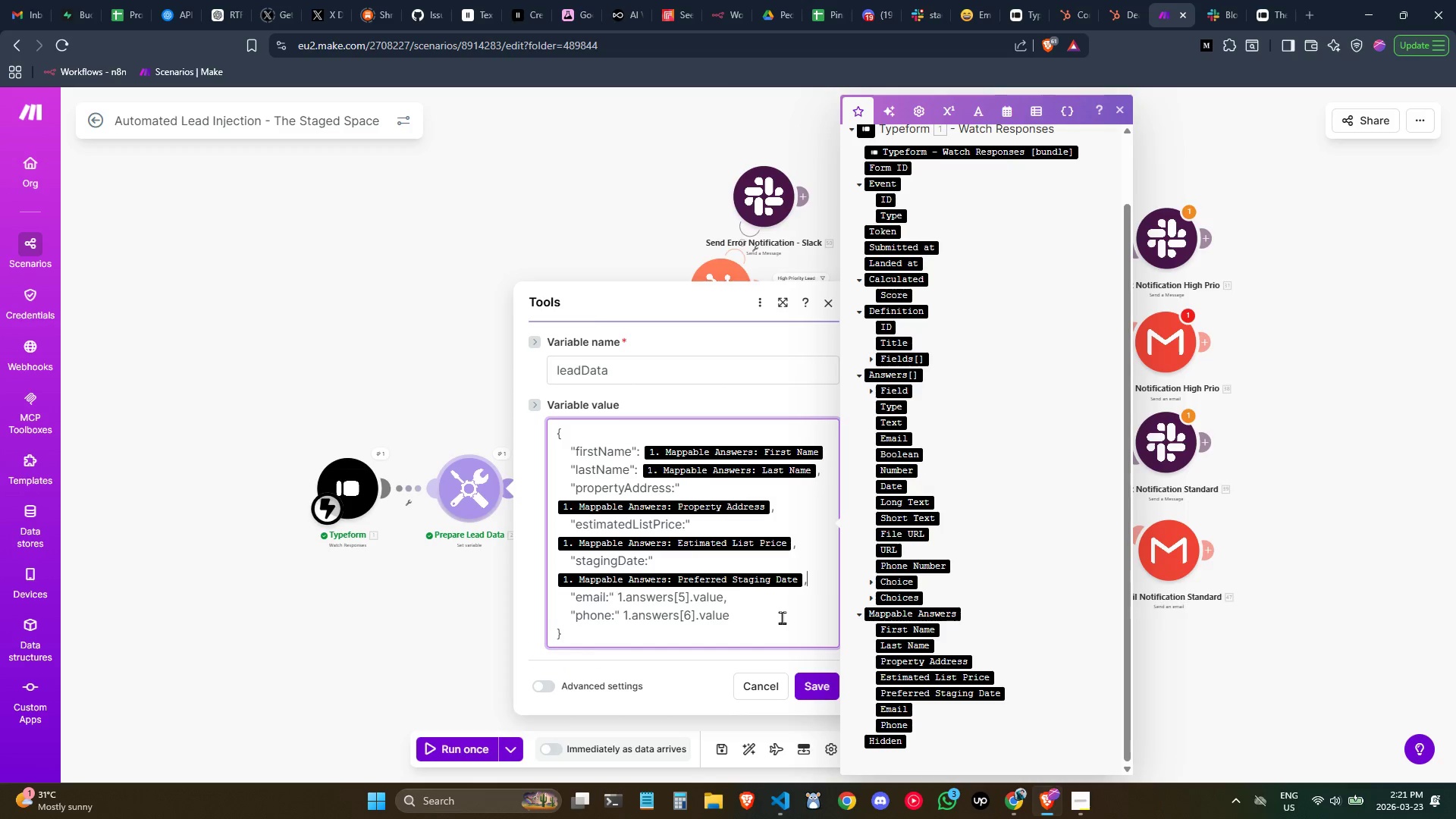 
left_click_drag(start_coordinate=[722, 597], to_coordinate=[639, 594])
 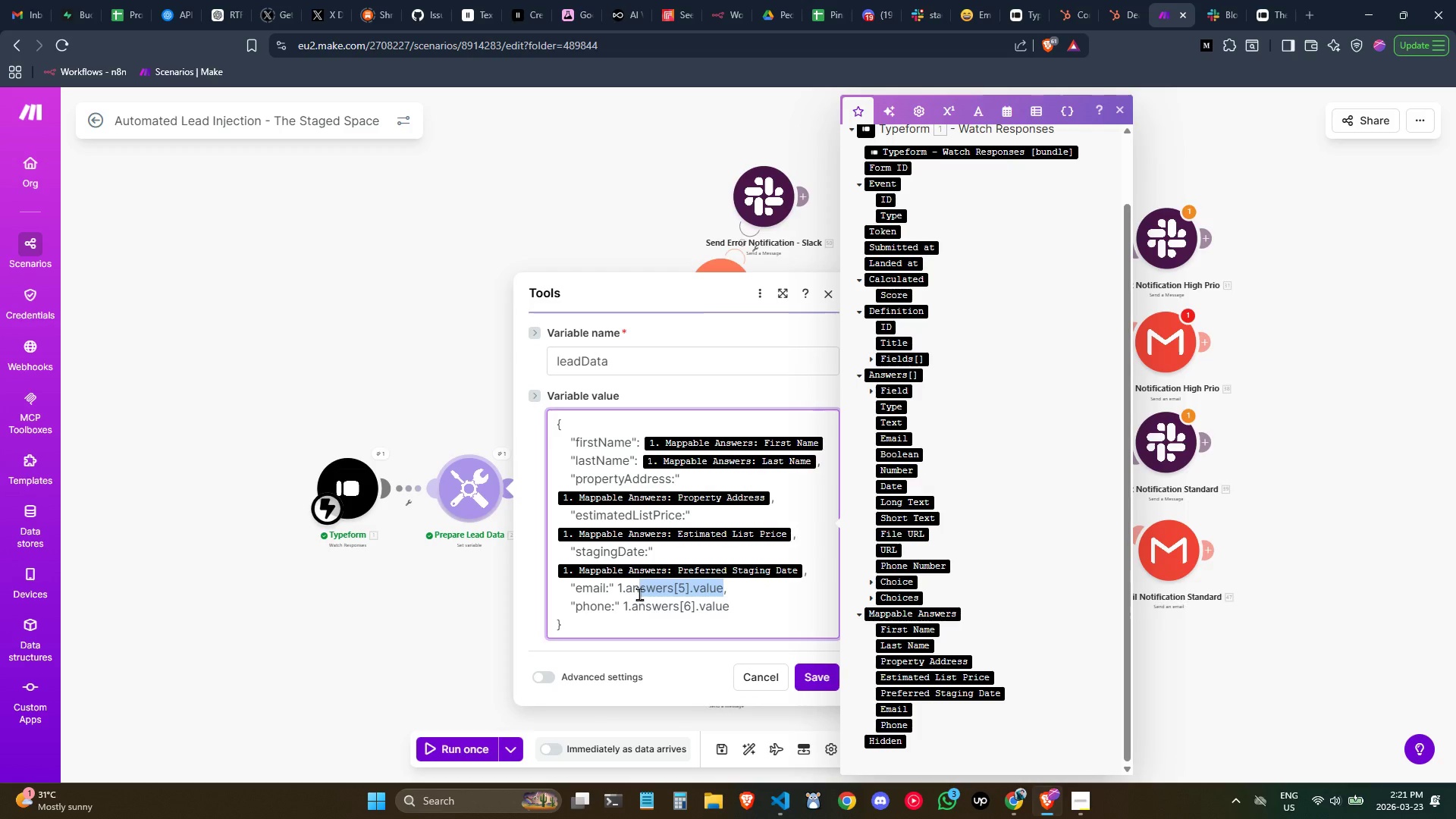 
key(Backspace)
 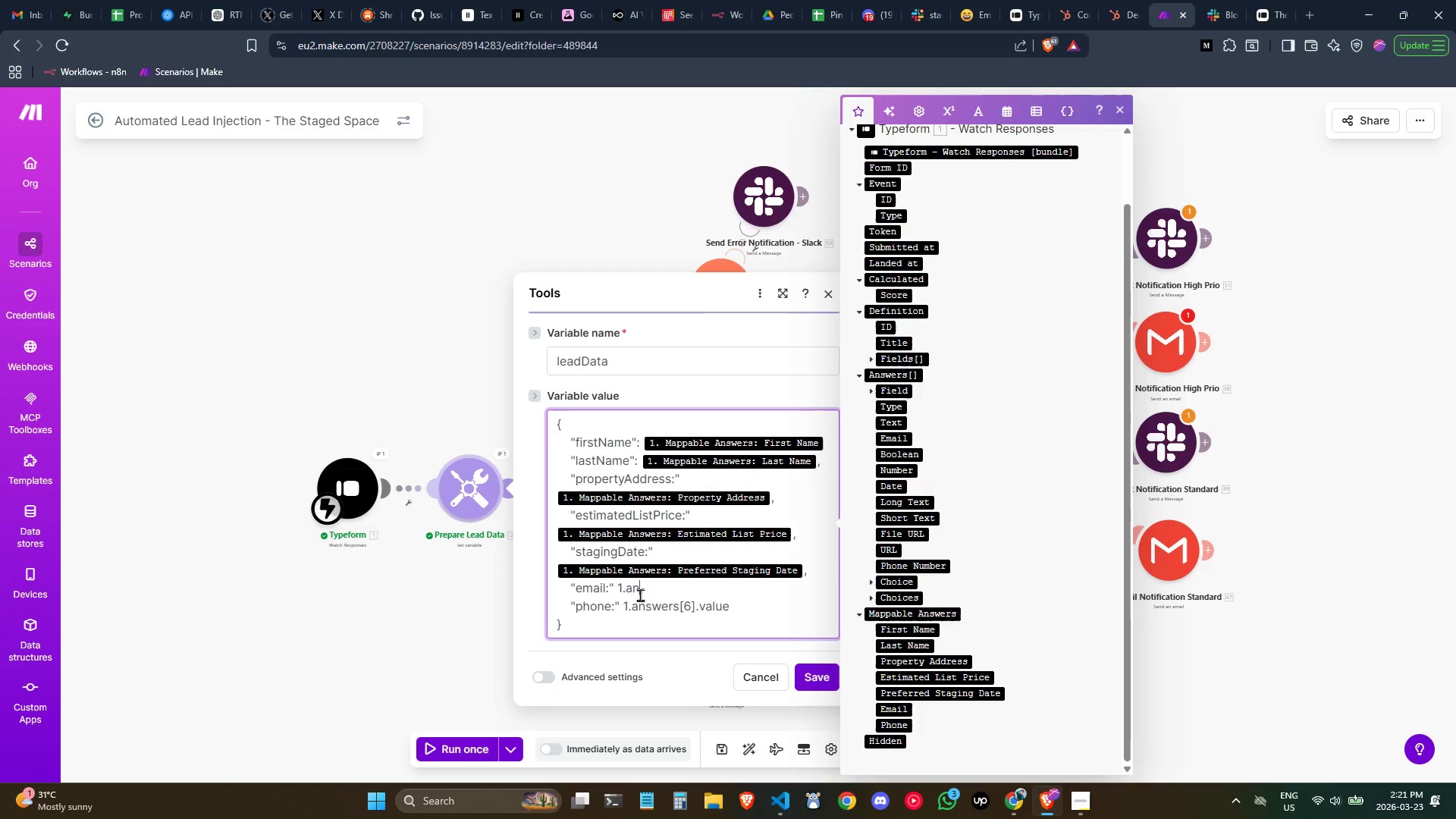 
key(Backspace)
 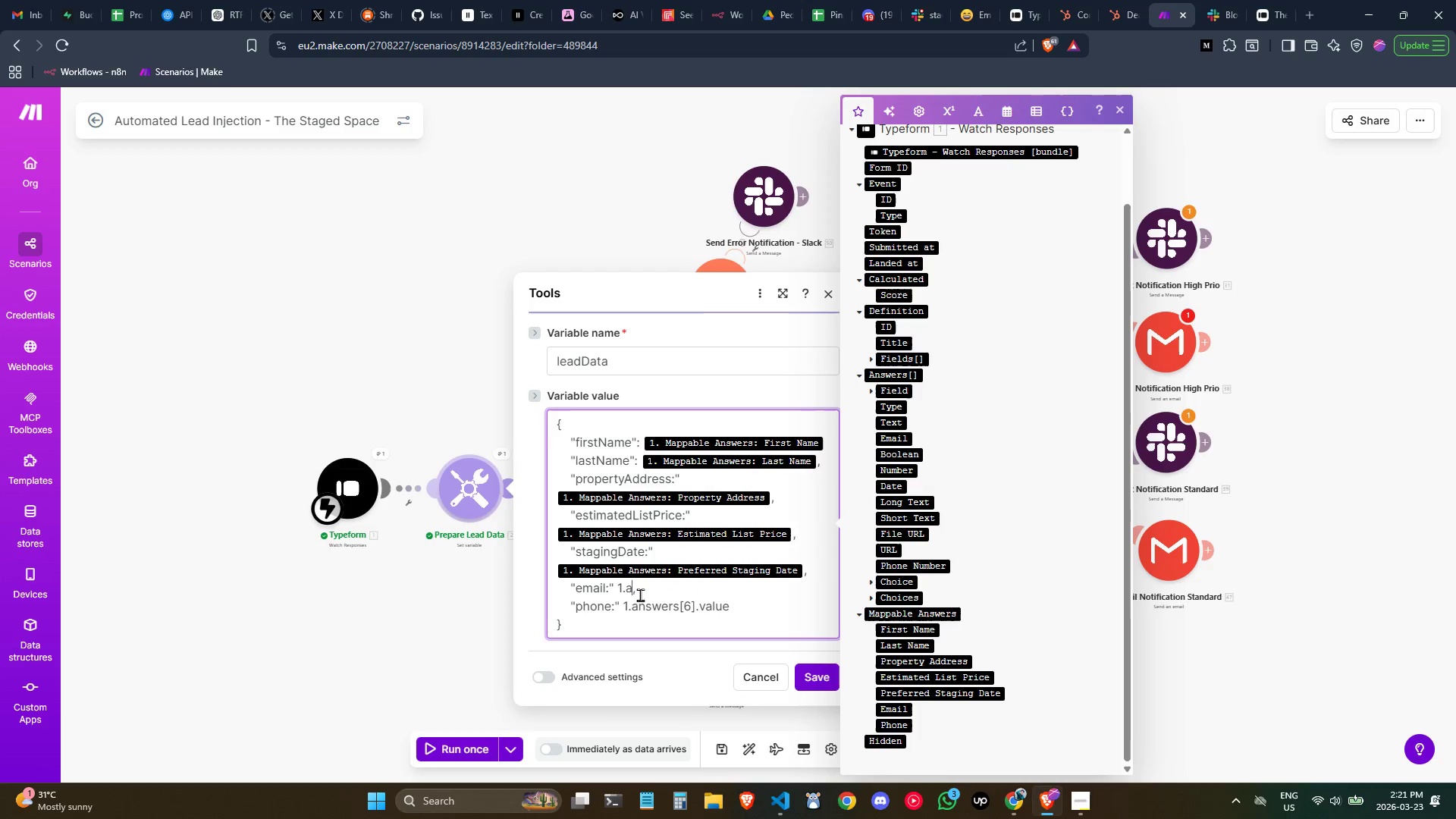 
key(Backspace)
 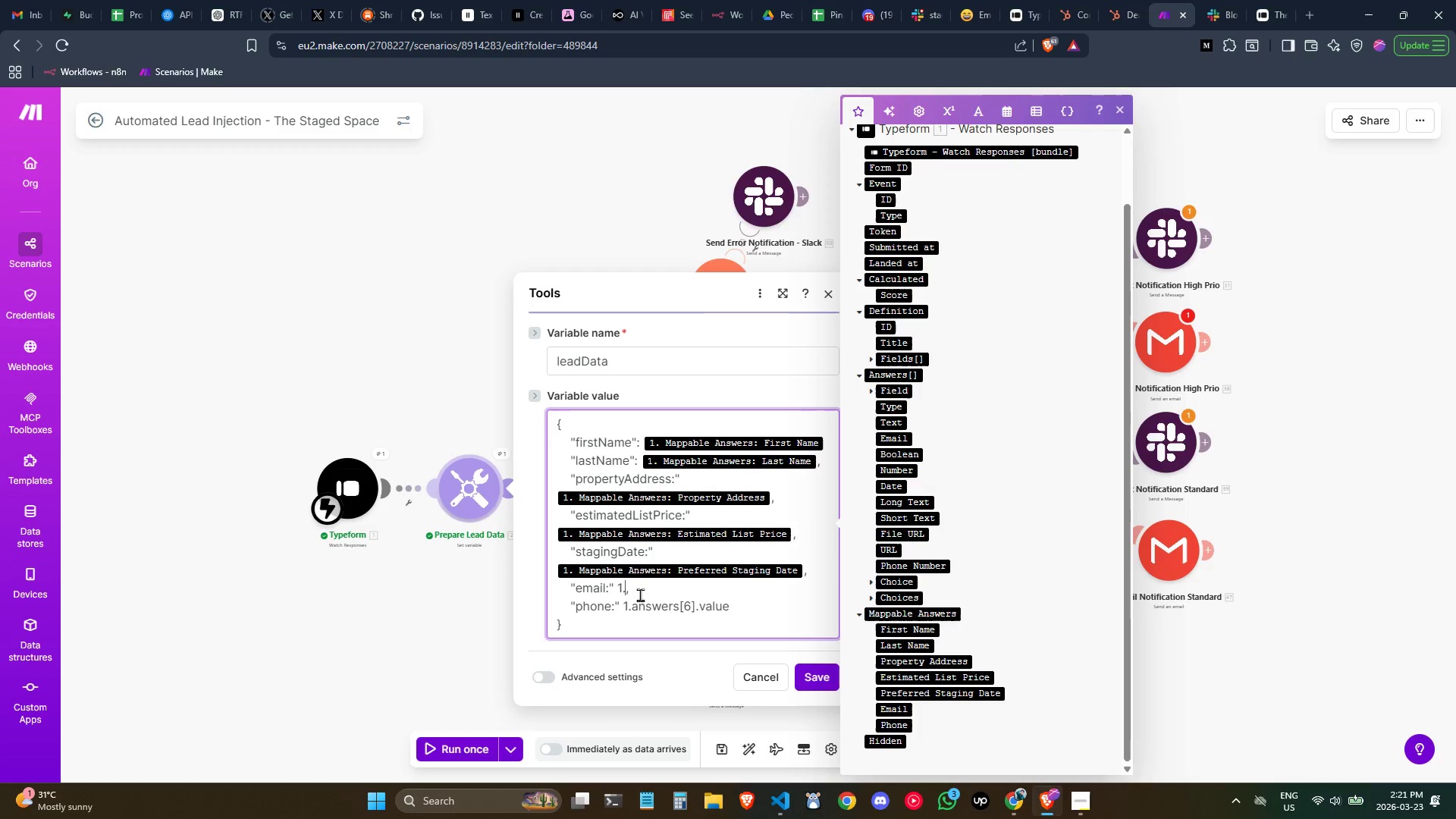 
key(Backspace)
 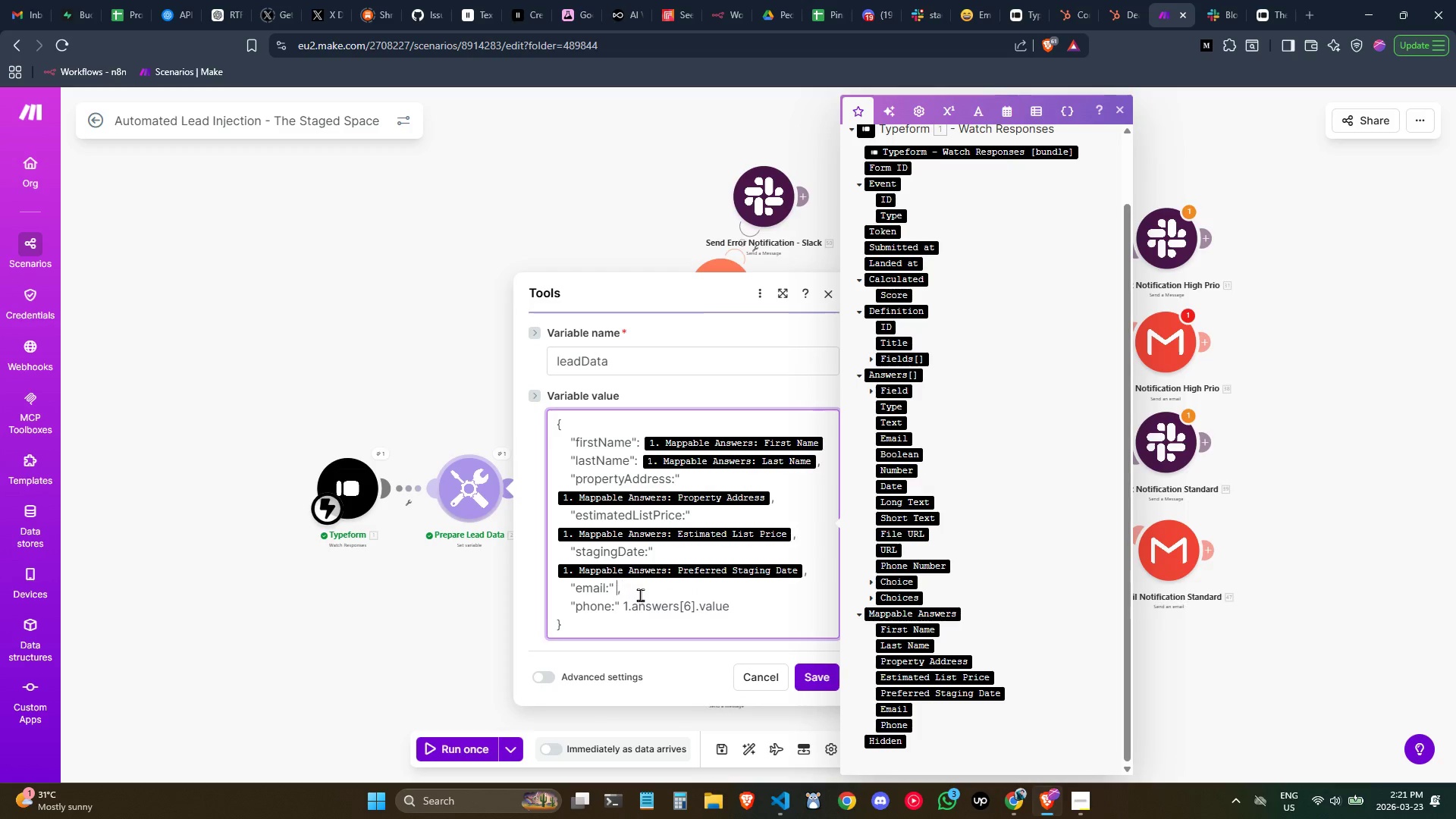 
key(Backspace)
 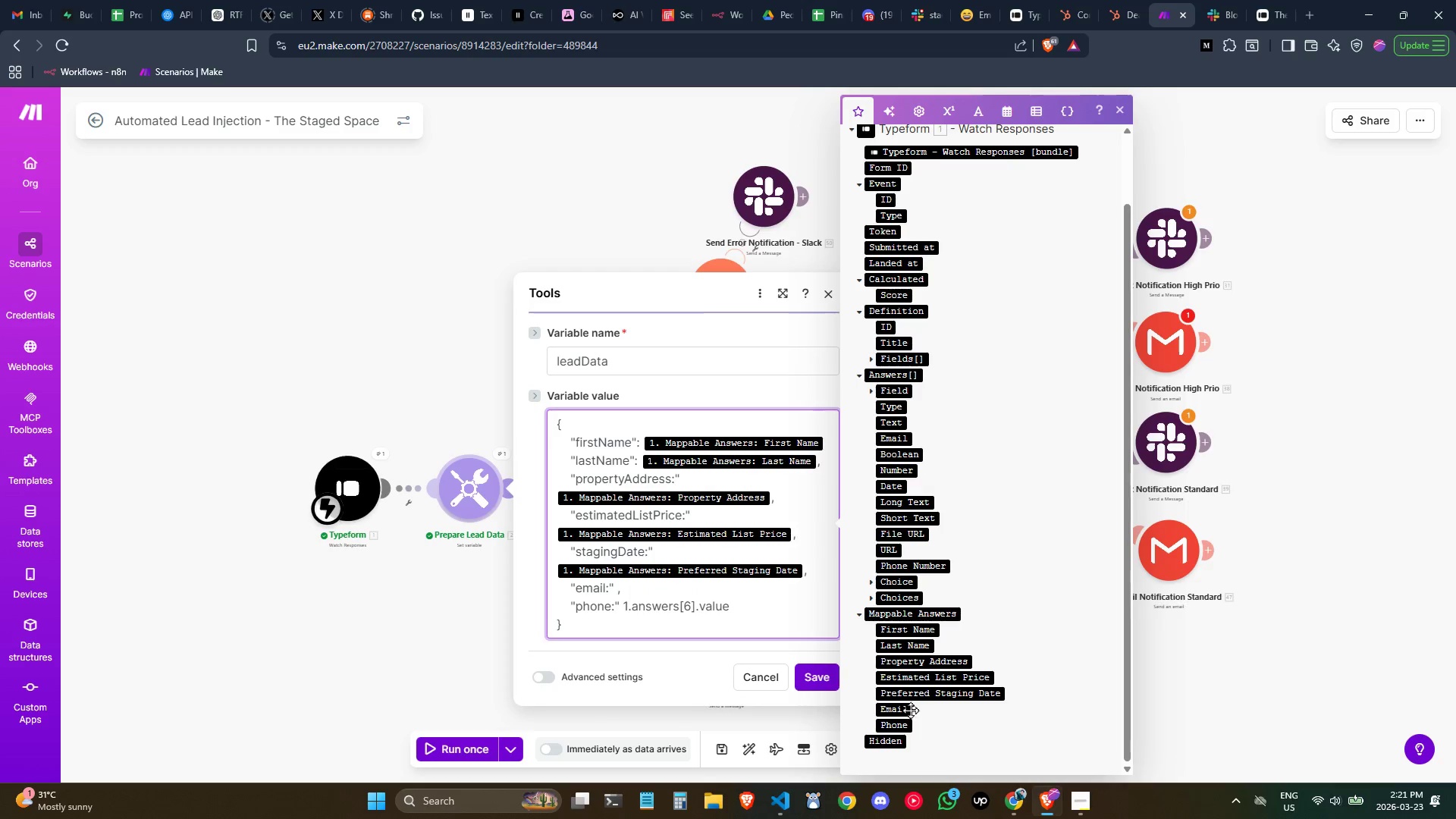 
left_click_drag(start_coordinate=[901, 709], to_coordinate=[617, 595])
 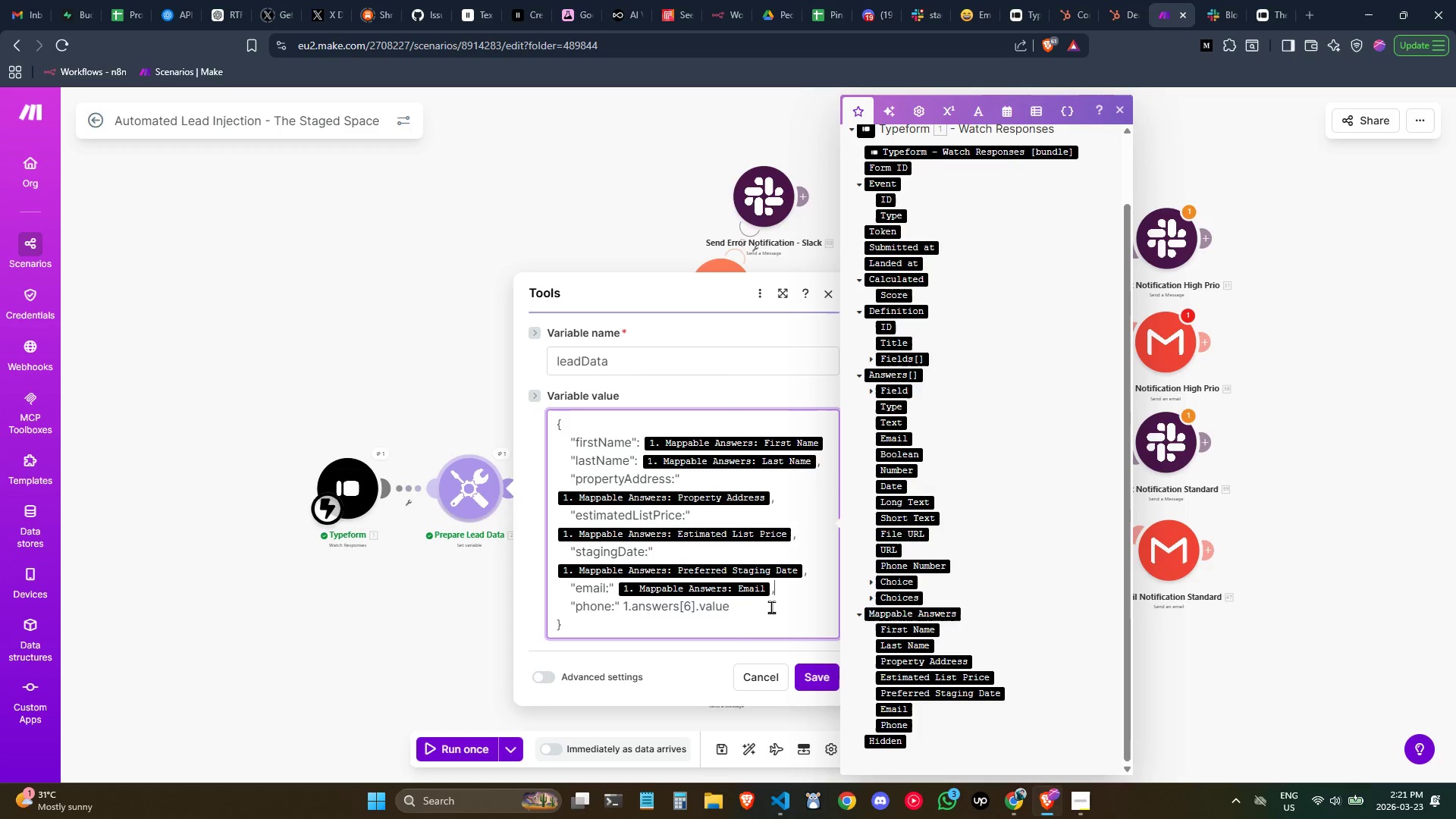 
left_click([761, 601])
 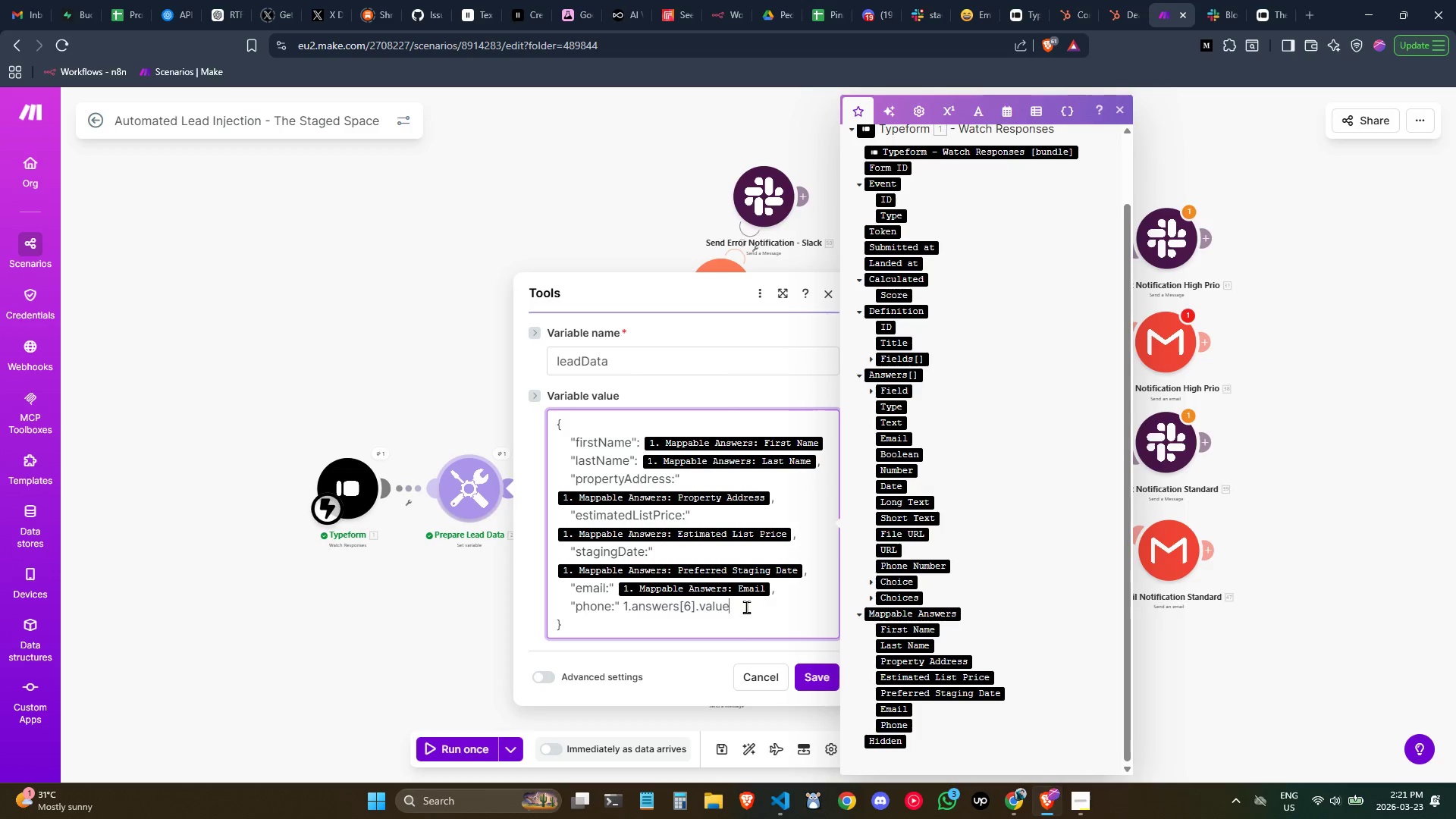 
left_click_drag(start_coordinate=[746, 607], to_coordinate=[627, 607])
 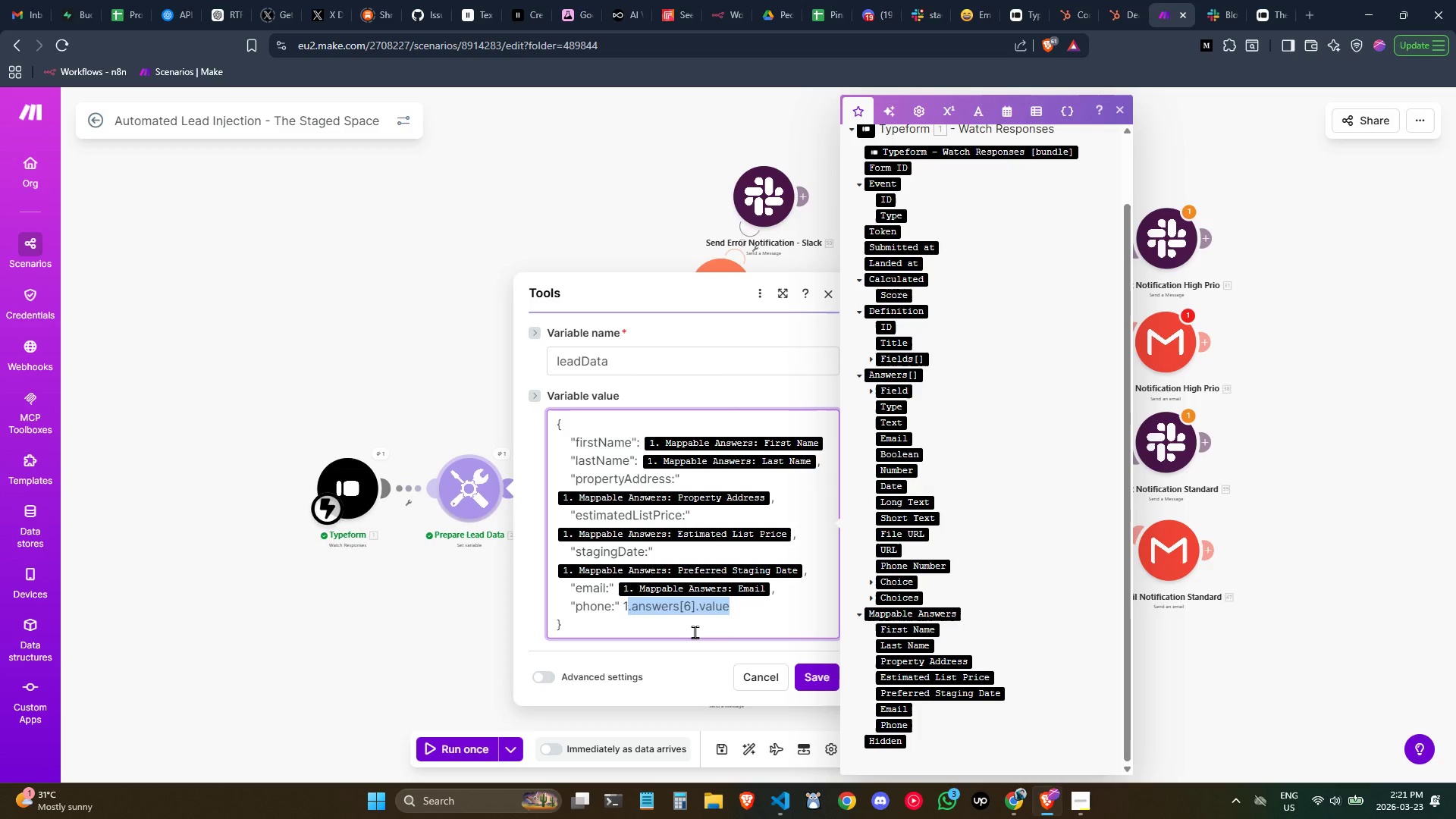 
key(Backspace)
 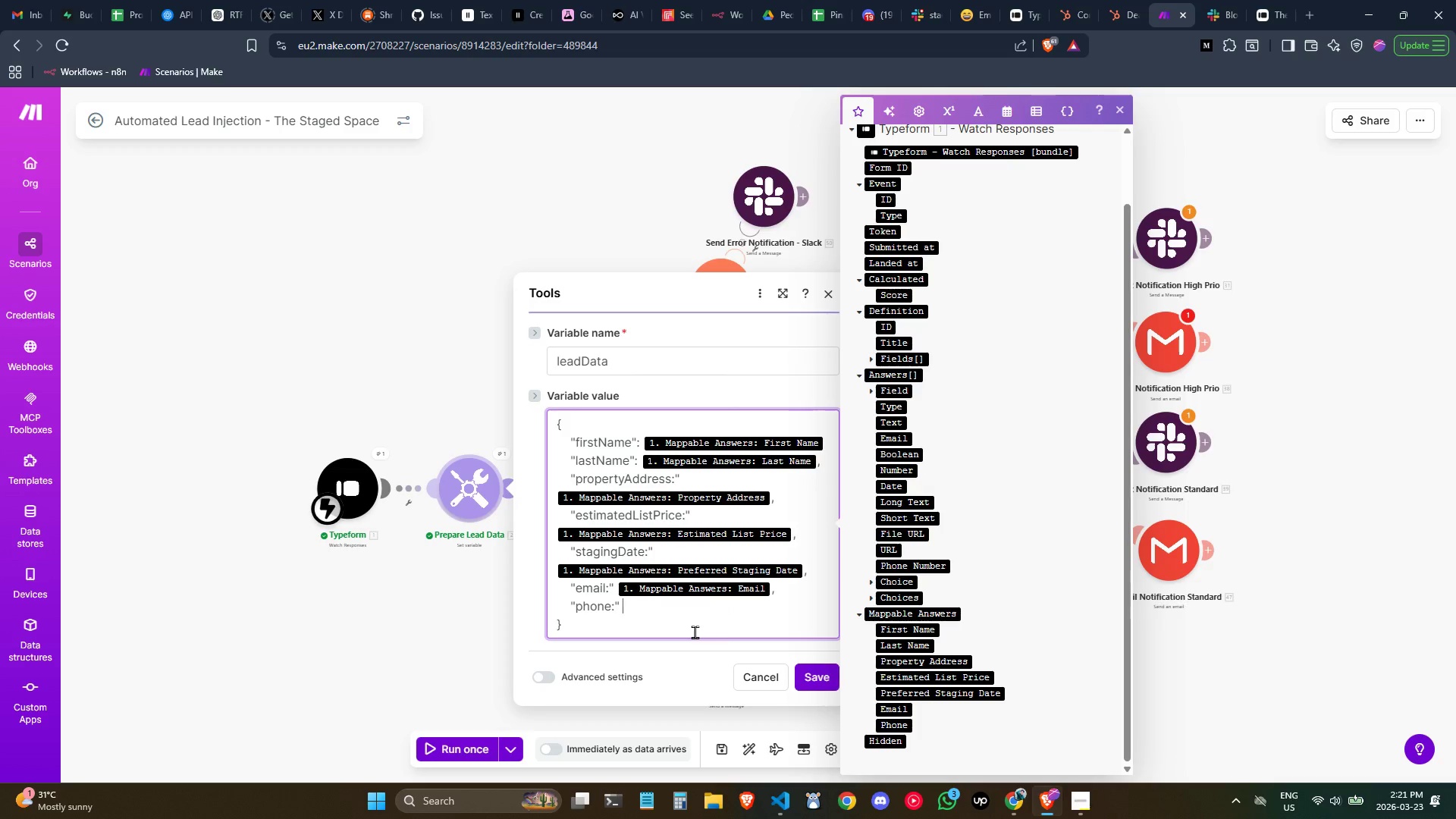 
key(Backspace)
 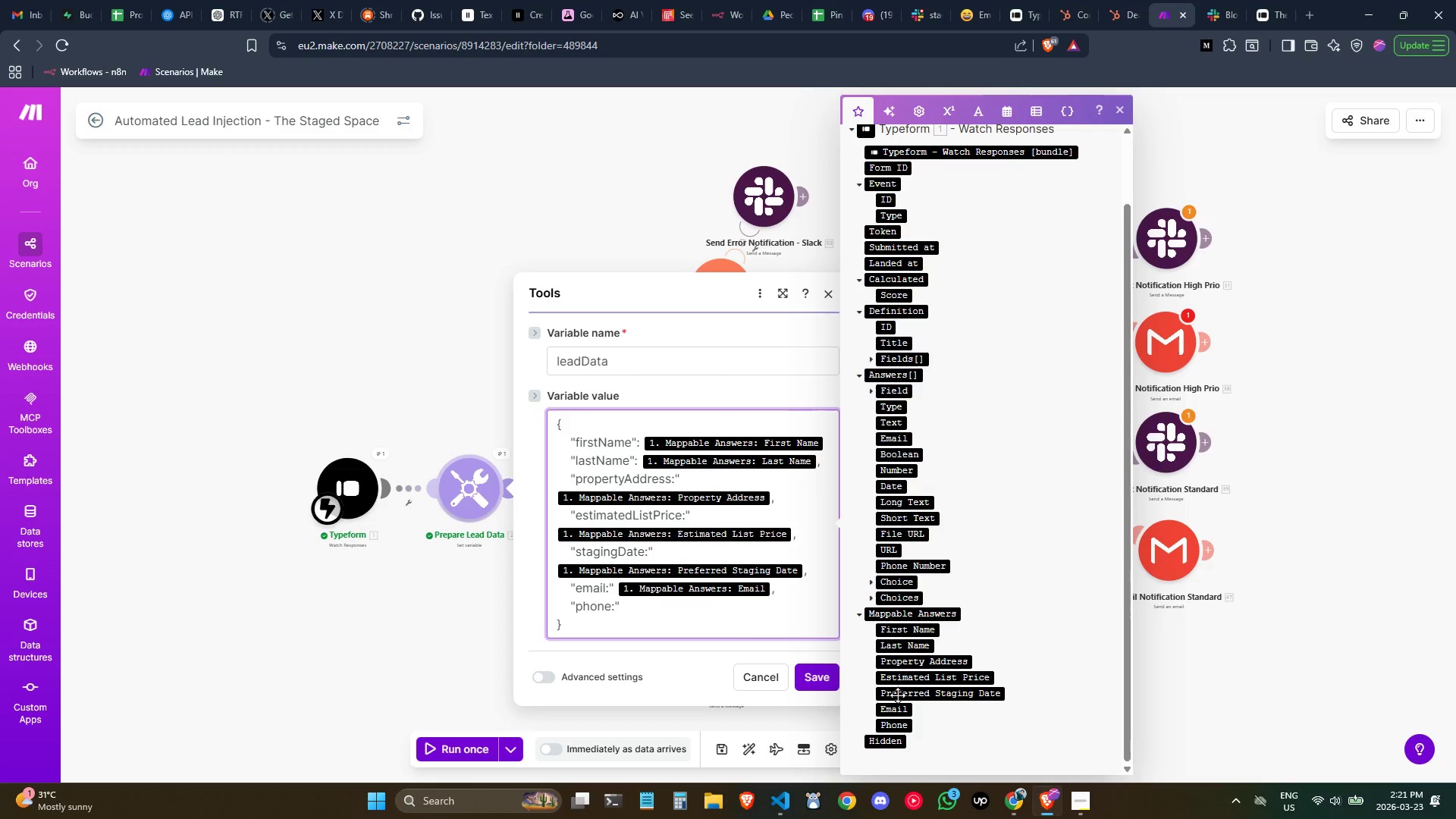 
left_click_drag(start_coordinate=[898, 726], to_coordinate=[693, 605])
 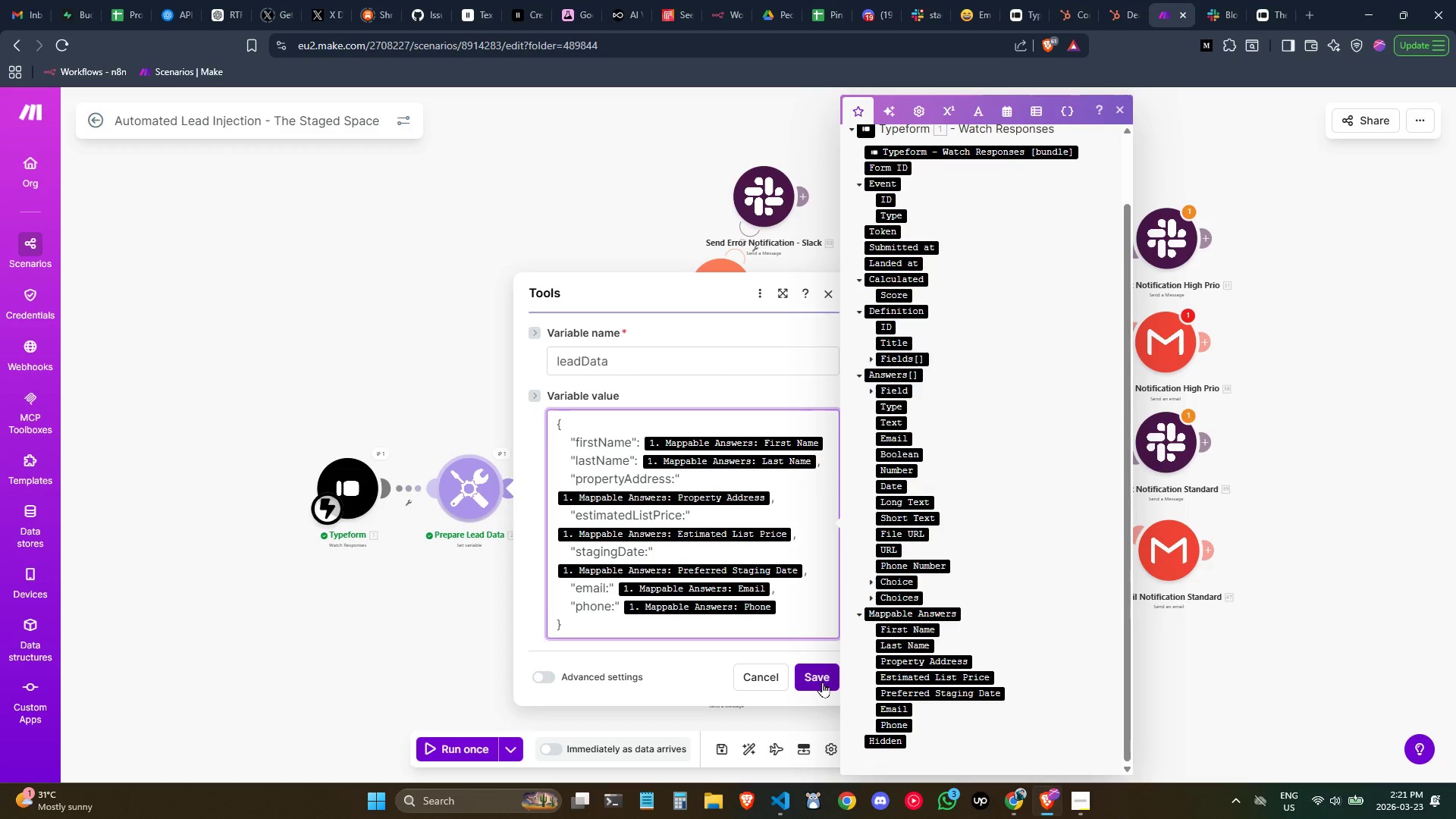 
scroll: coordinate [905, 656], scroll_direction: down, amount: 1.0
 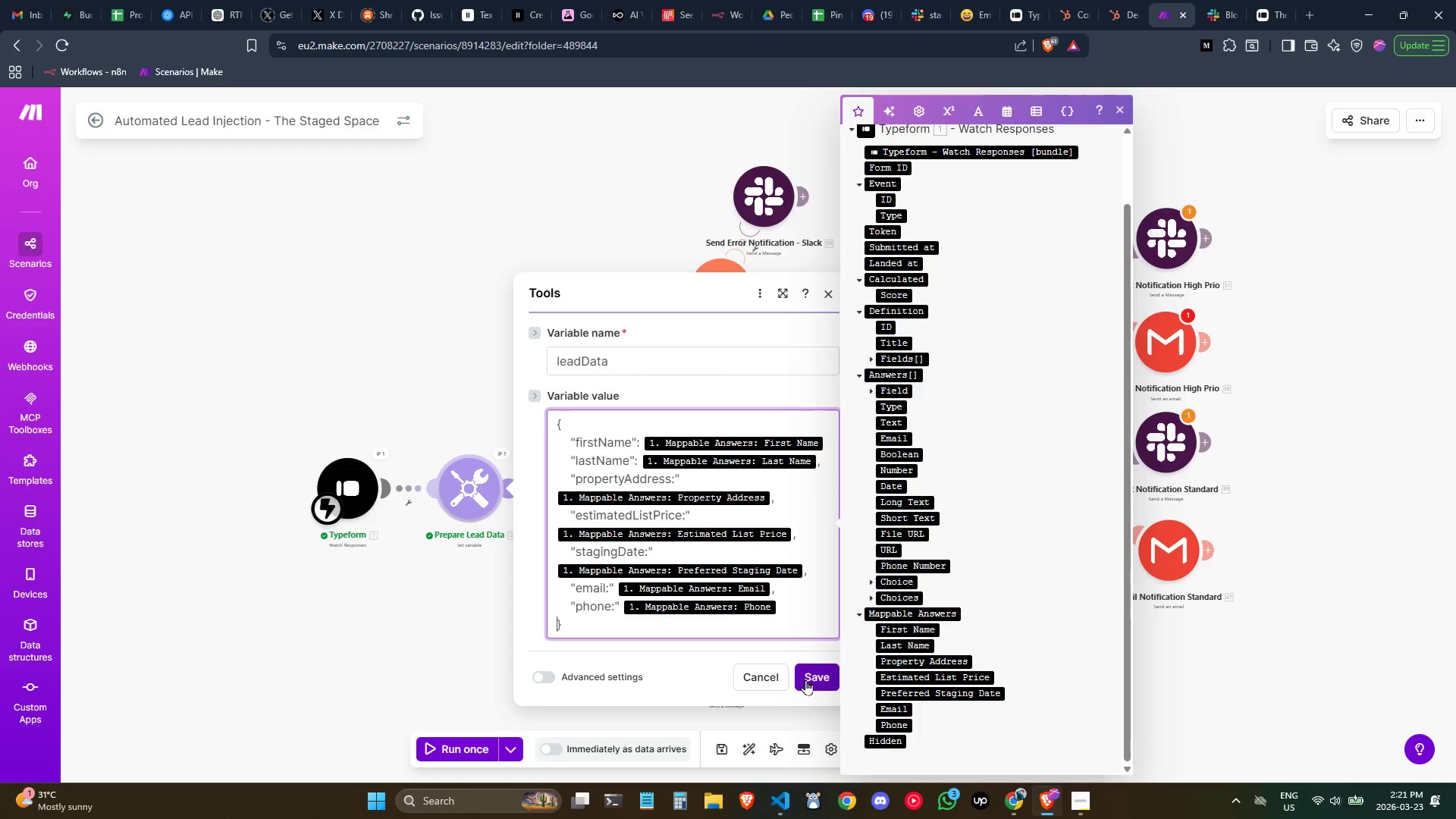 
left_click([811, 682])
 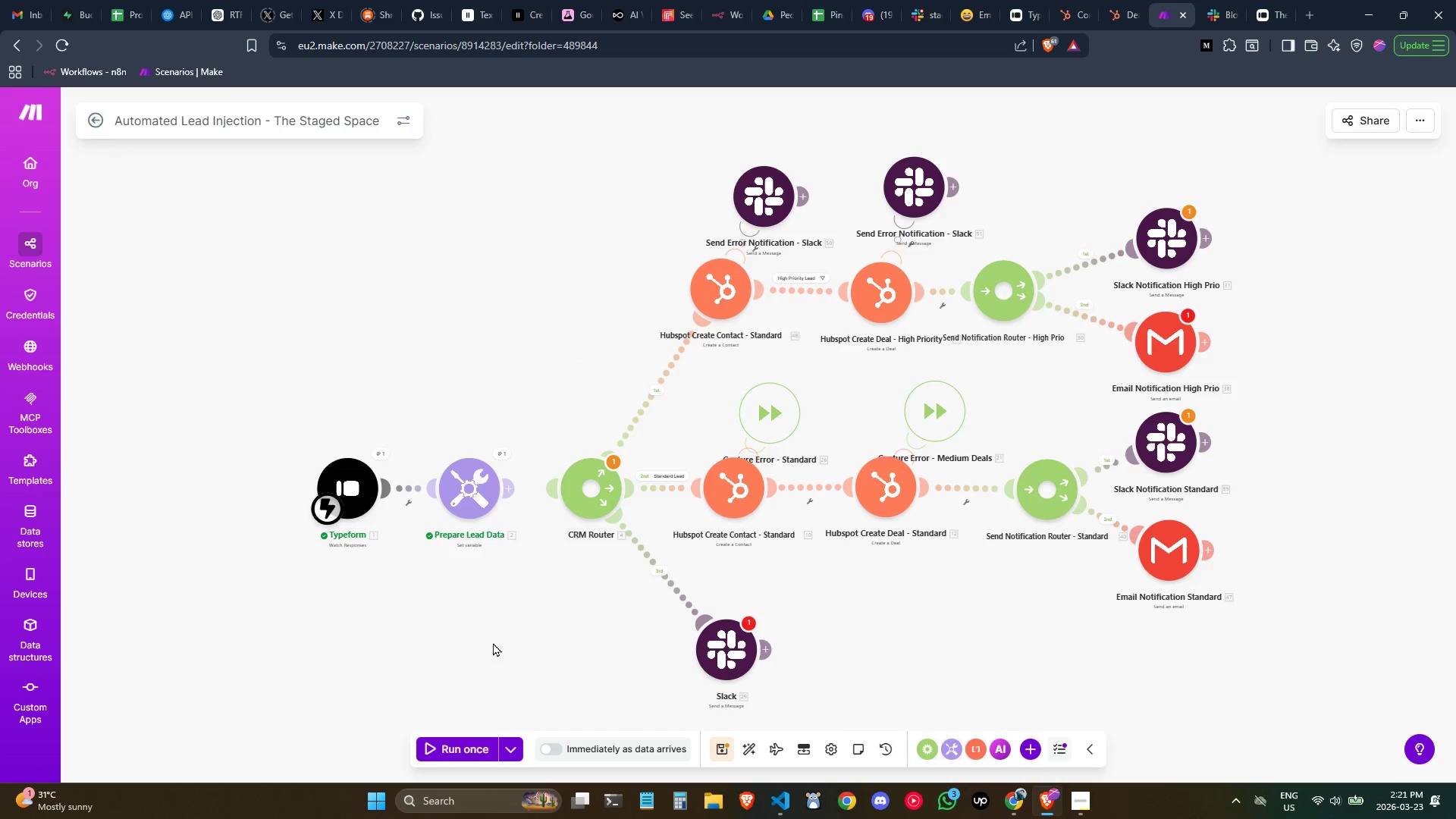 
scroll: coordinate [560, 587], scroll_direction: up, amount: 1.0
 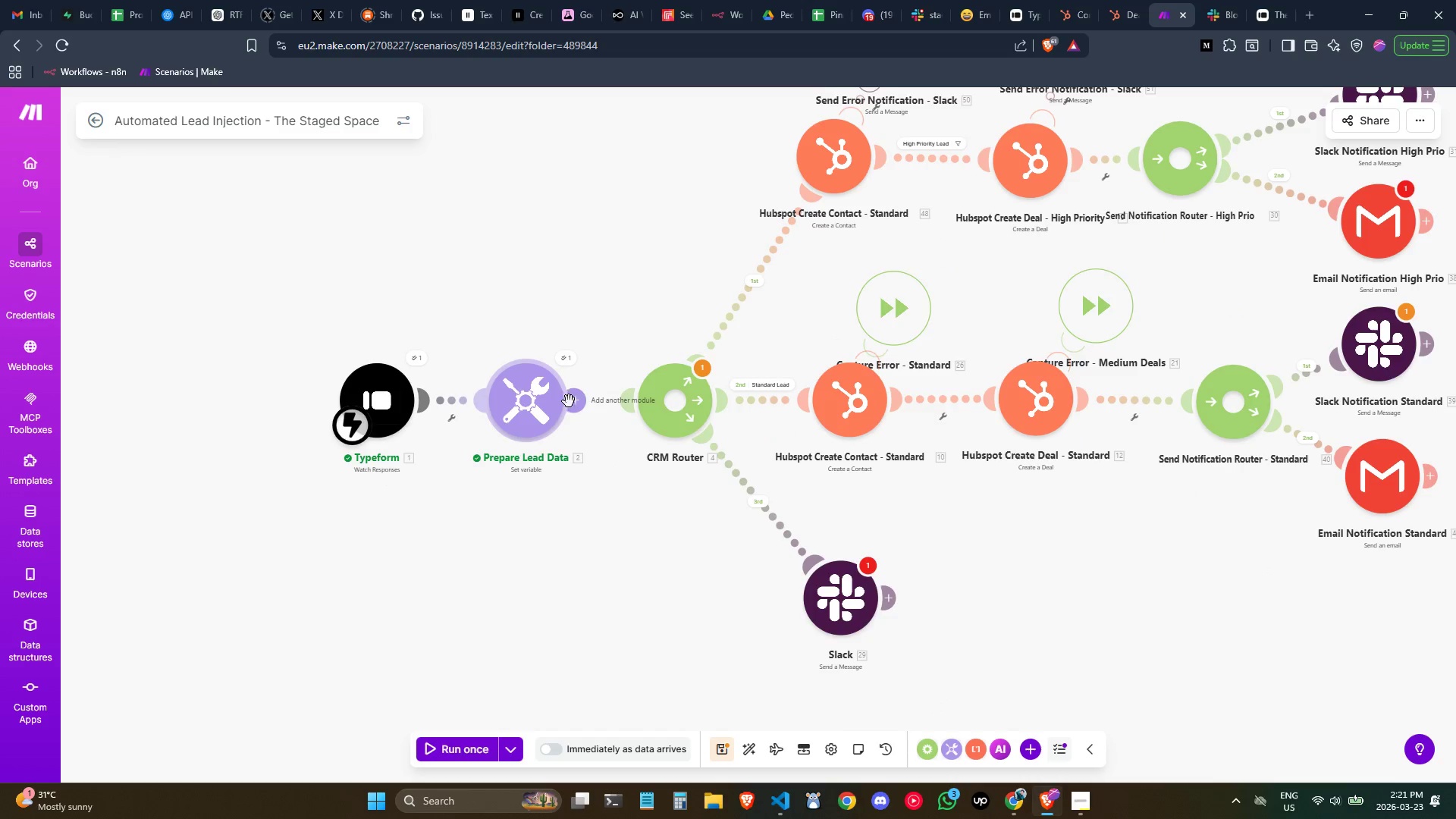 
left_click([577, 404])
 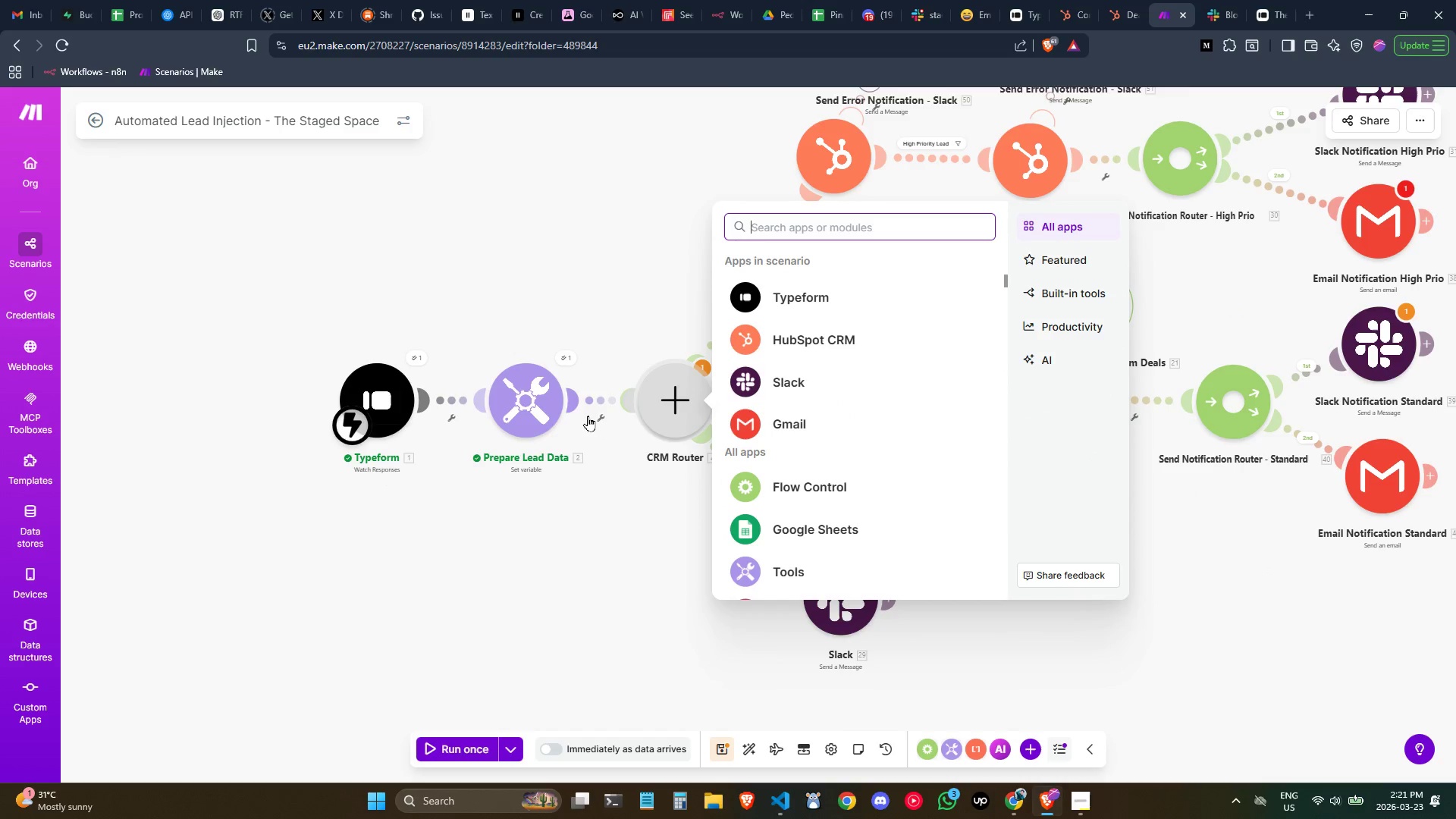 
type(get)
 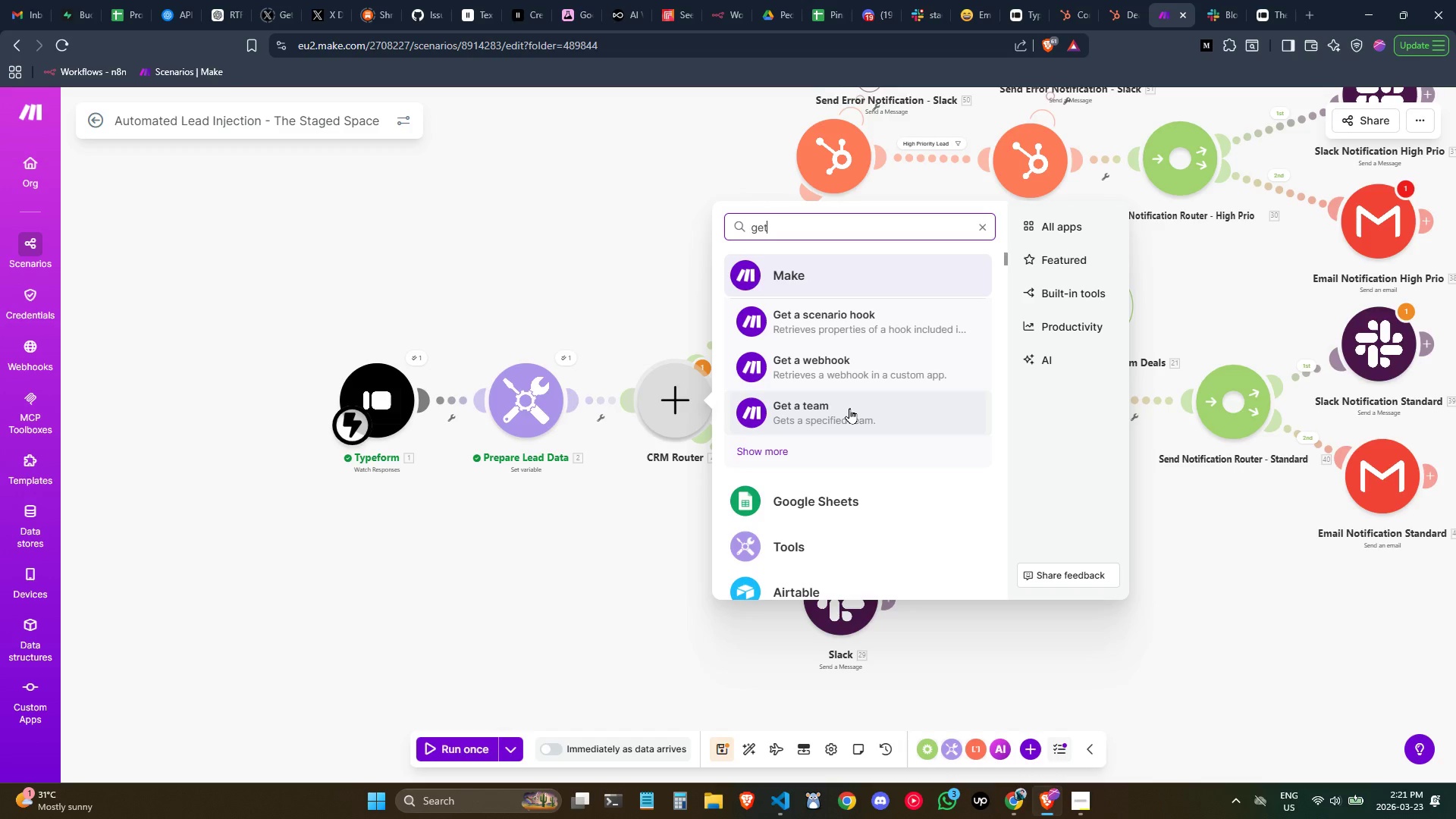 
type( va)
 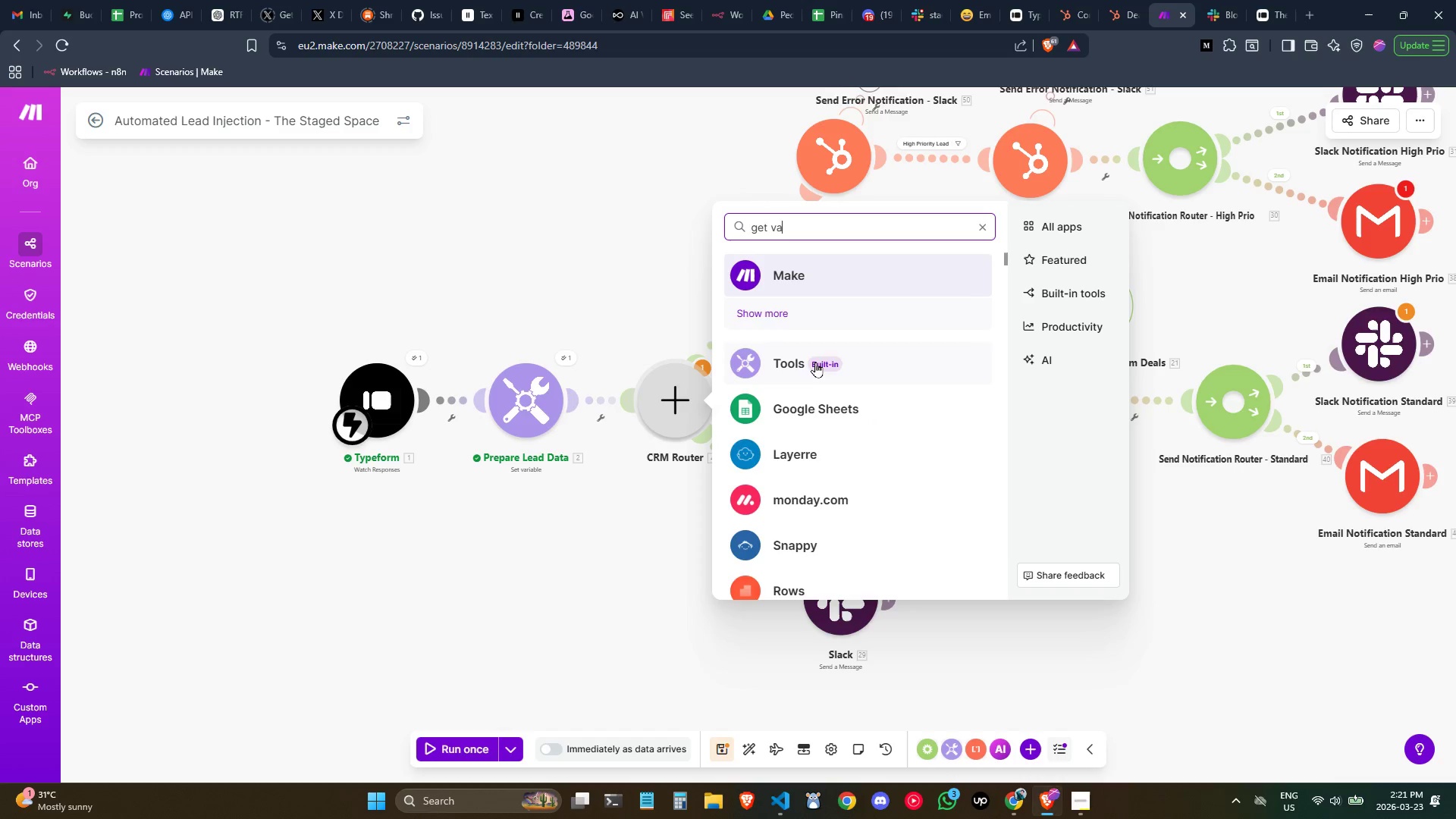 
key(Control+Backspace)
 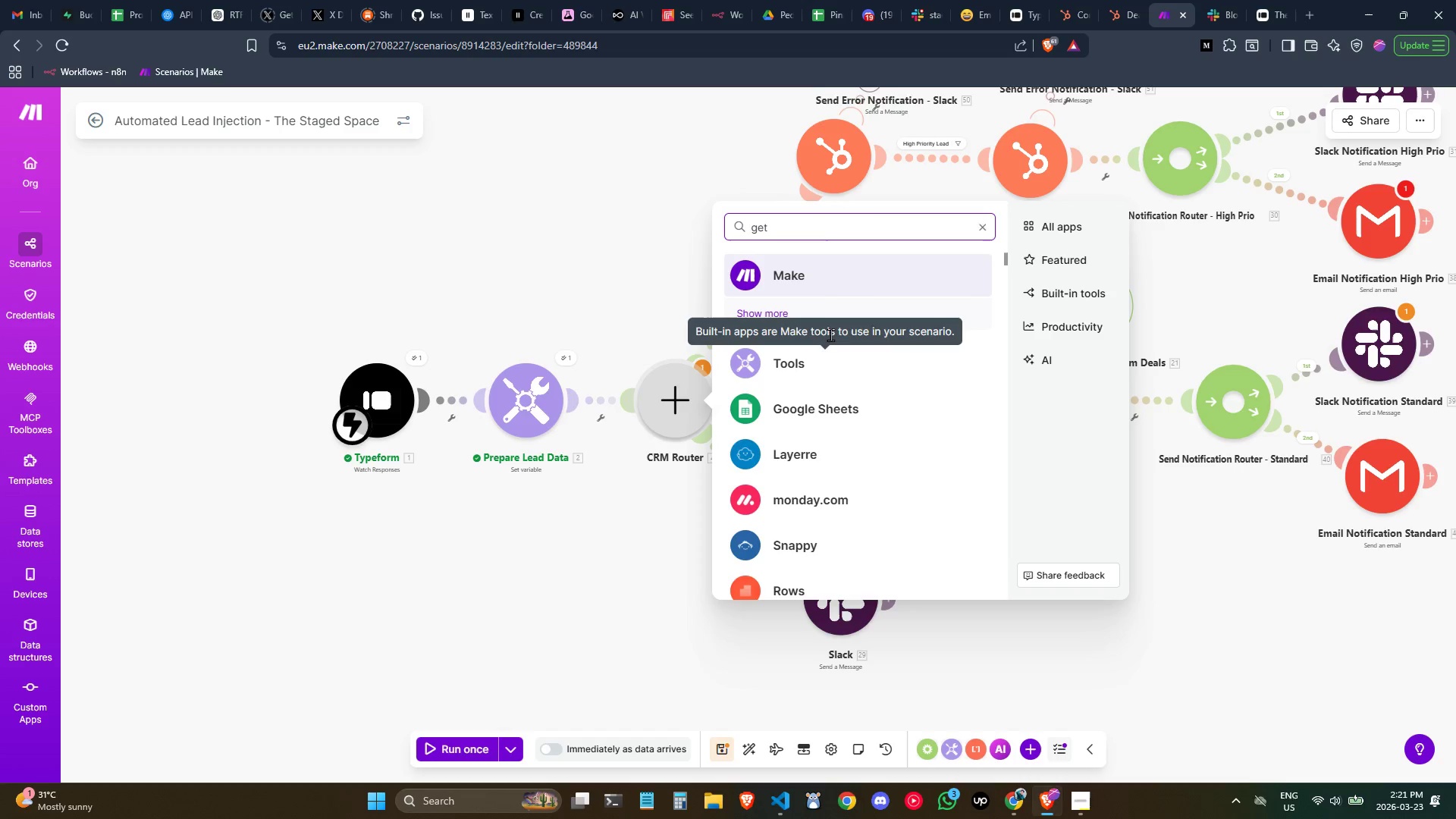 
key(Control+Backspace)
 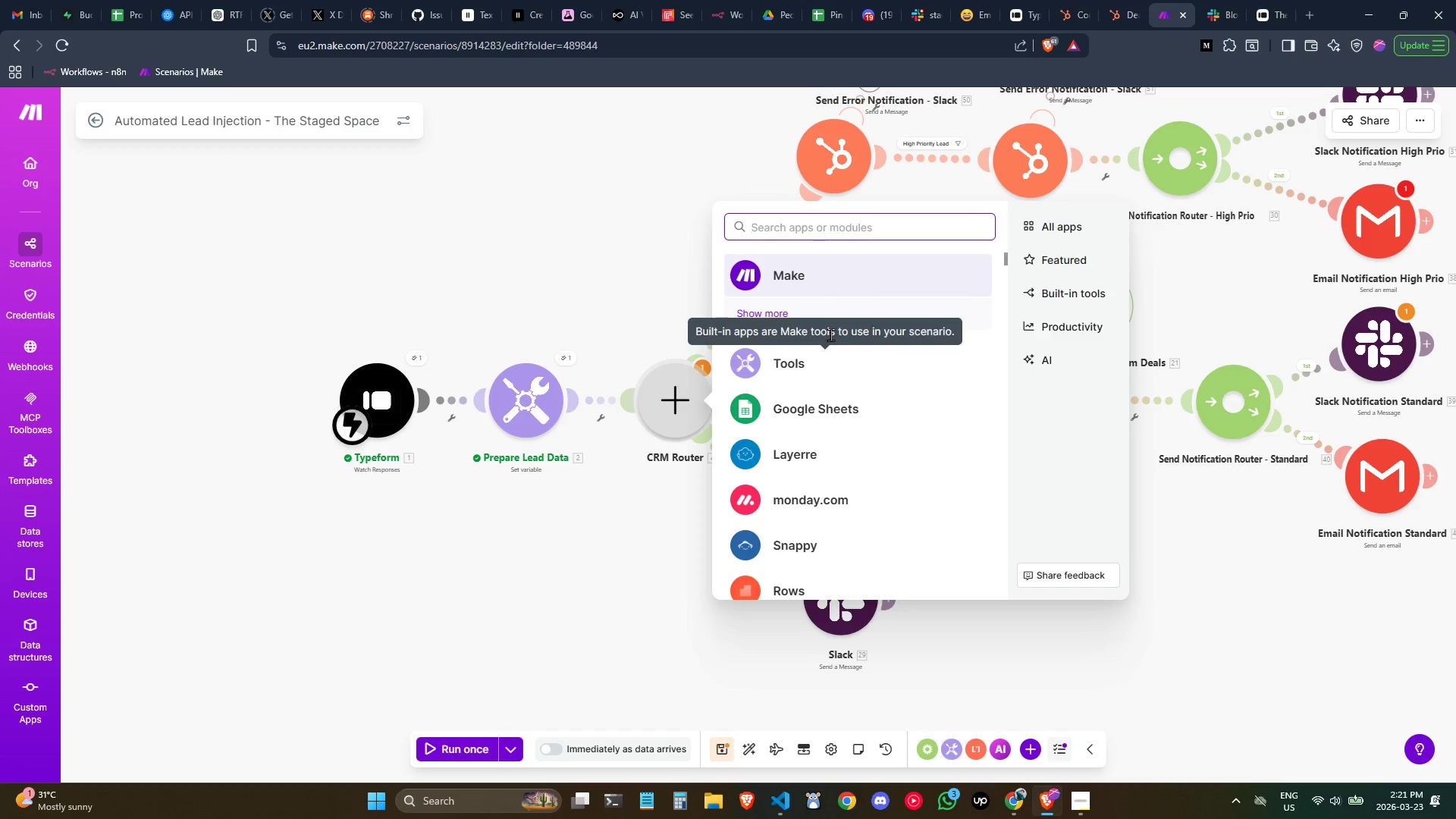 
key(Control+Backspace)
 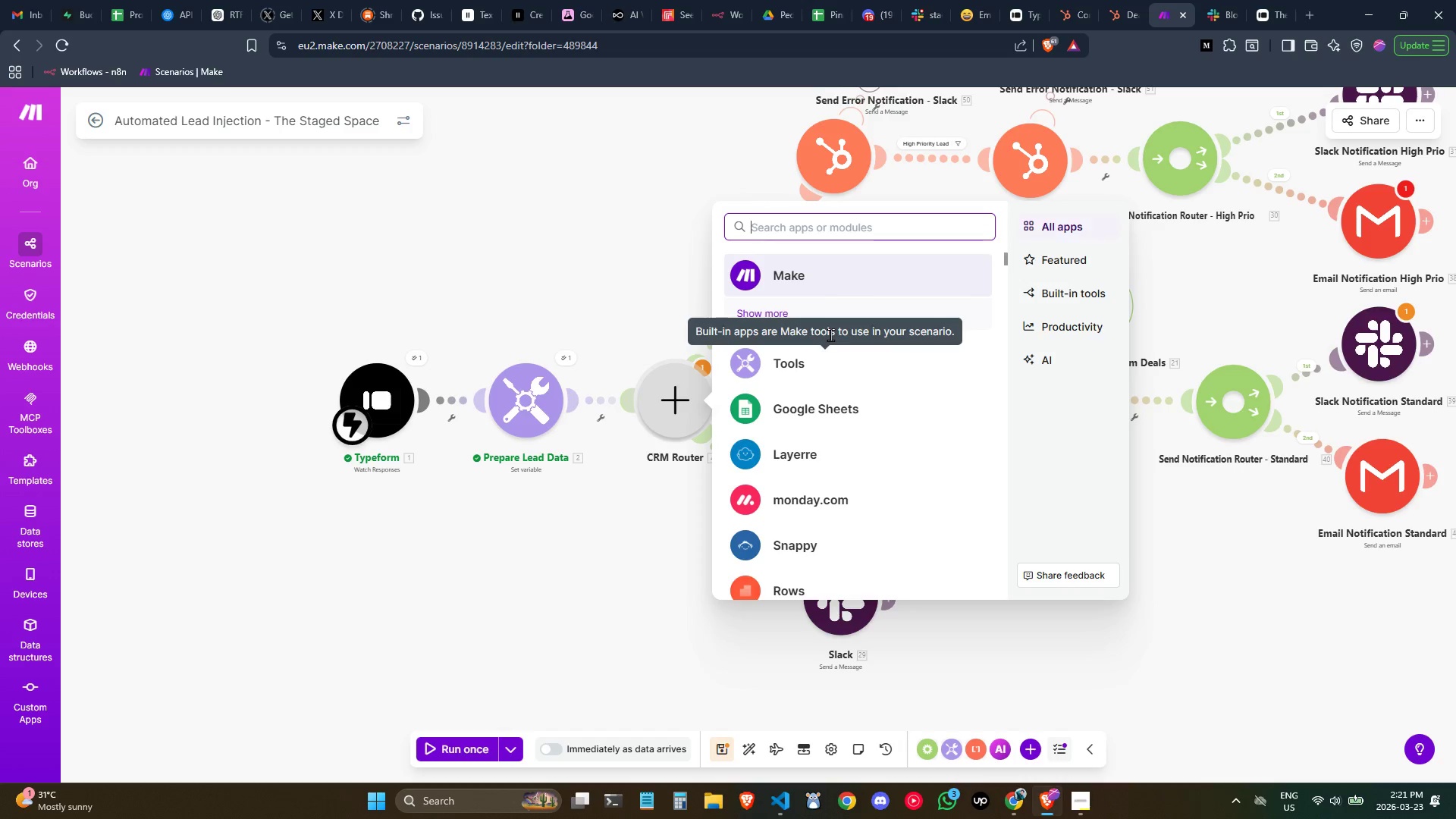 
key(Control+Backspace)
 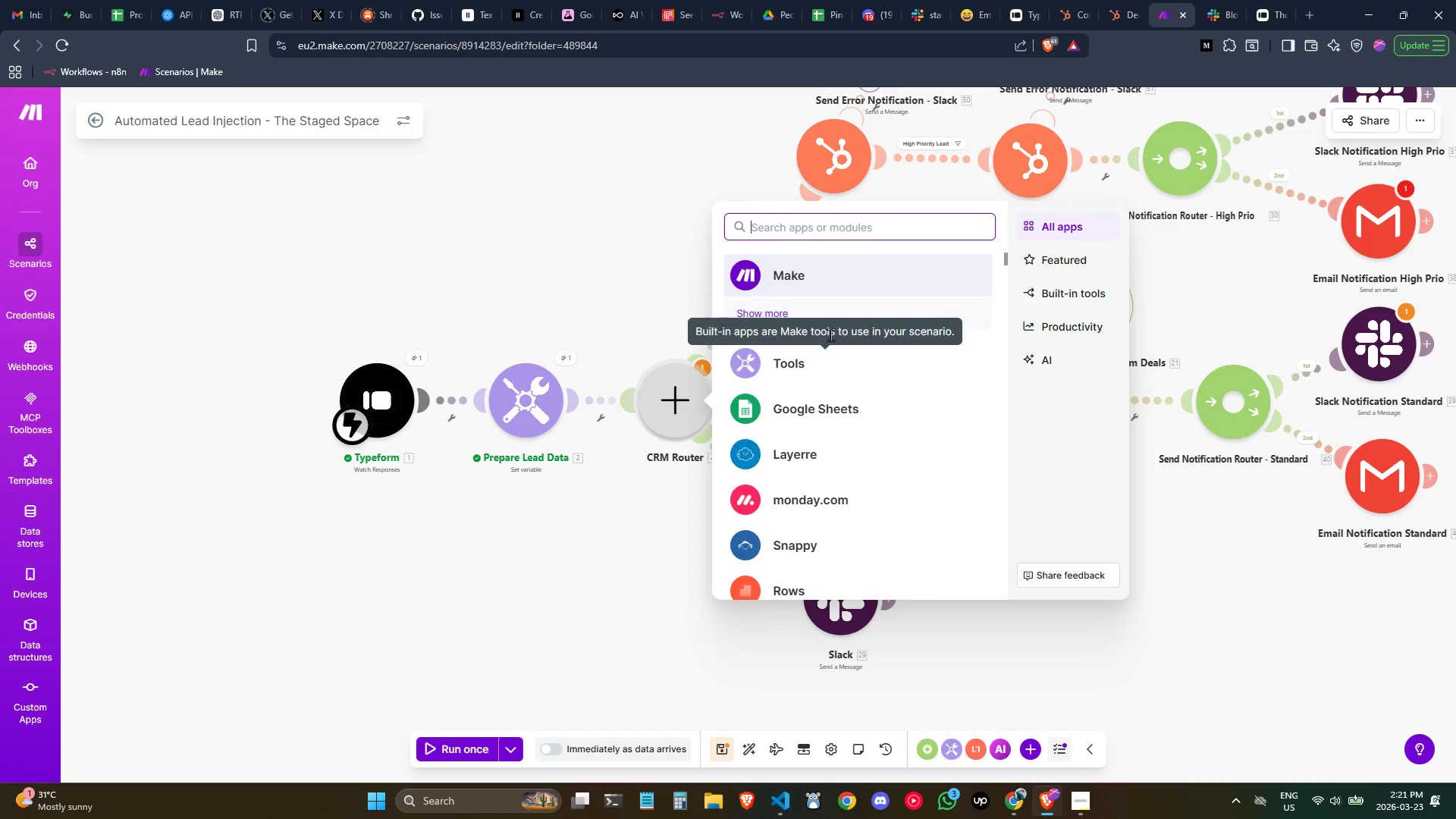 
type(variable)
 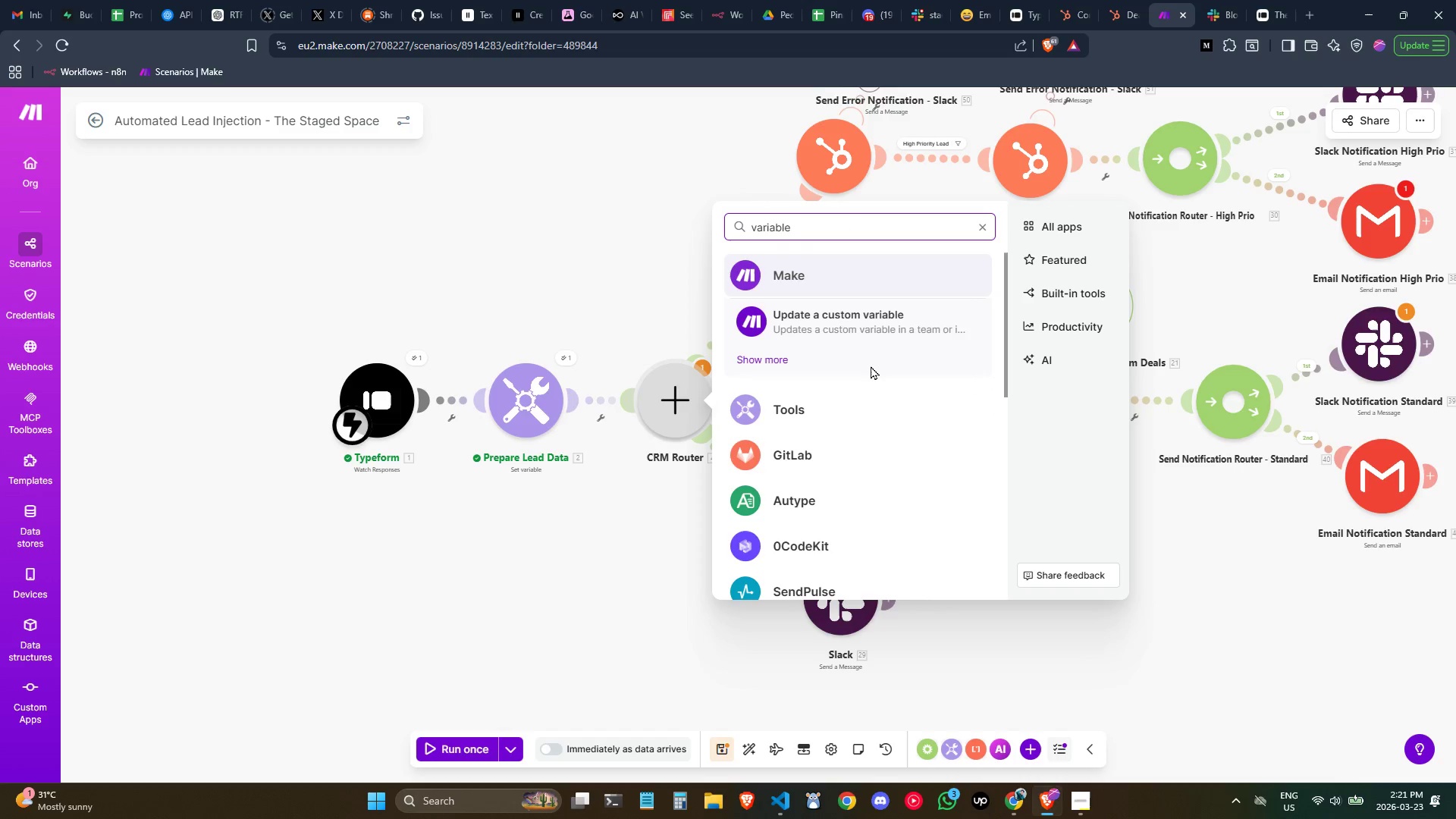 
scroll: coordinate [871, 366], scroll_direction: down, amount: 1.0
 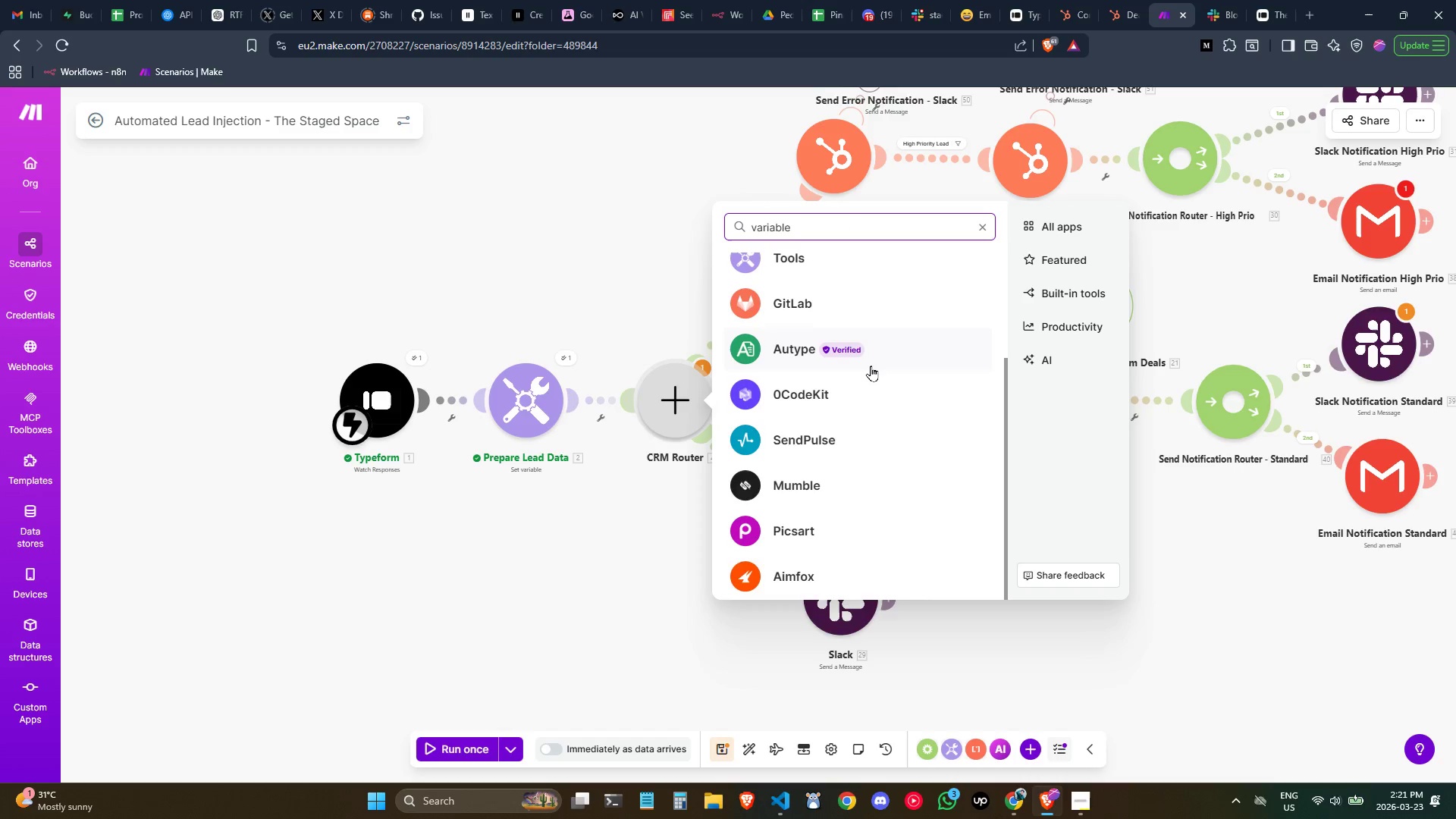 
scroll: coordinate [871, 366], scroll_direction: up, amount: 1.0
 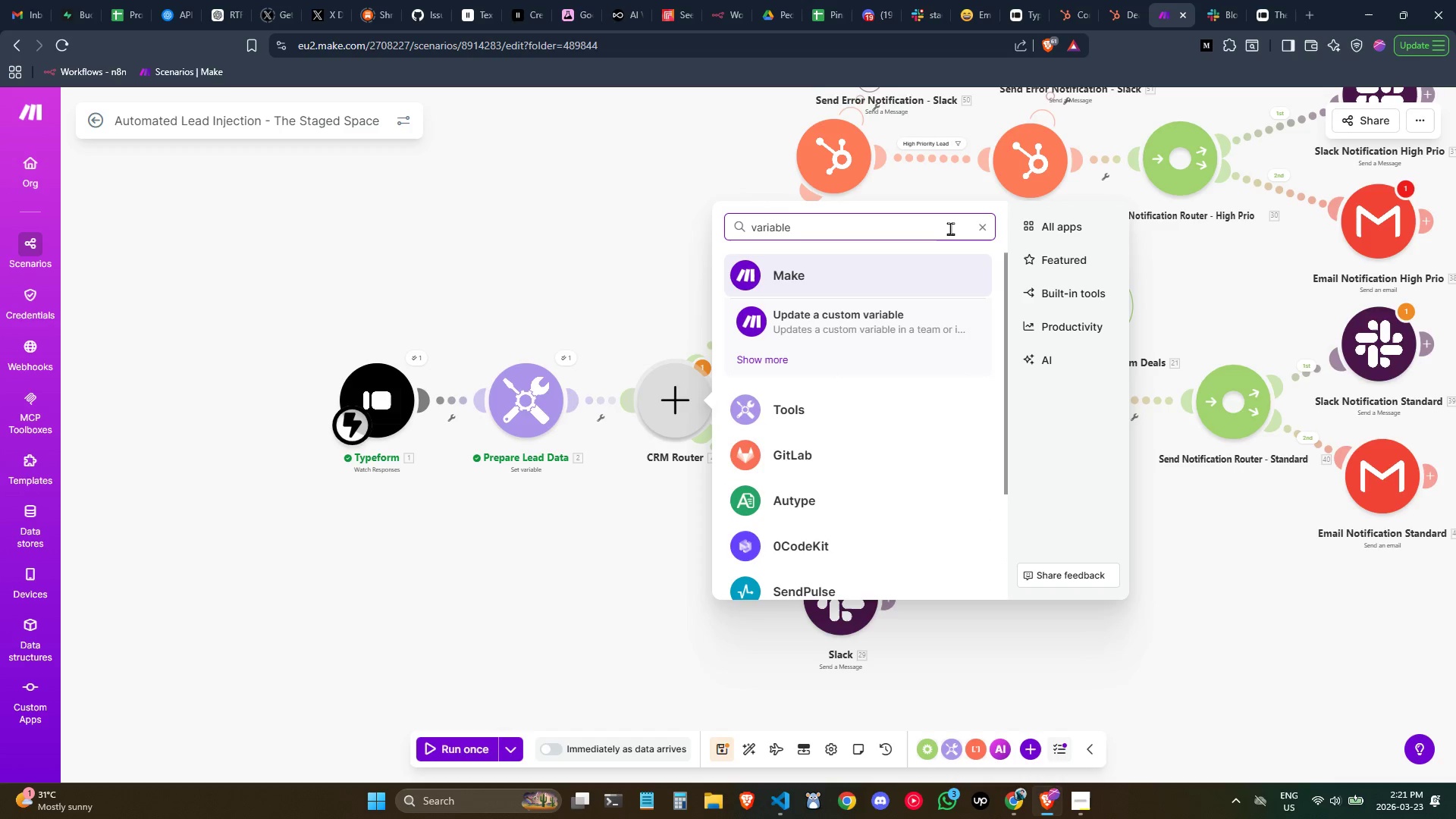 
left_click([981, 225])
 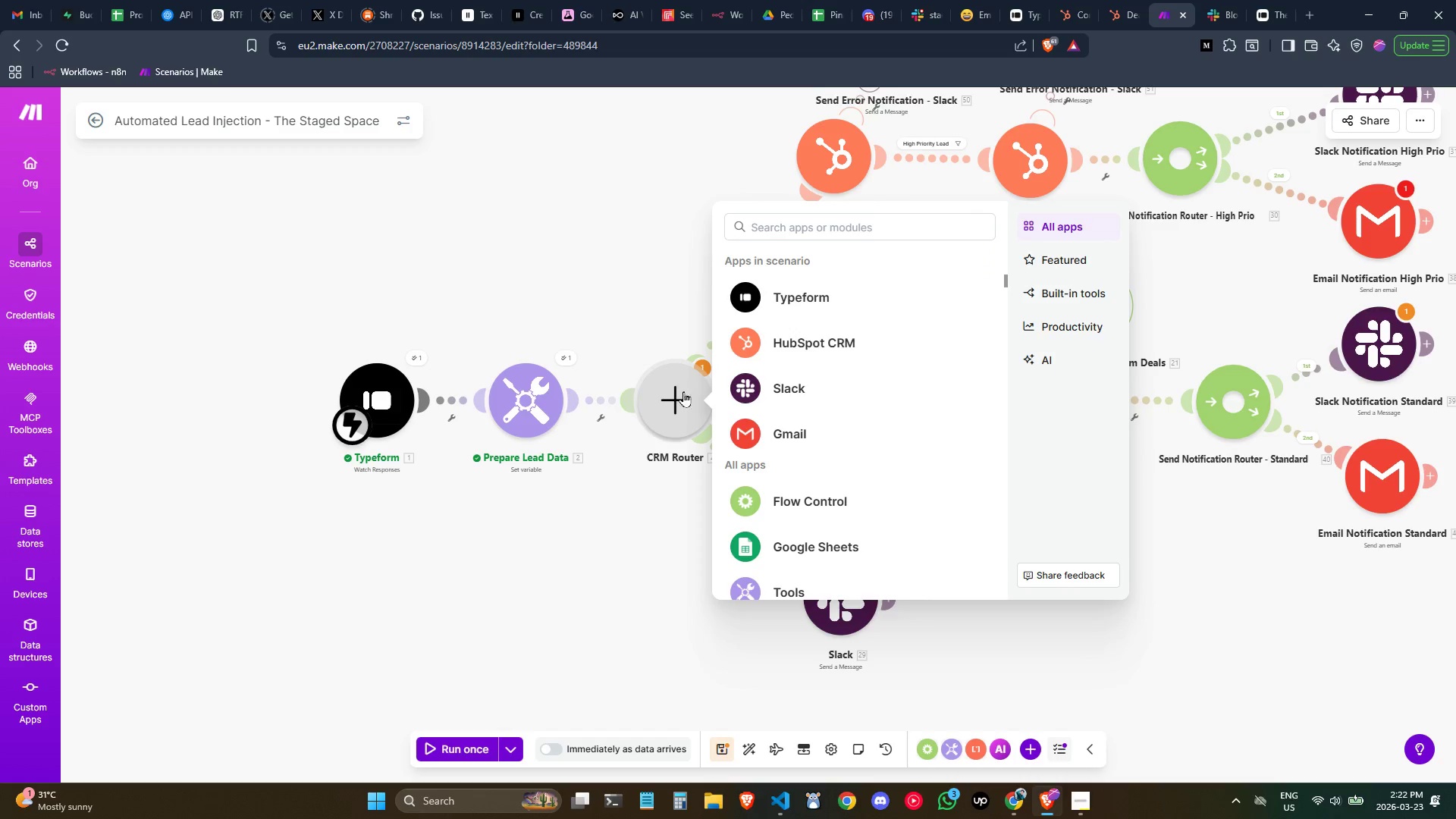 
left_click([670, 400])
 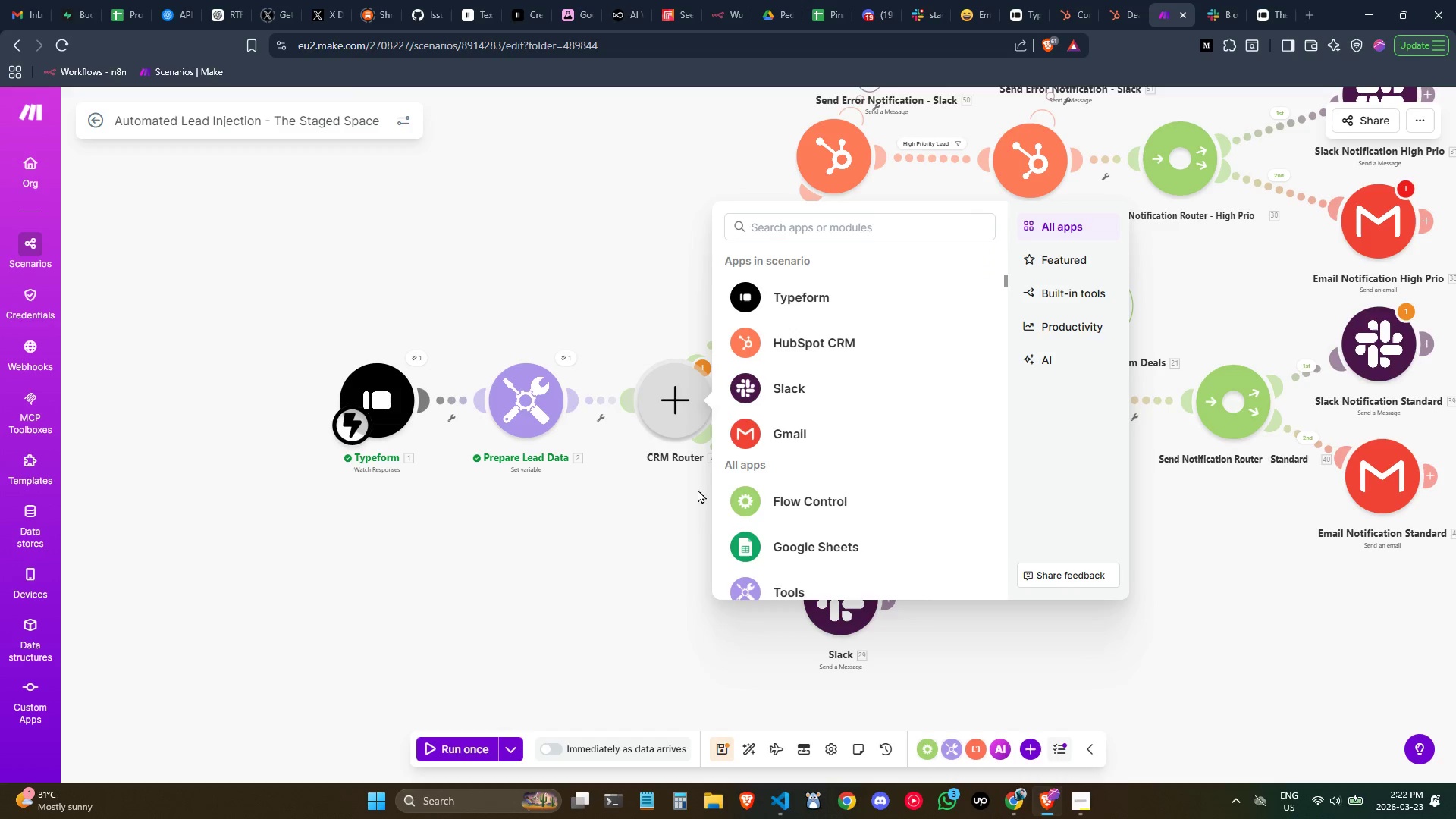 
left_click([665, 509])
 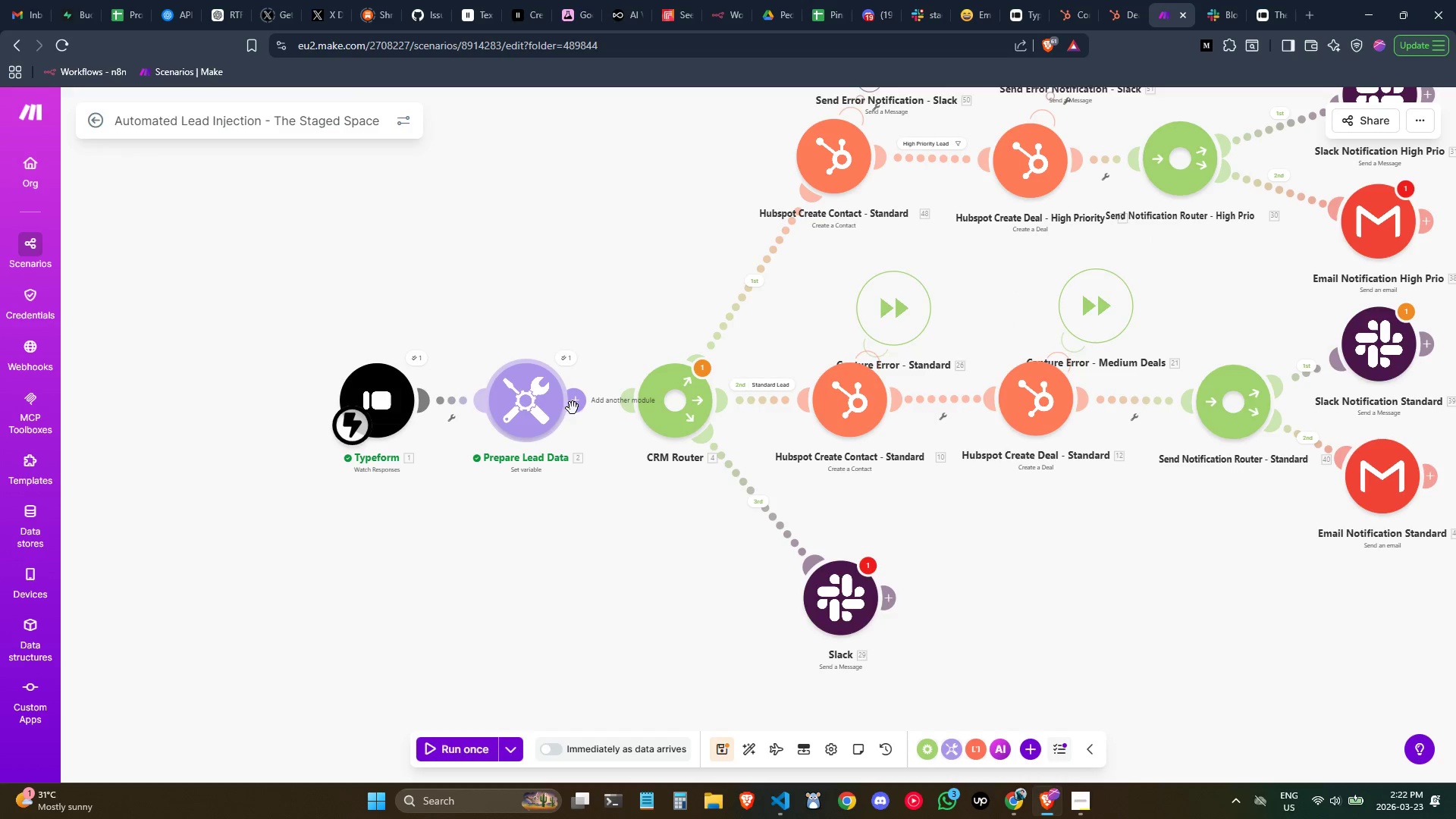 
left_click([576, 408])
 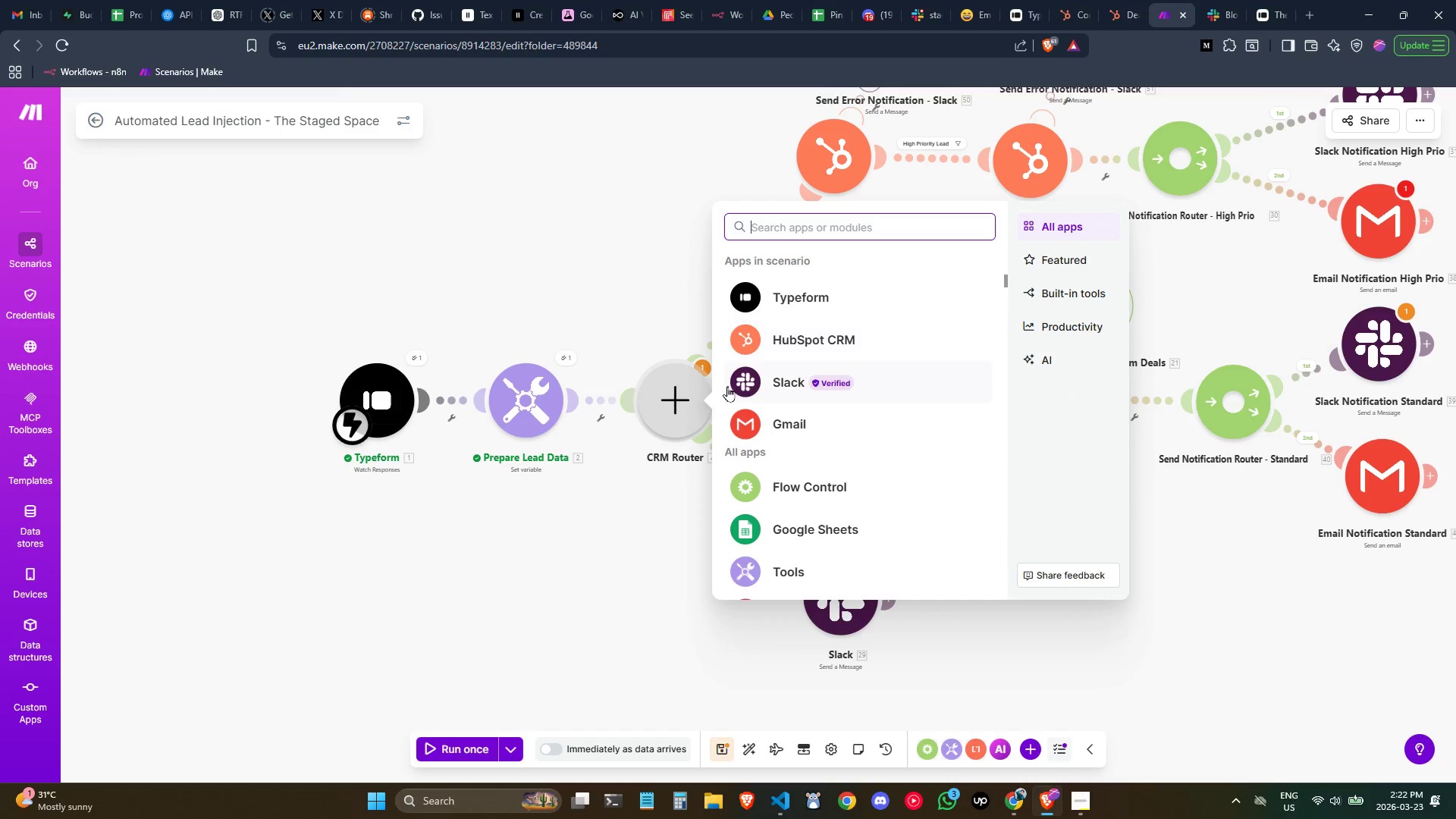 
type(rout)
 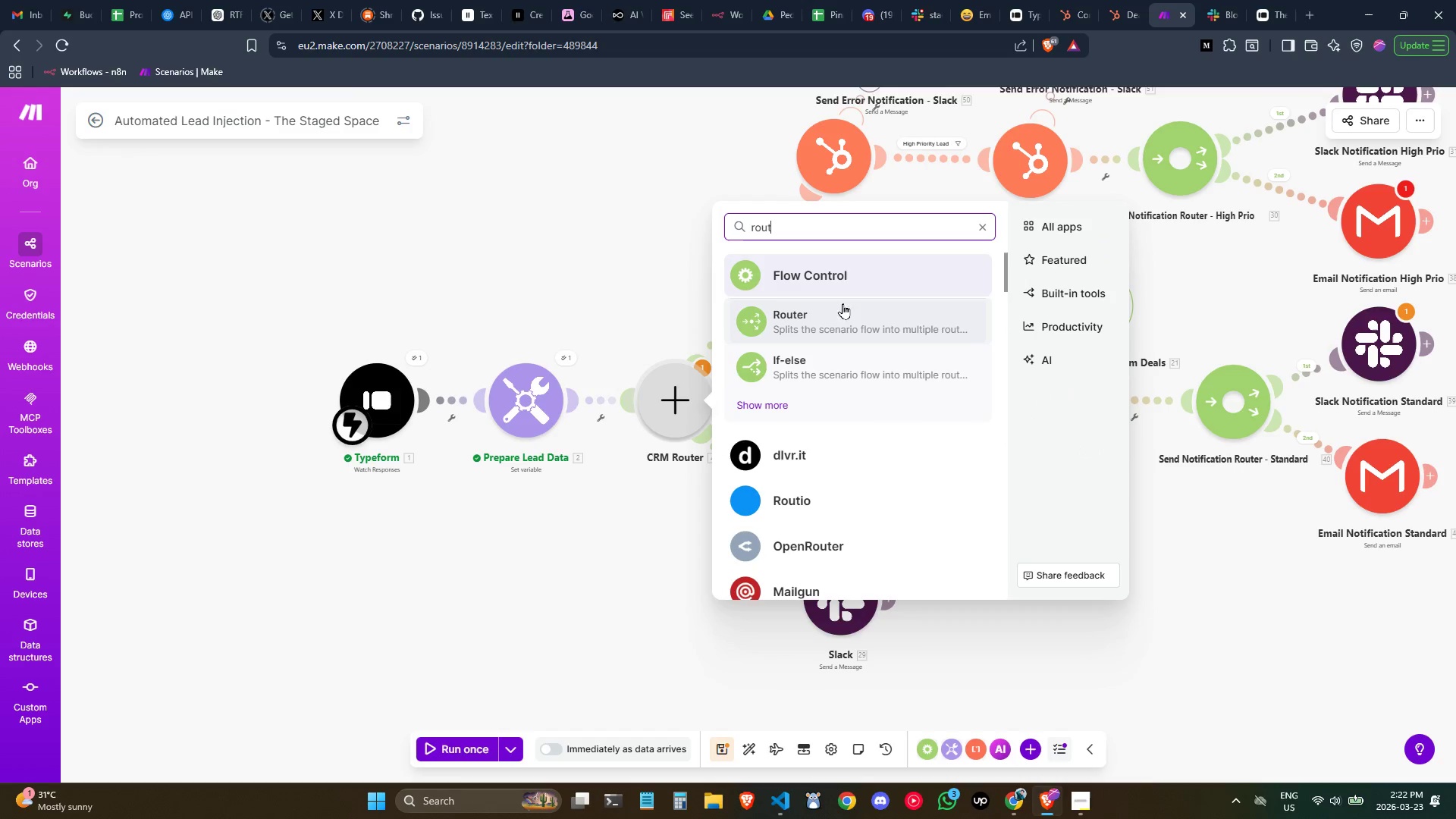 
left_click([835, 322])
 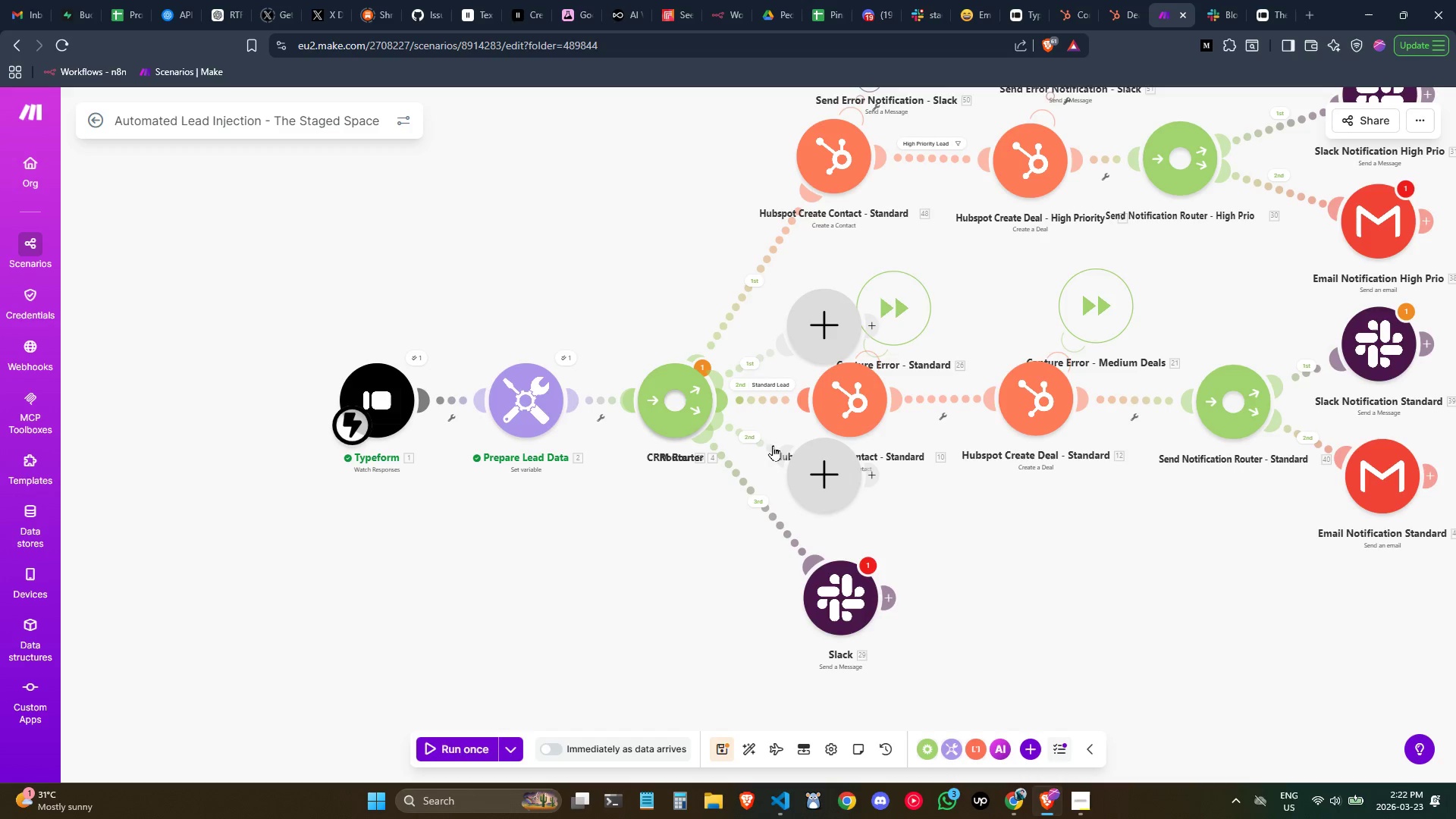 
left_click_drag(start_coordinate=[669, 397], to_coordinate=[597, 586])
 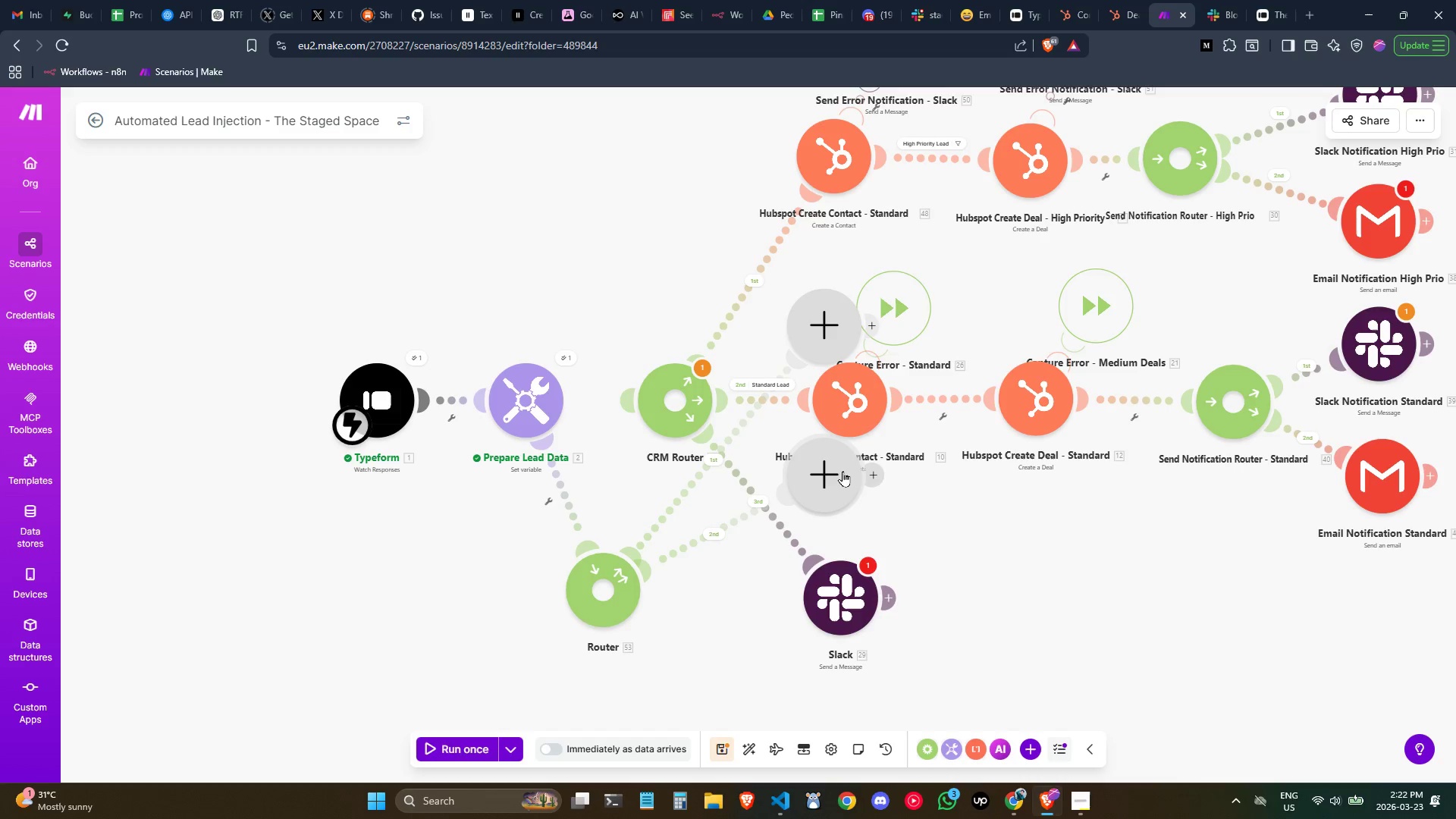 
left_click_drag(start_coordinate=[820, 480], to_coordinate=[735, 702])
 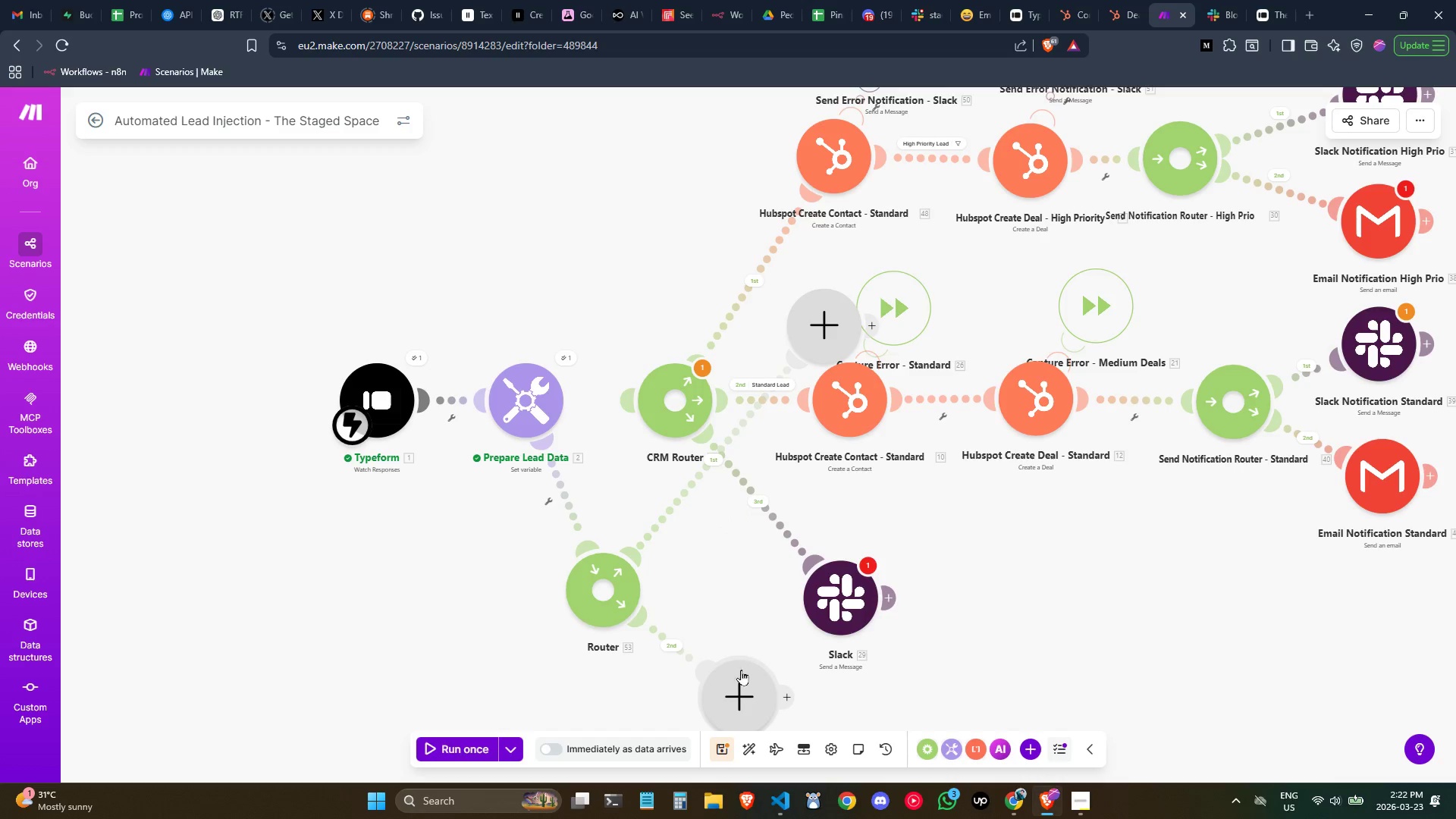 
left_click([741, 676])
 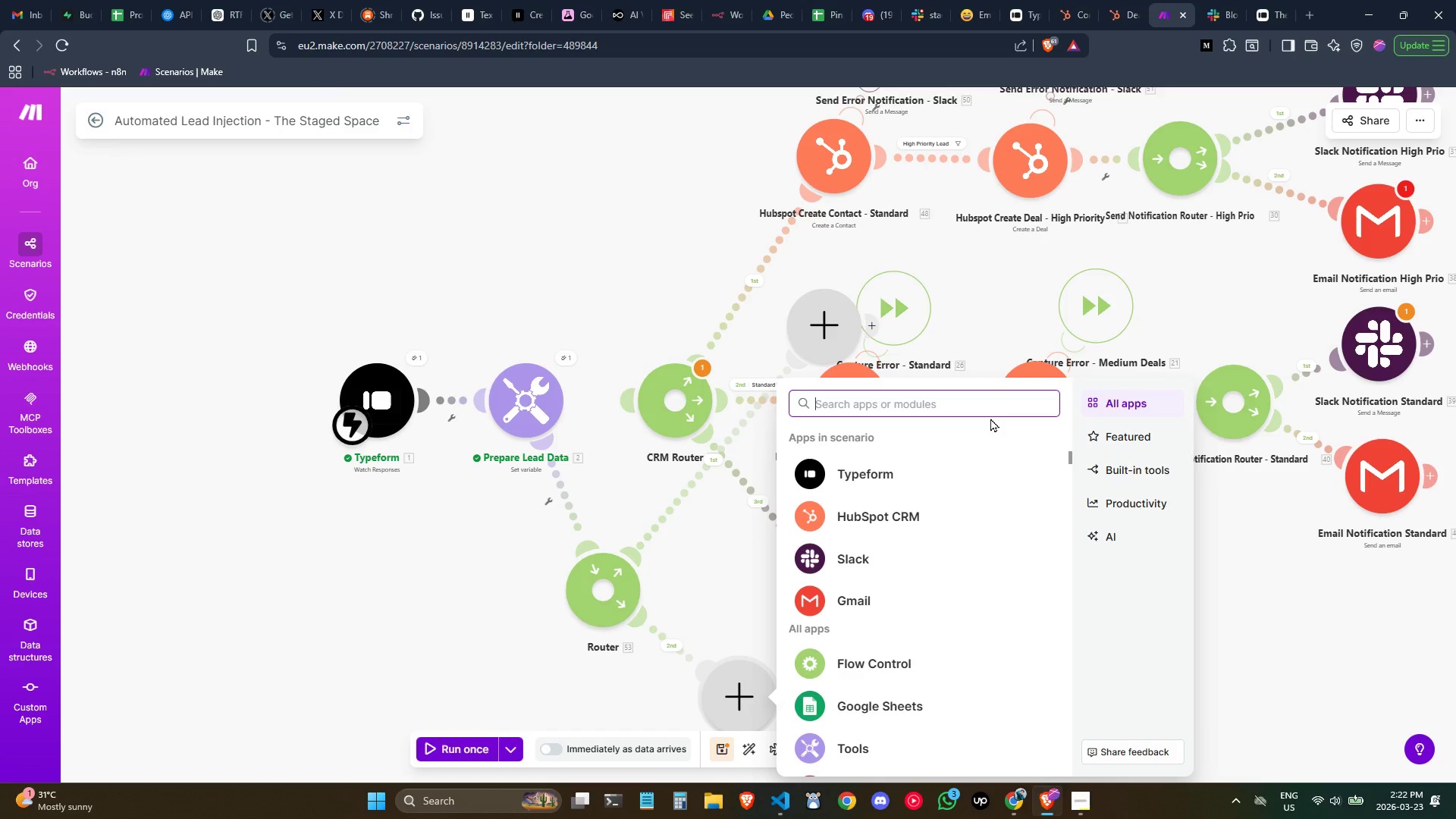 
type(varia)
 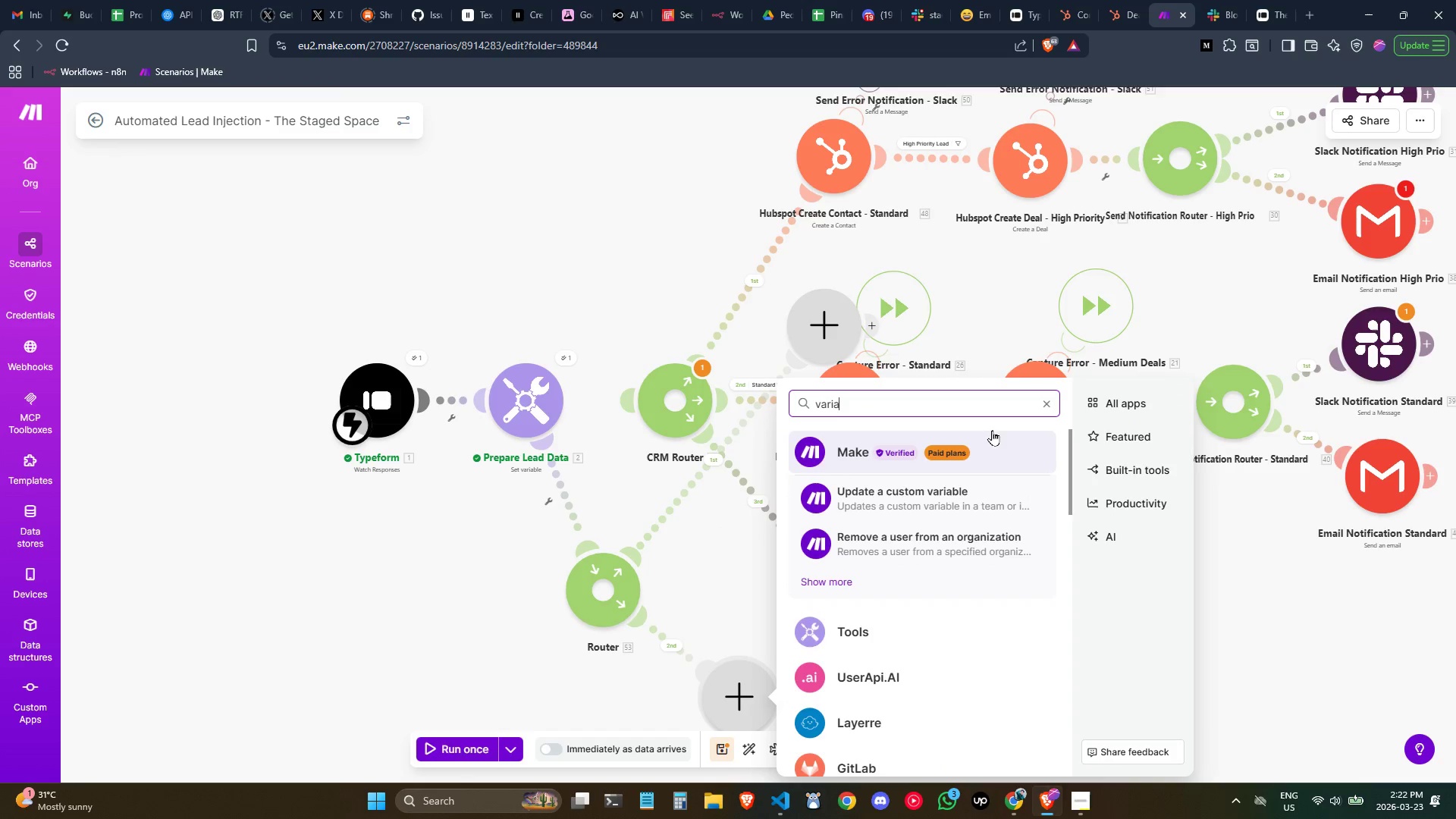 
key(Control+Backspace)
 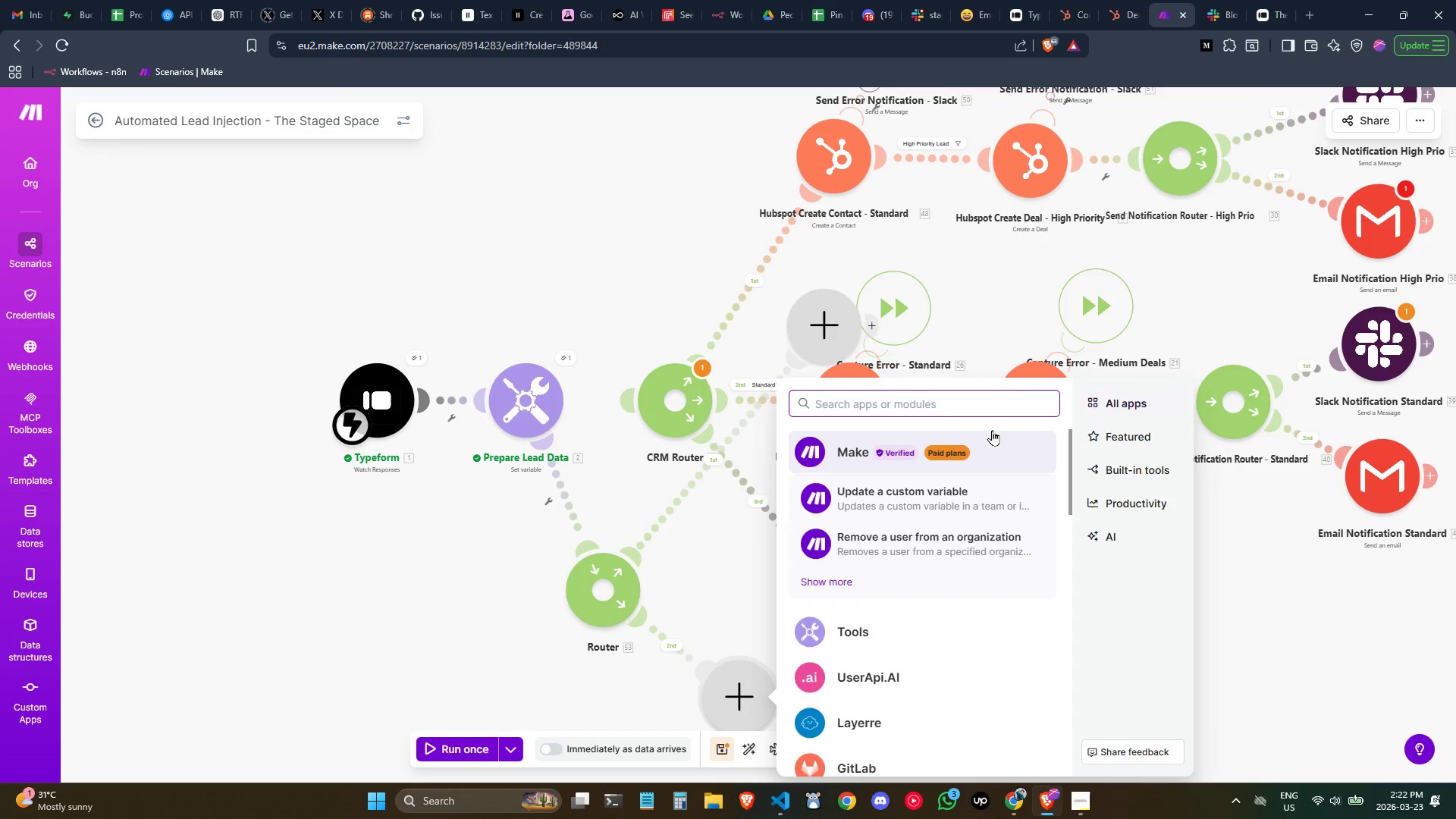 
key(Control+Backspace)
 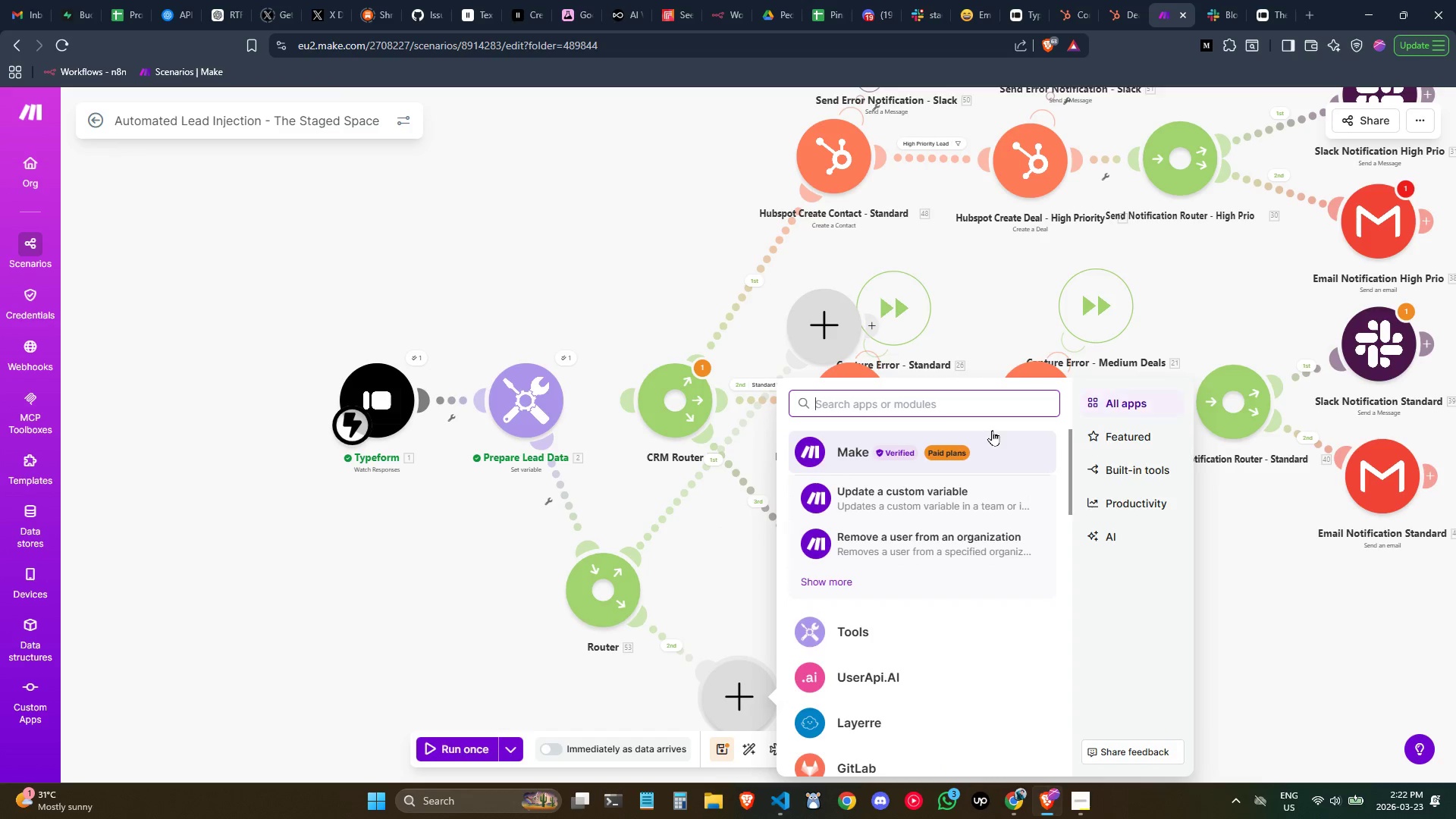 
key(Control+Backspace)
 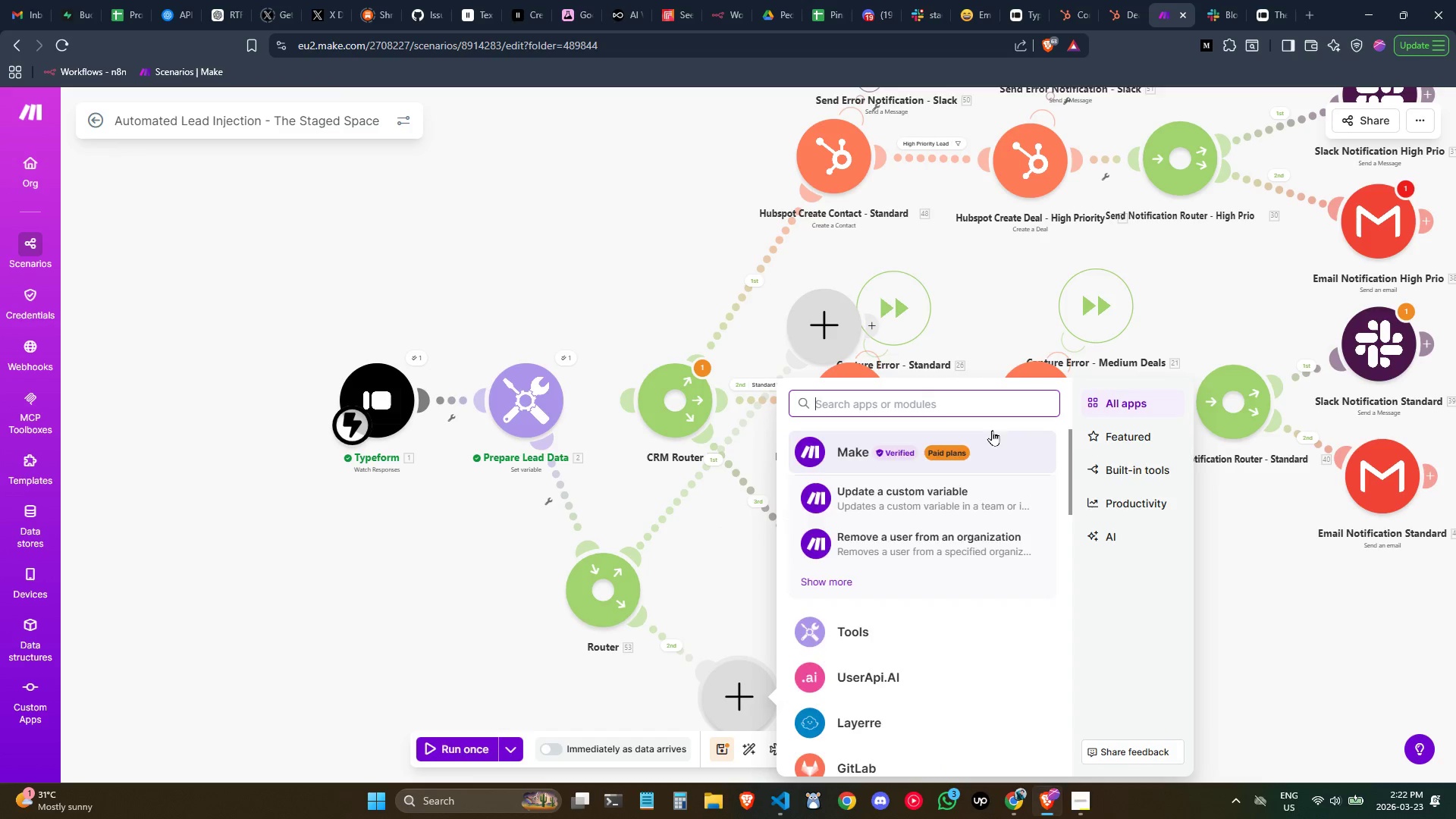 
key(Control+Backspace)
 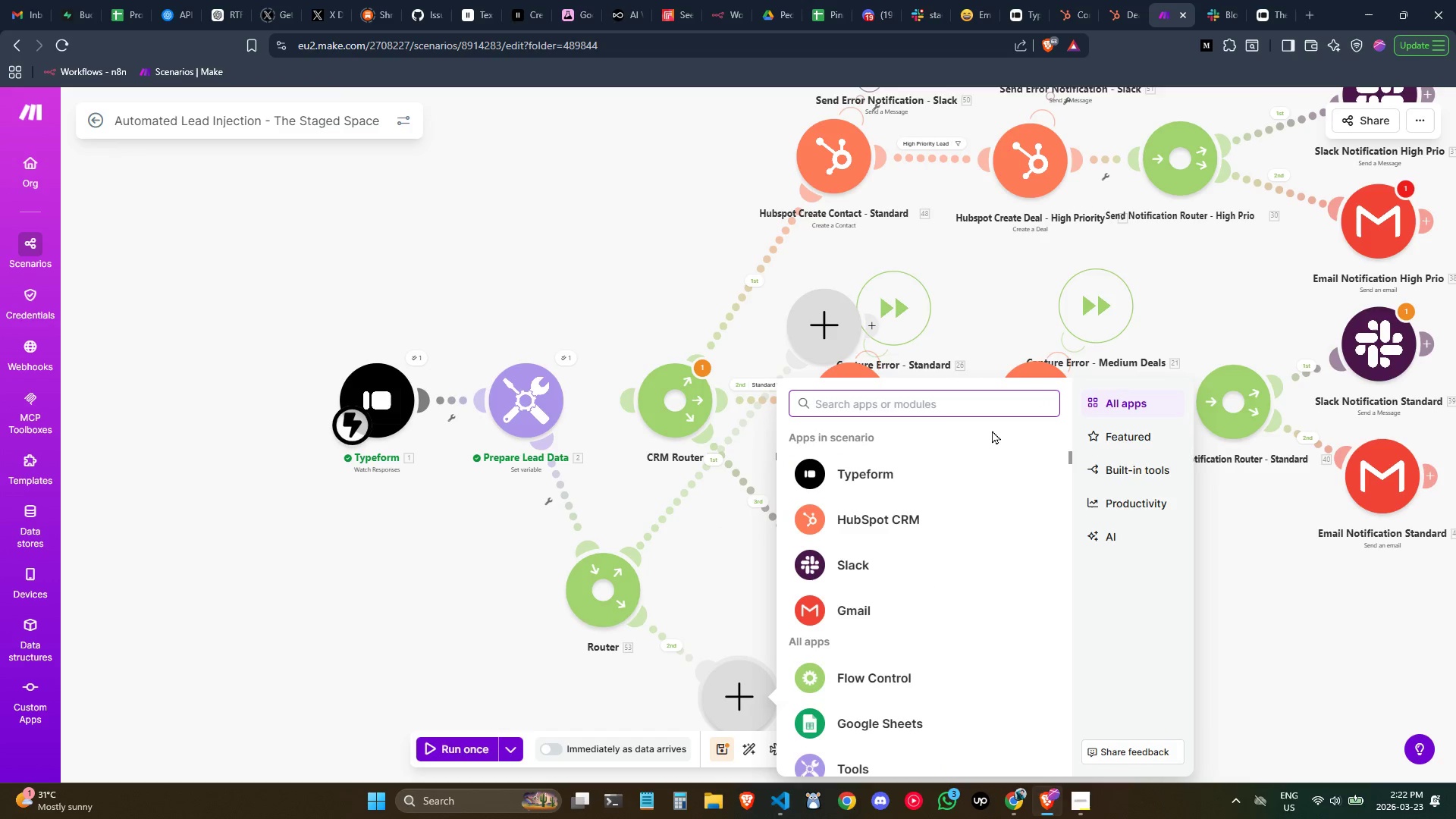 
type(get va)
 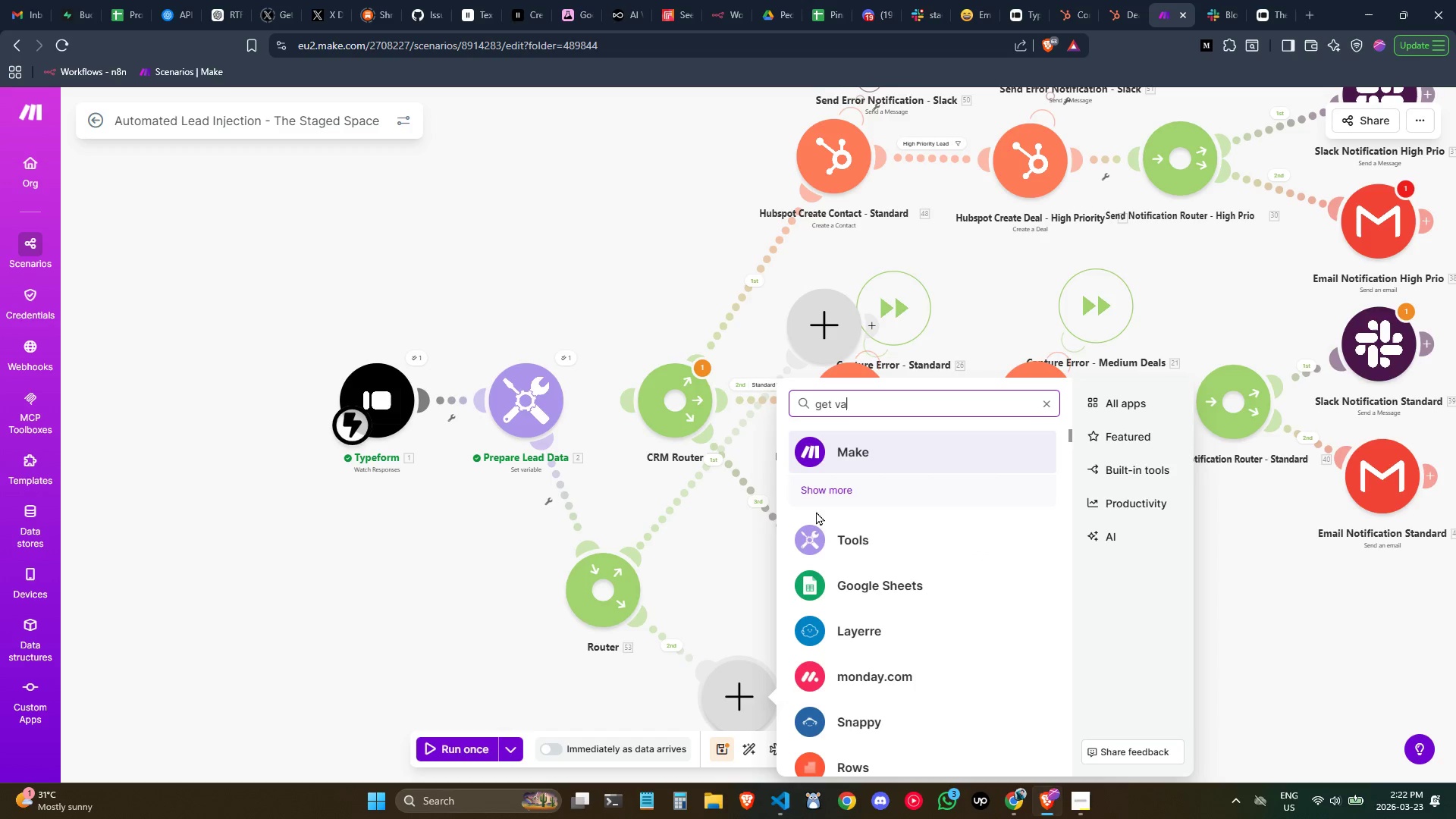 
left_click([847, 532])
 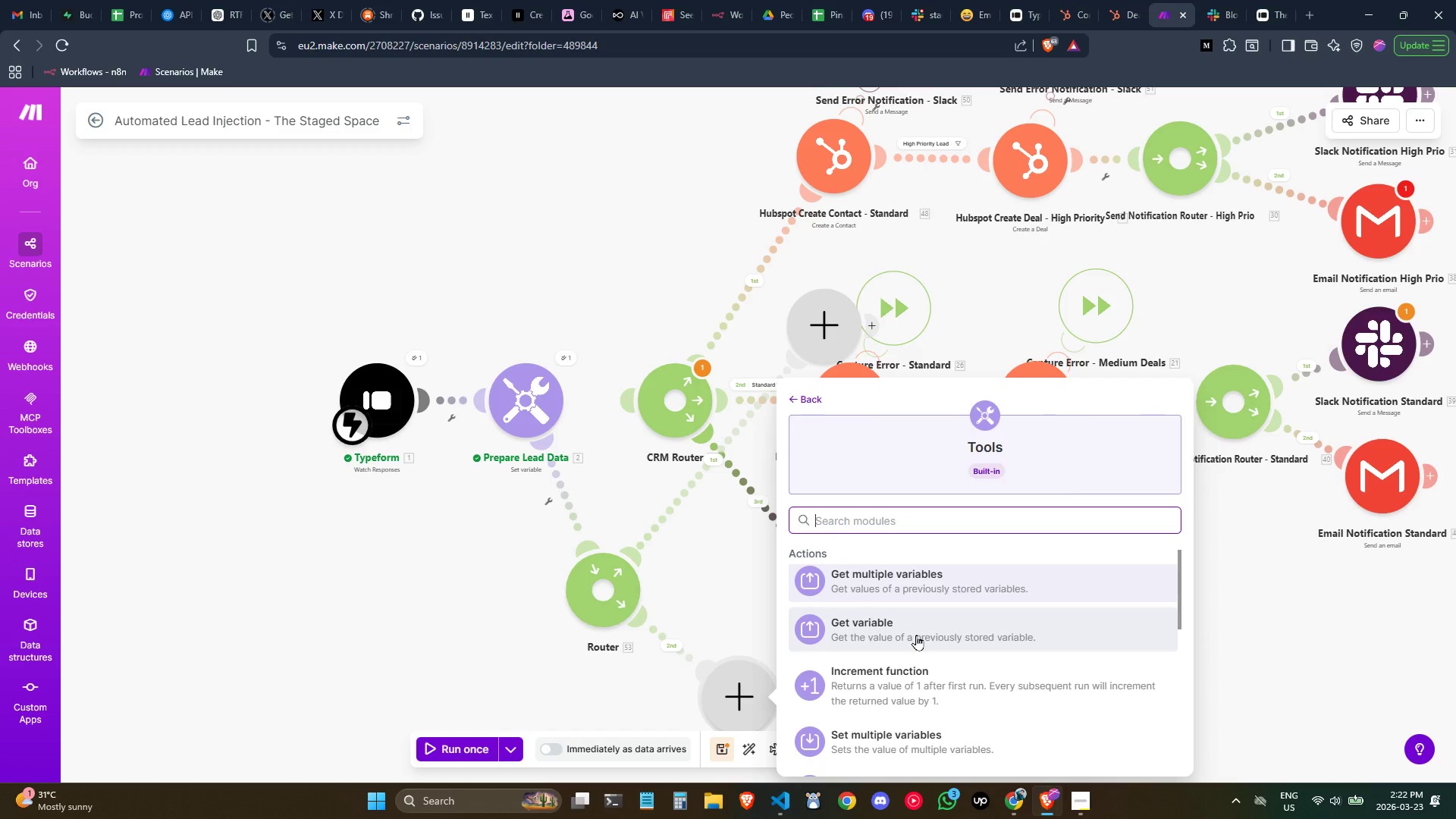 
left_click([924, 629])
 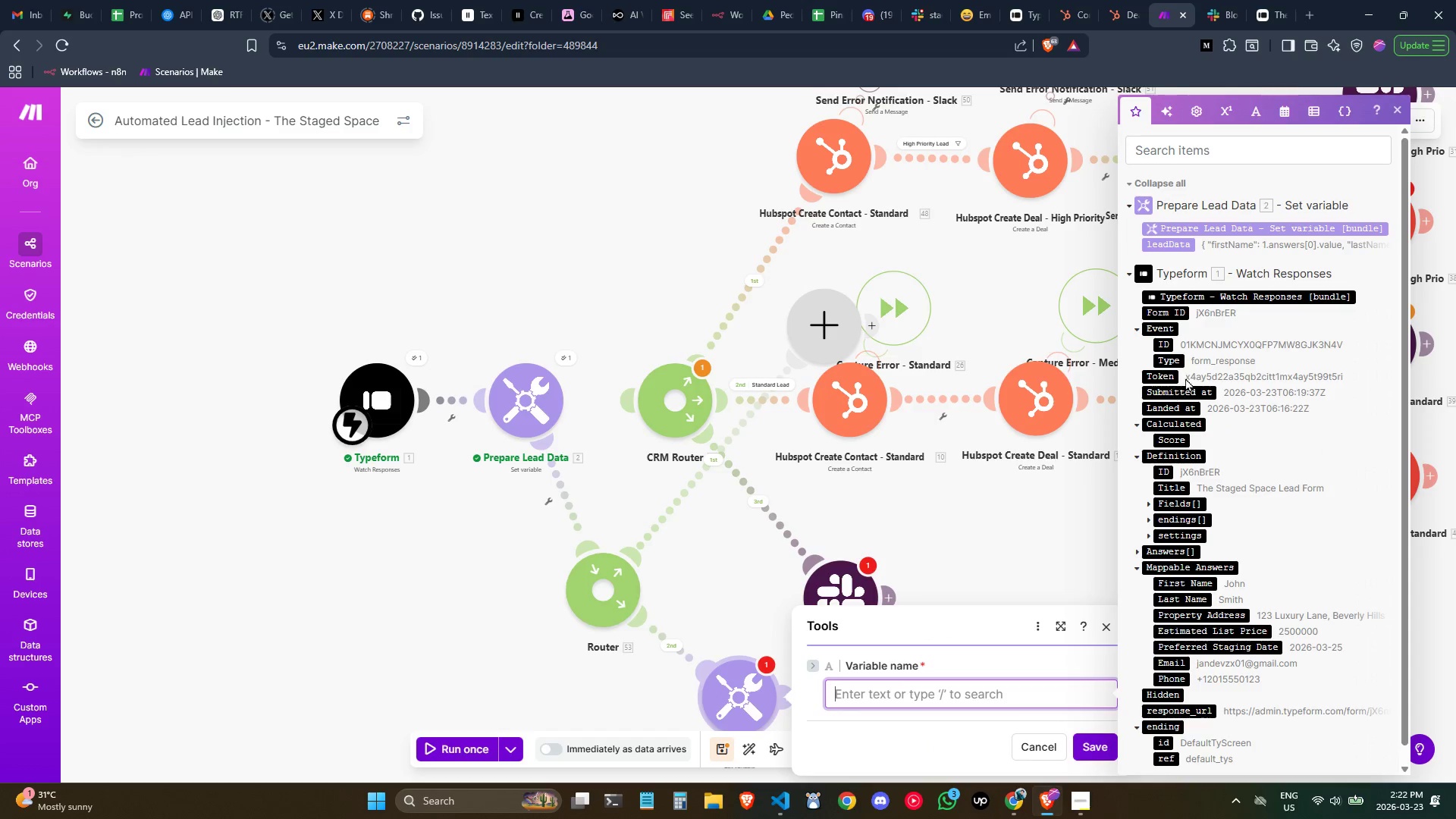 
left_click([1172, 241])
 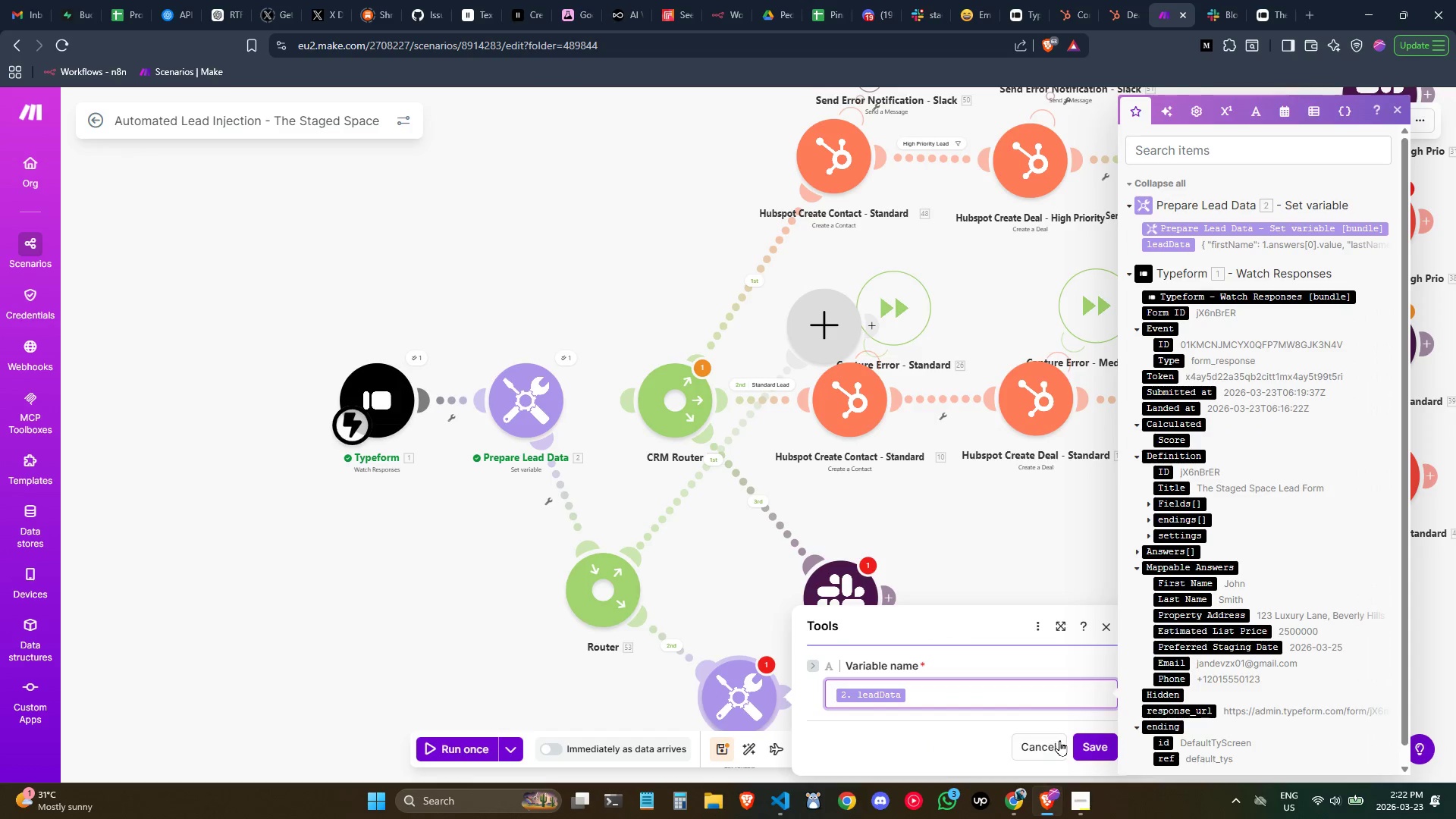 
left_click([1090, 737])
 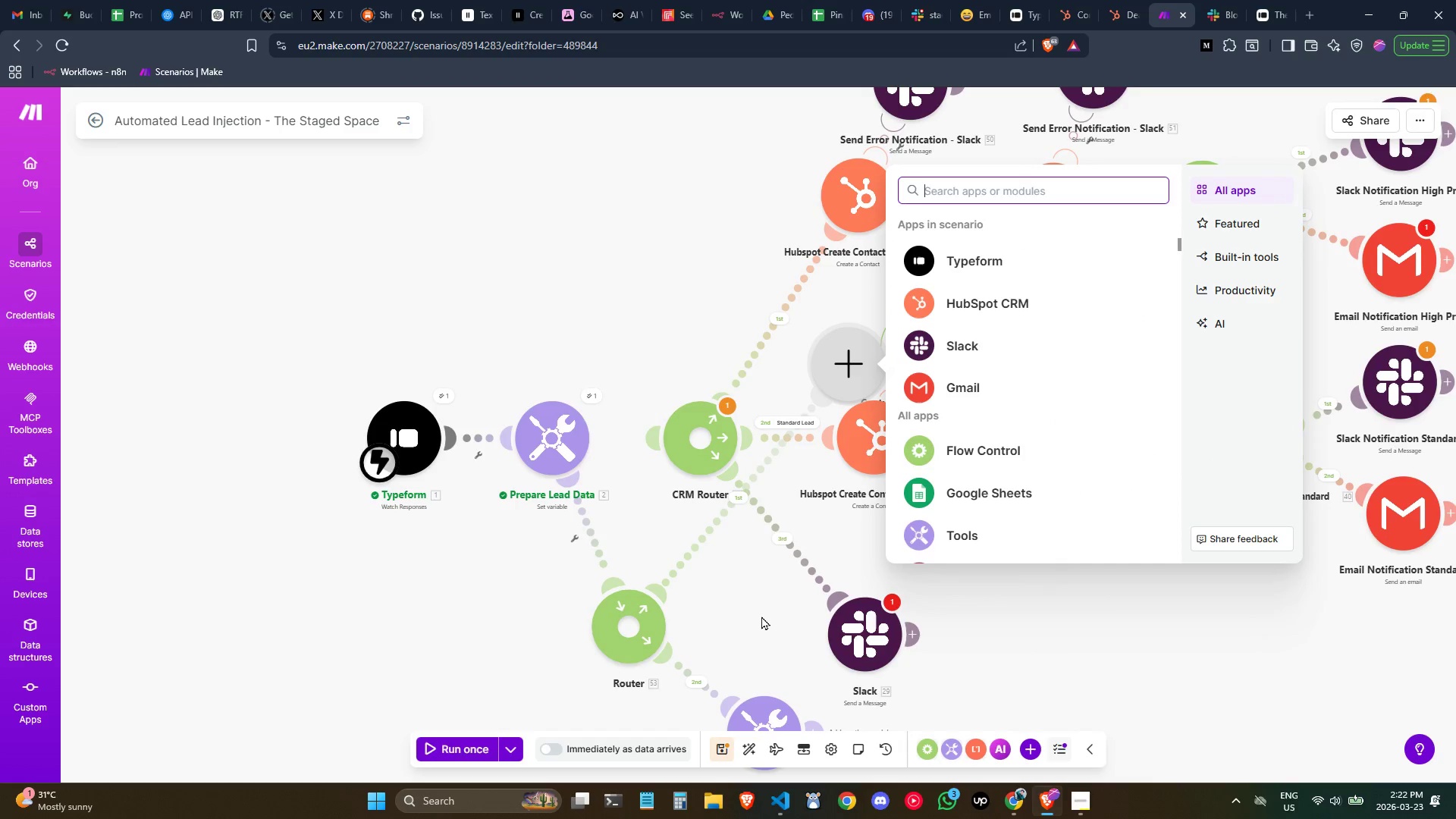 
wait(5.2)
 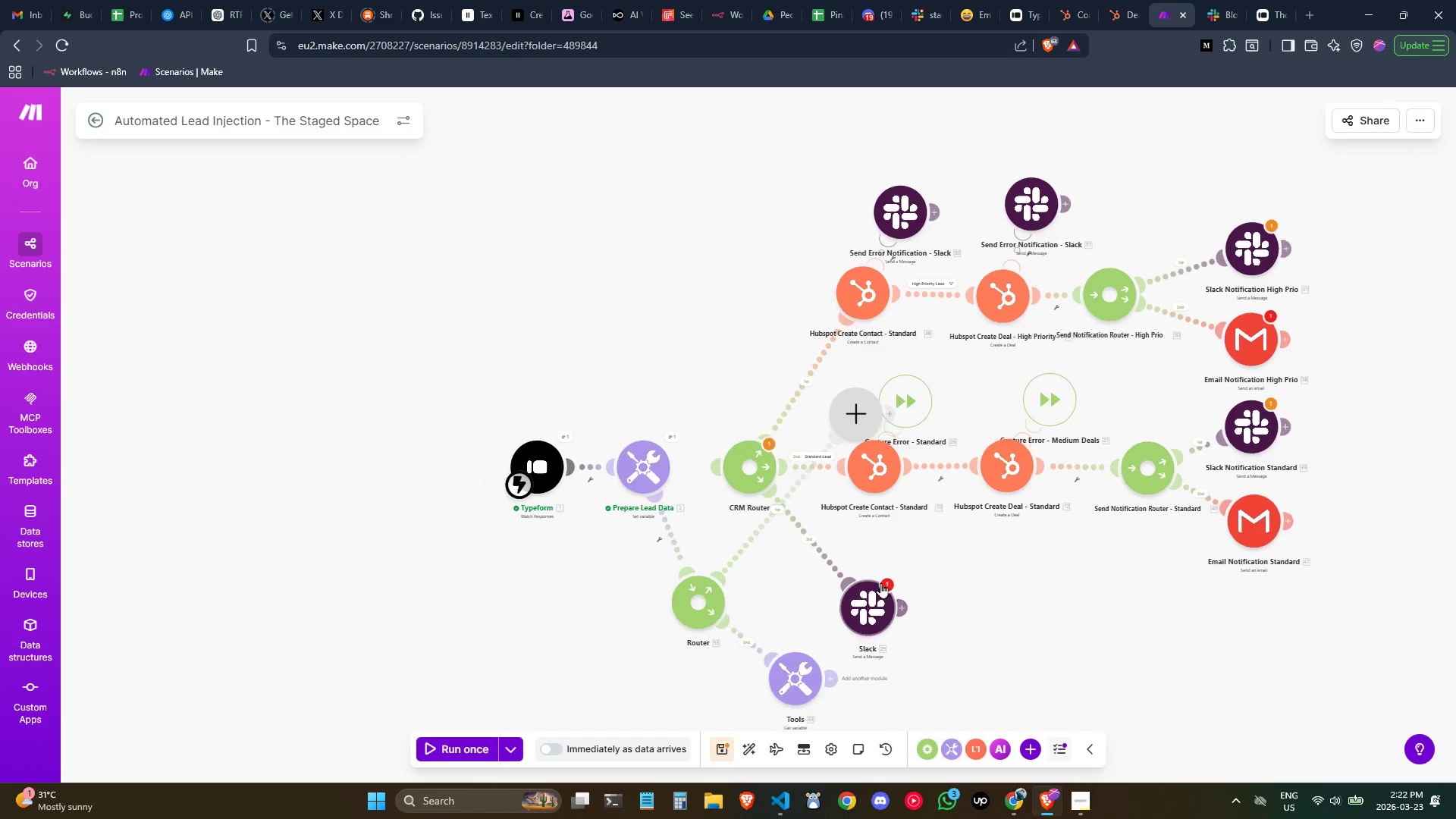 
right_click([842, 375])
 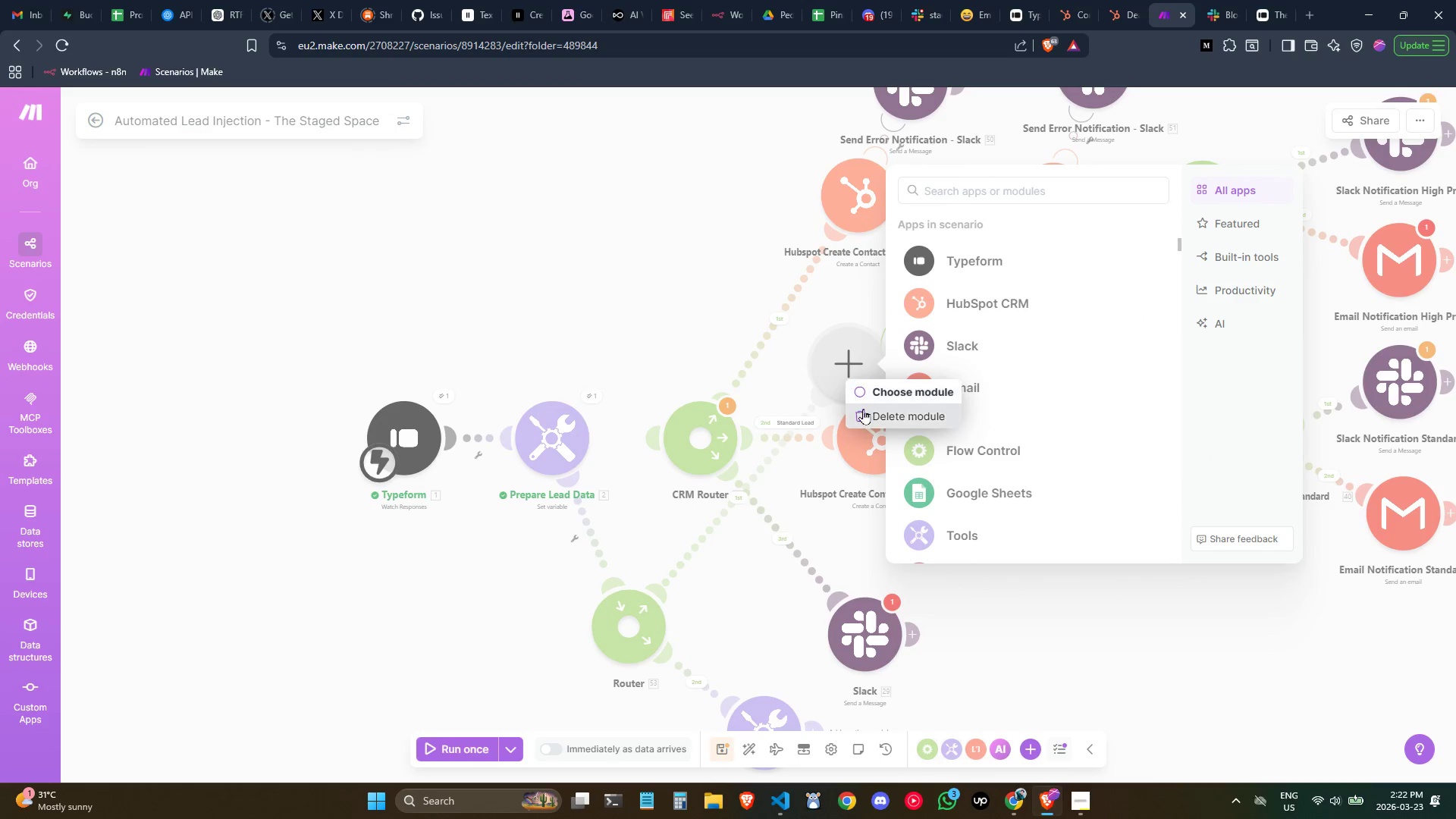 
left_click([868, 412])
 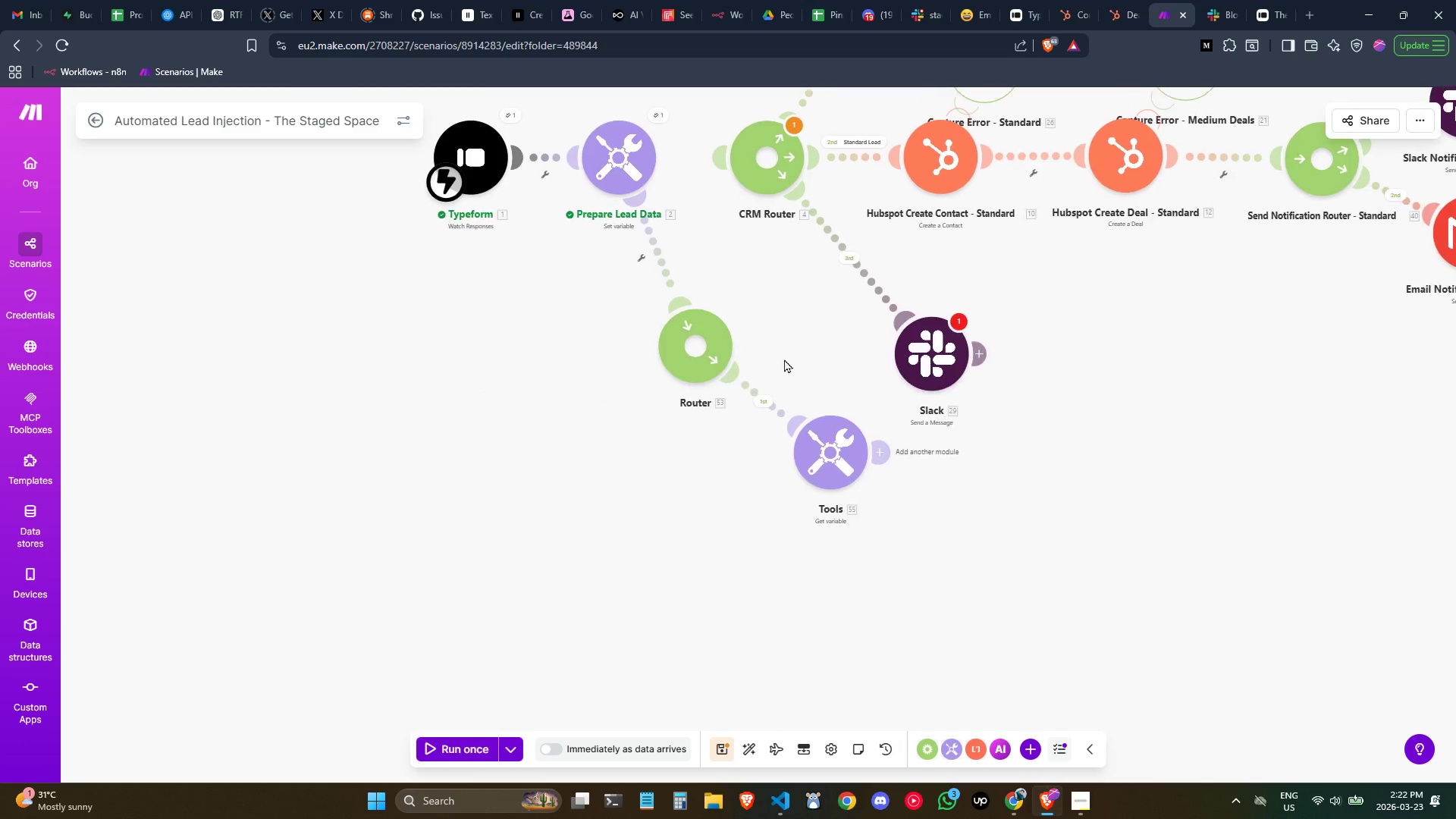 
left_click([831, 469])
 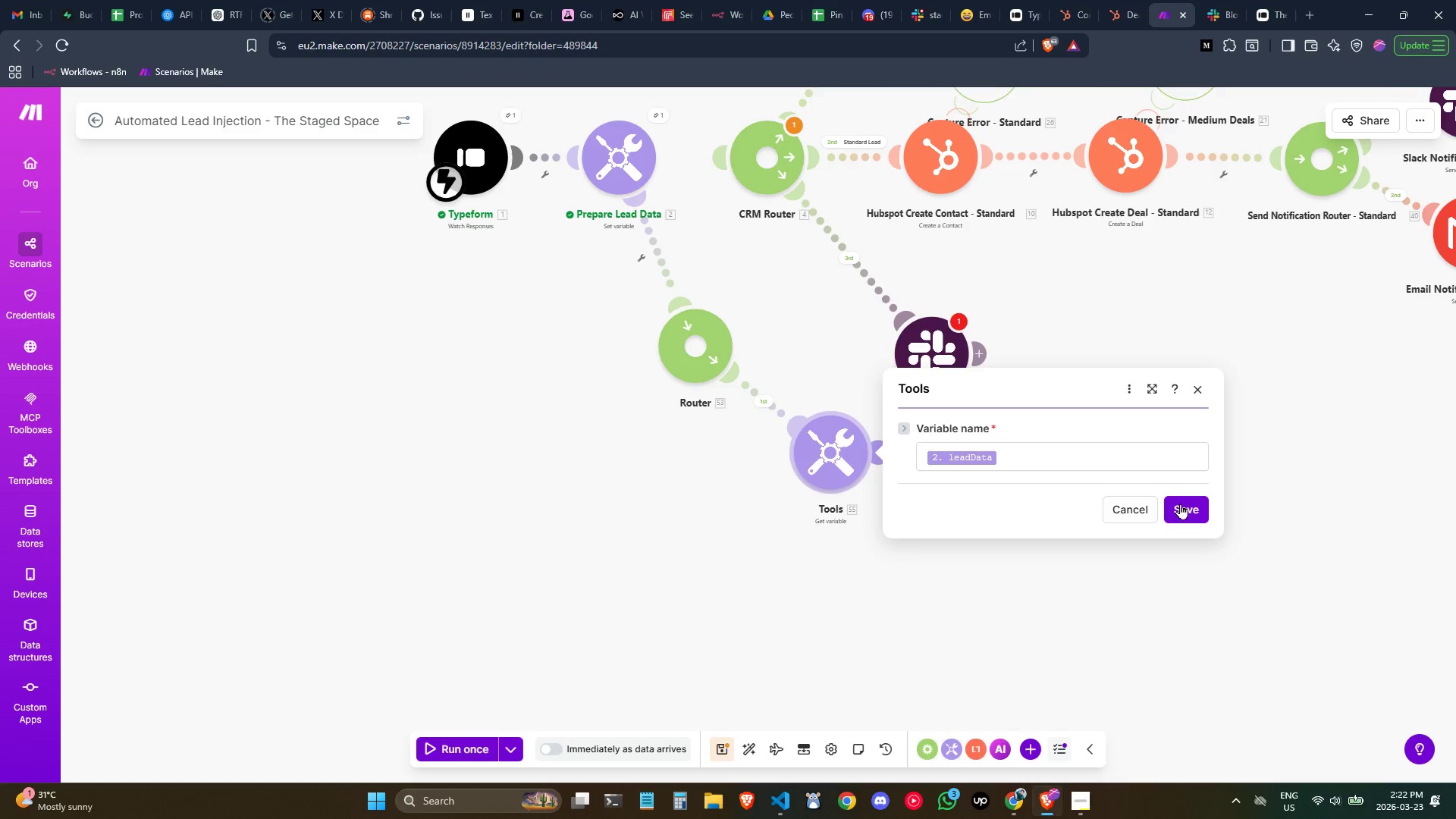 
left_click([1183, 506])
 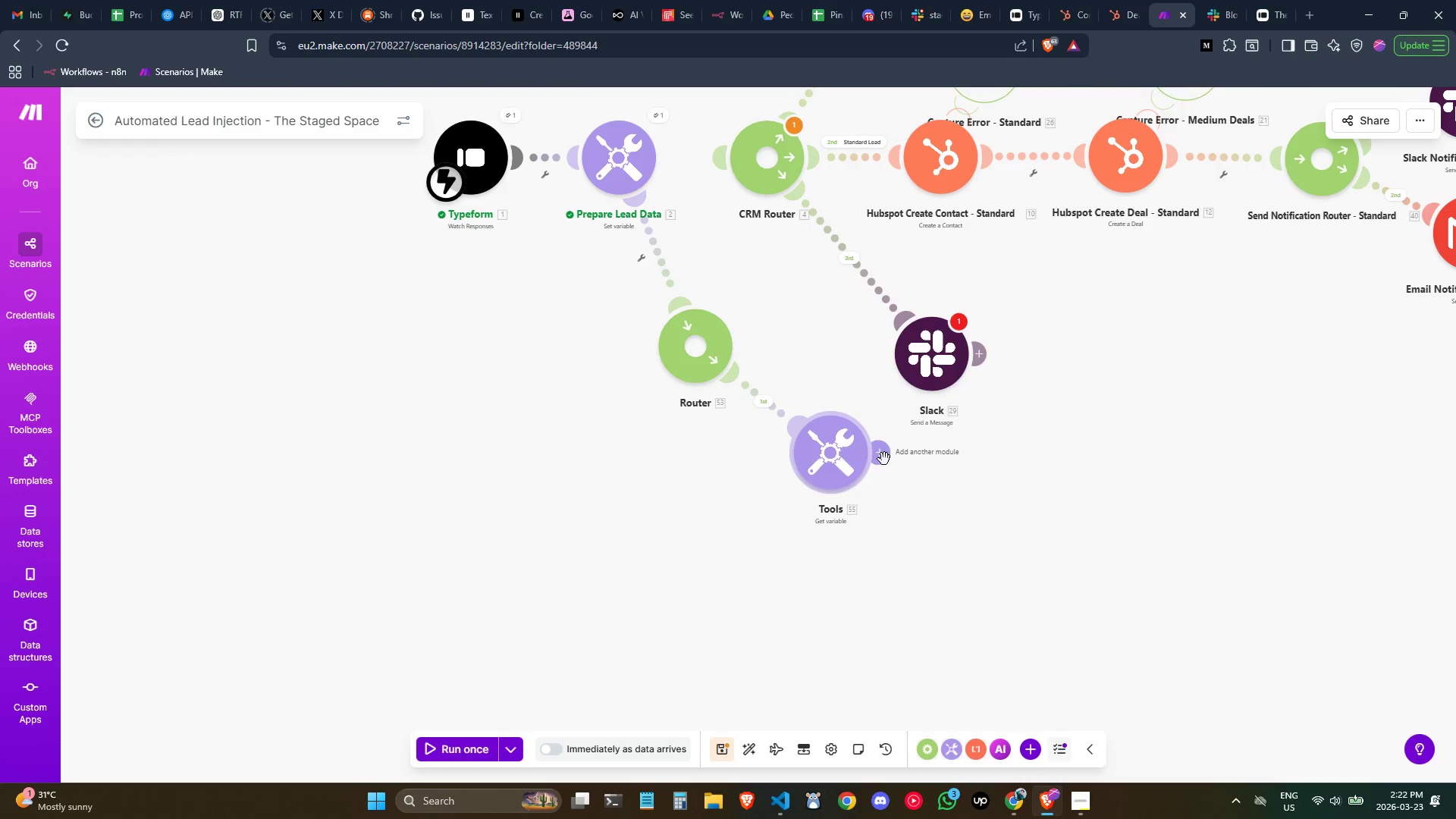 
mouse_move([828, 457])
 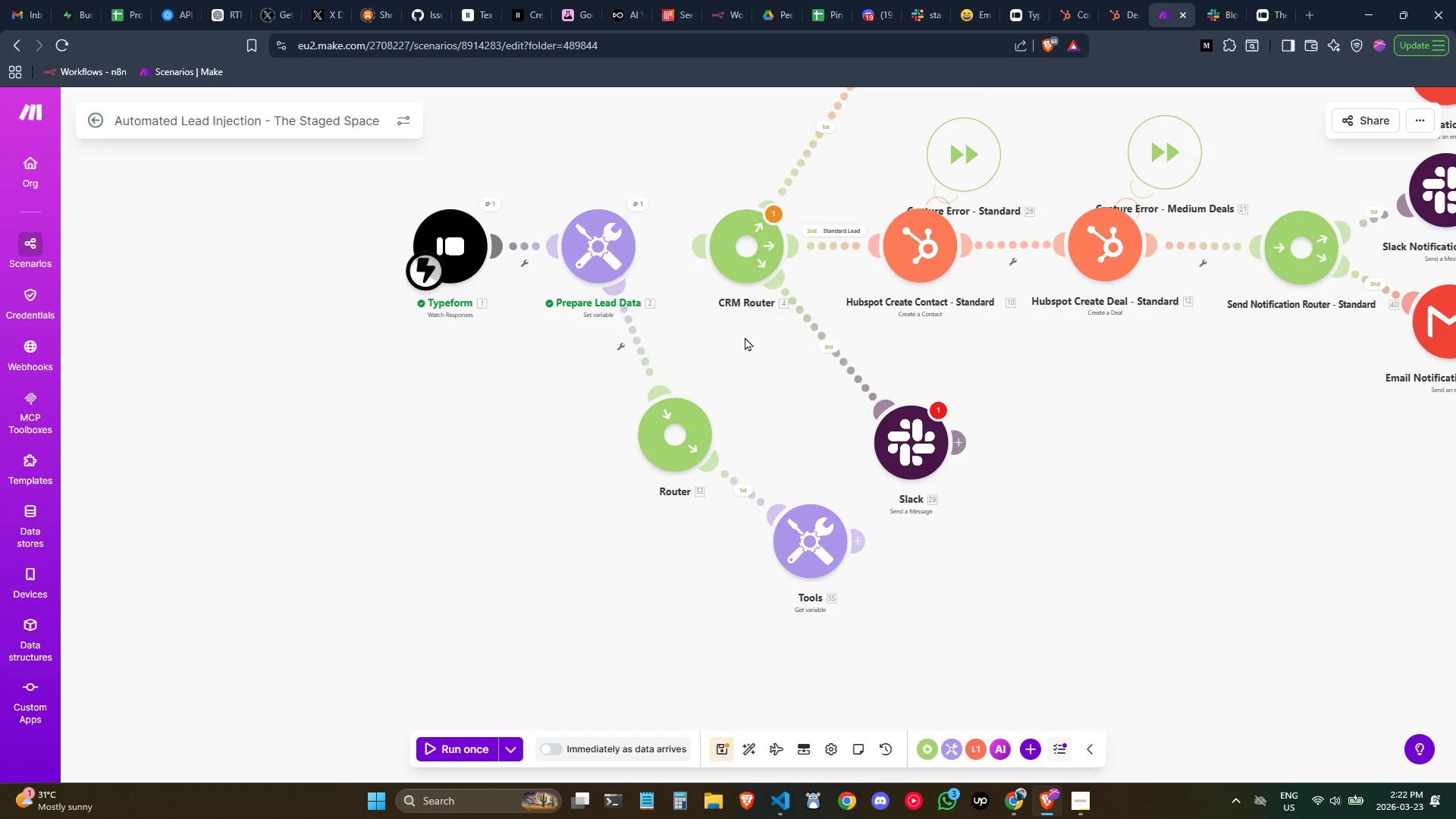 
scroll: coordinate [655, 550], scroll_direction: up, amount: 4.0
 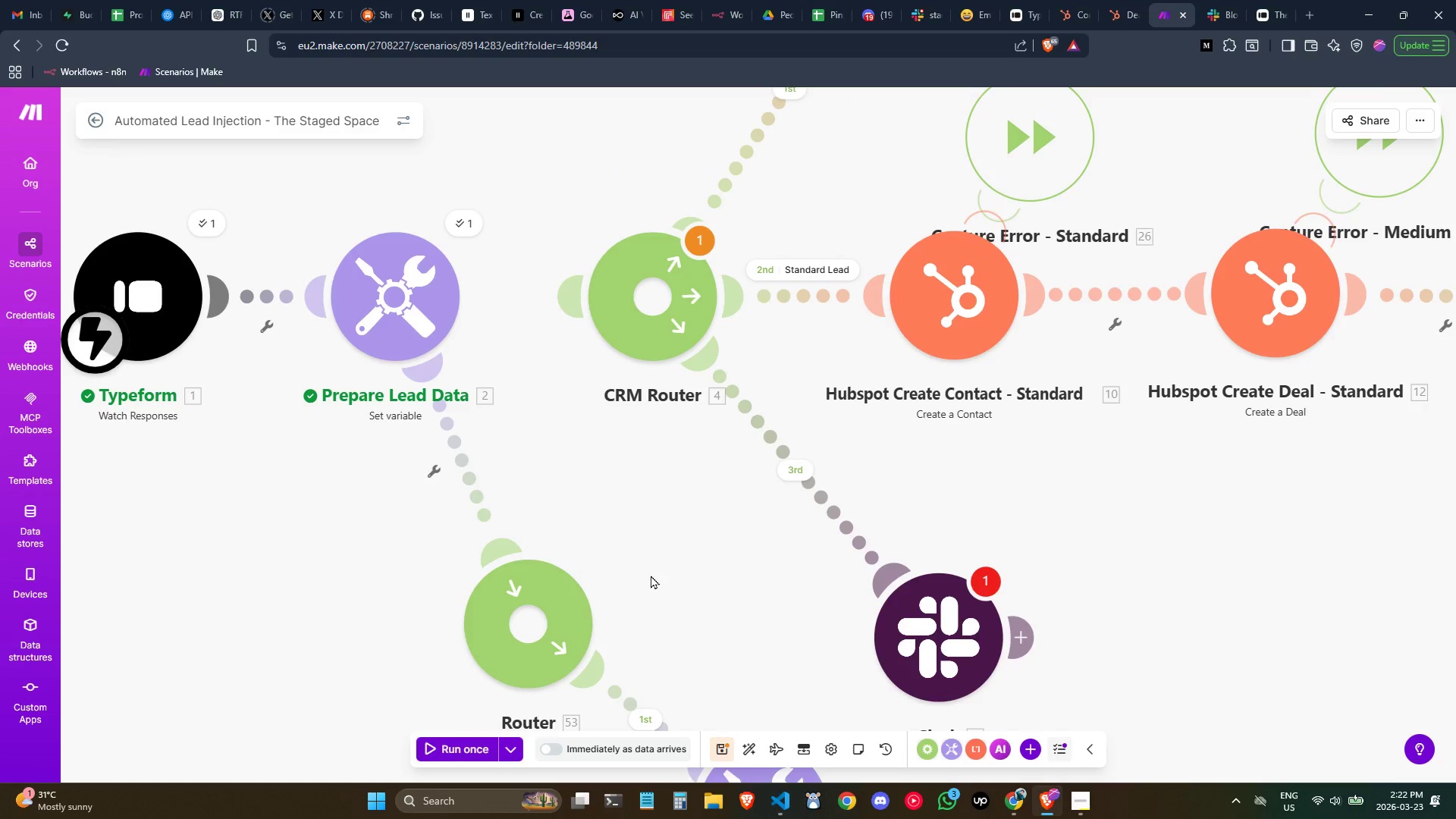 
scroll: coordinate [661, 551], scroll_direction: down, amount: 1.0
 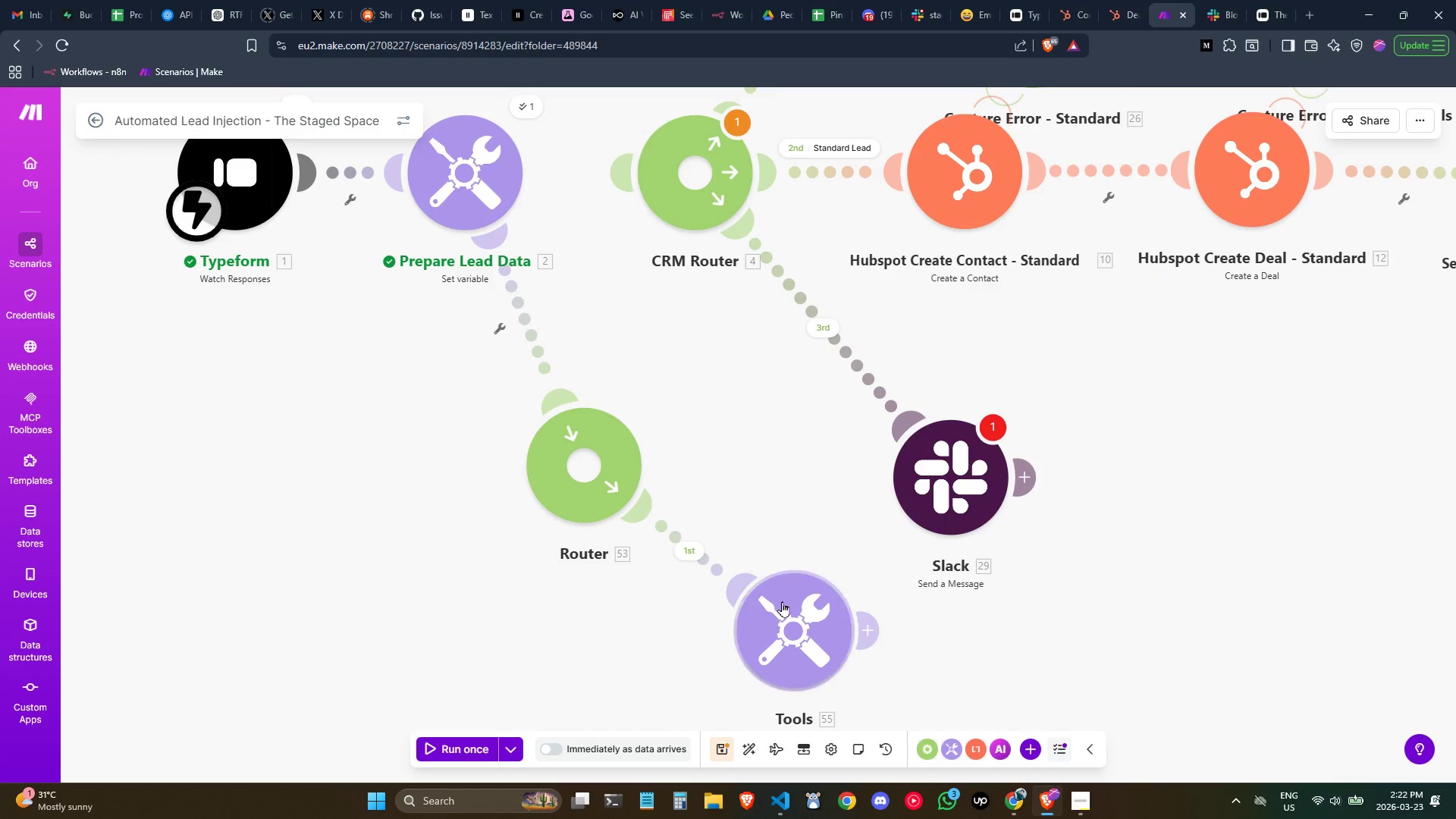 
right_click([781, 603])
 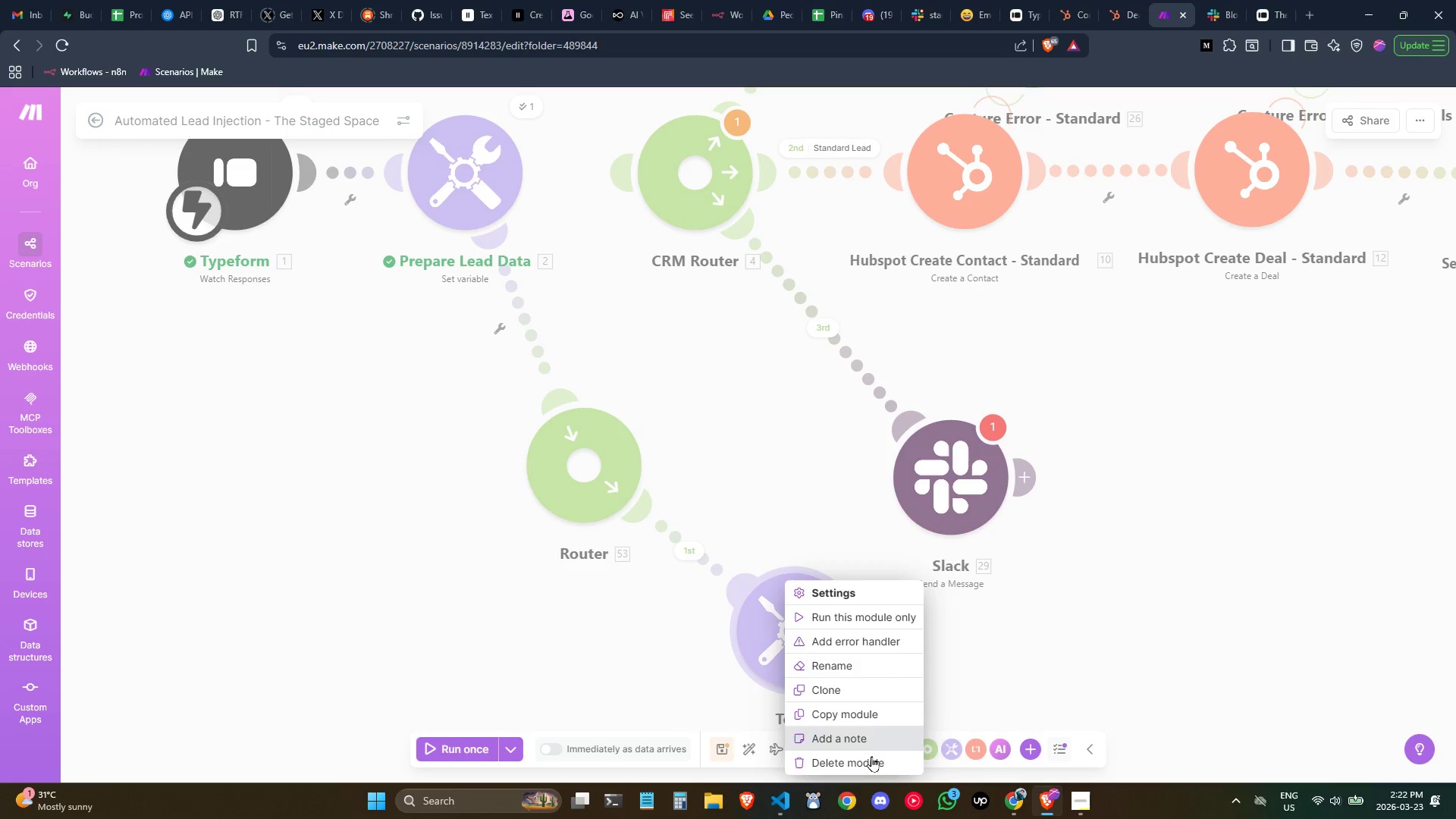 
left_click([871, 763])
 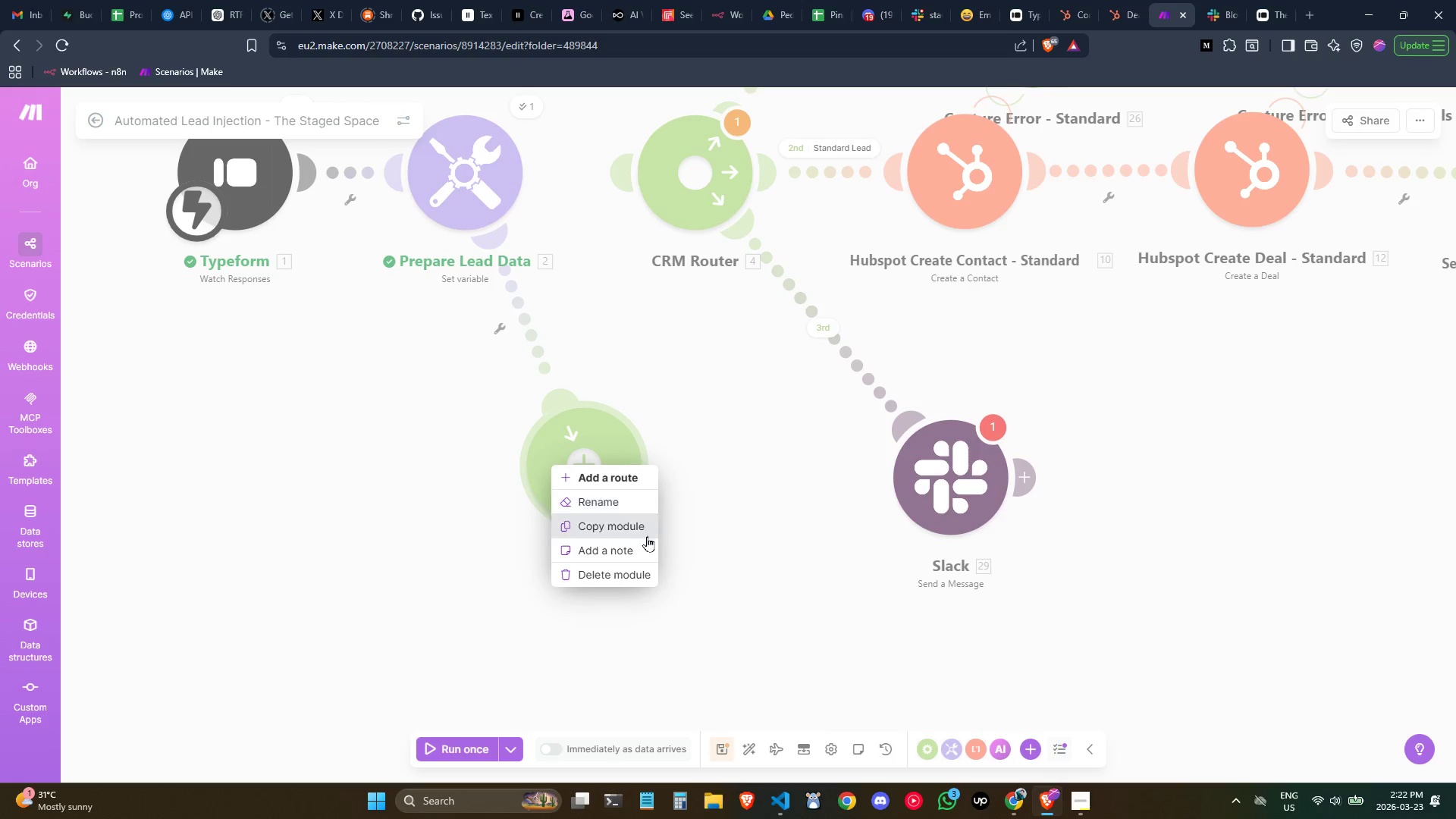 
left_click([645, 573])
 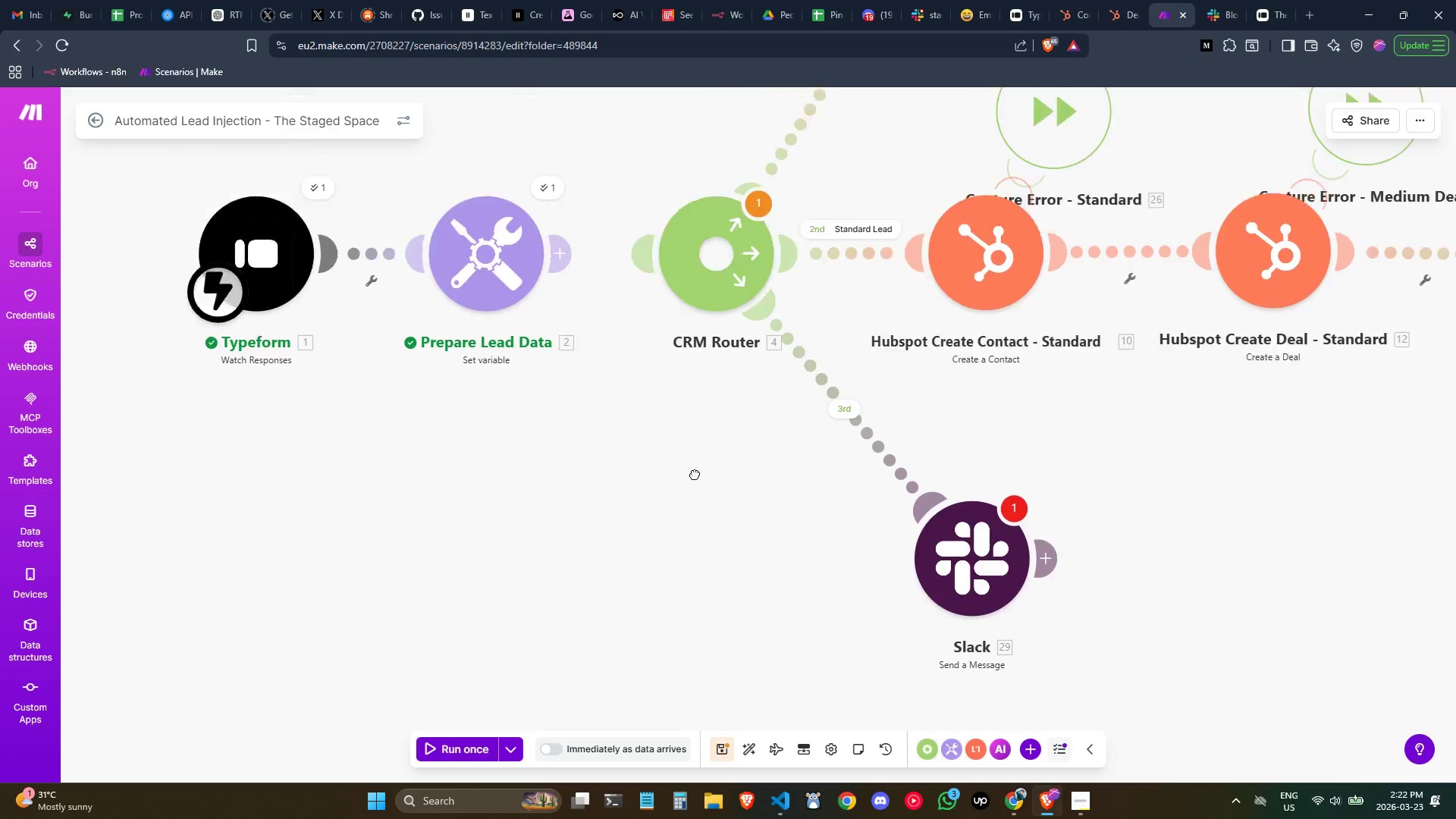 
scroll: coordinate [726, 568], scroll_direction: up, amount: 1.0
 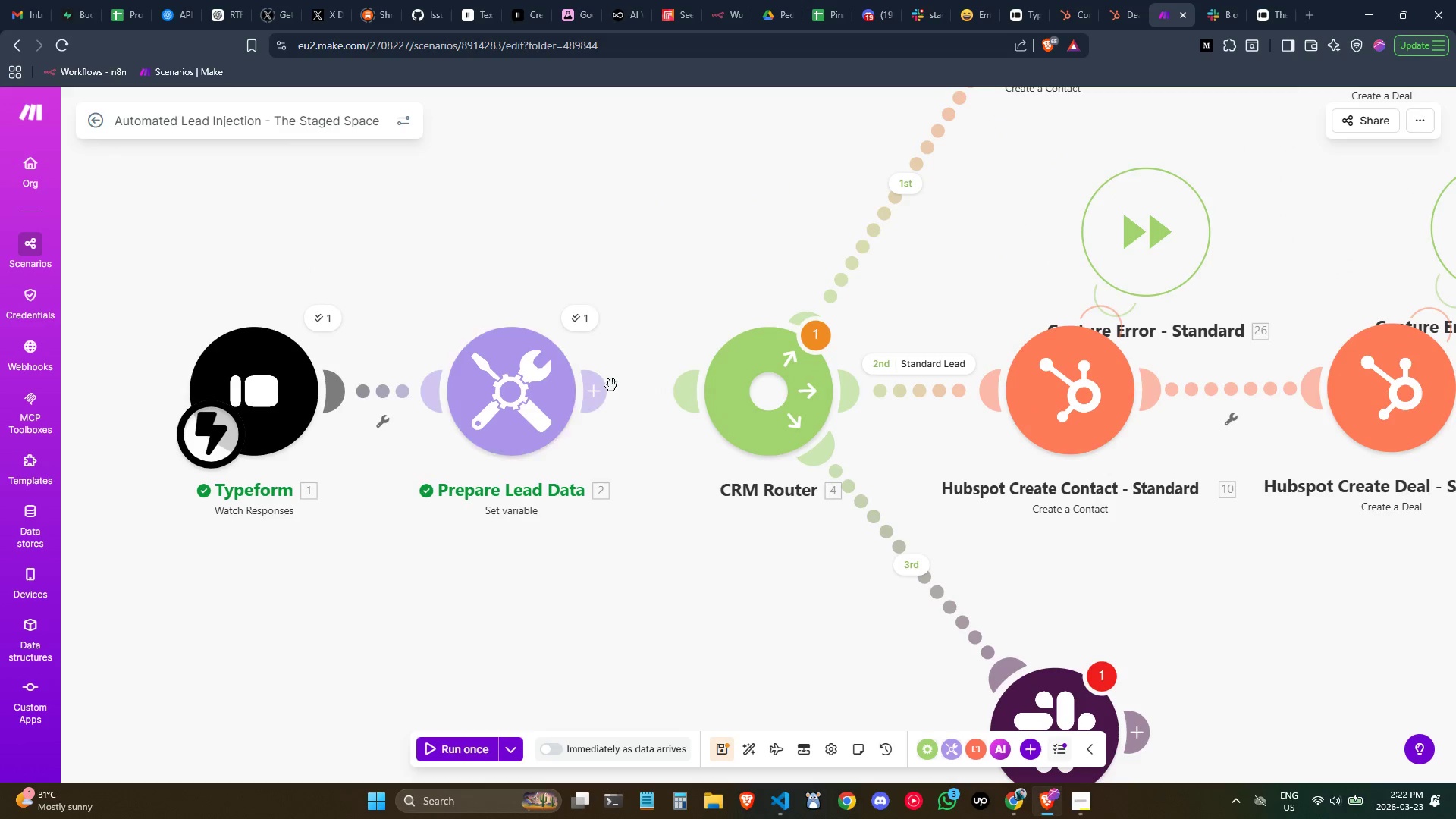 
left_click_drag(start_coordinate=[592, 384], to_coordinate=[719, 384])
 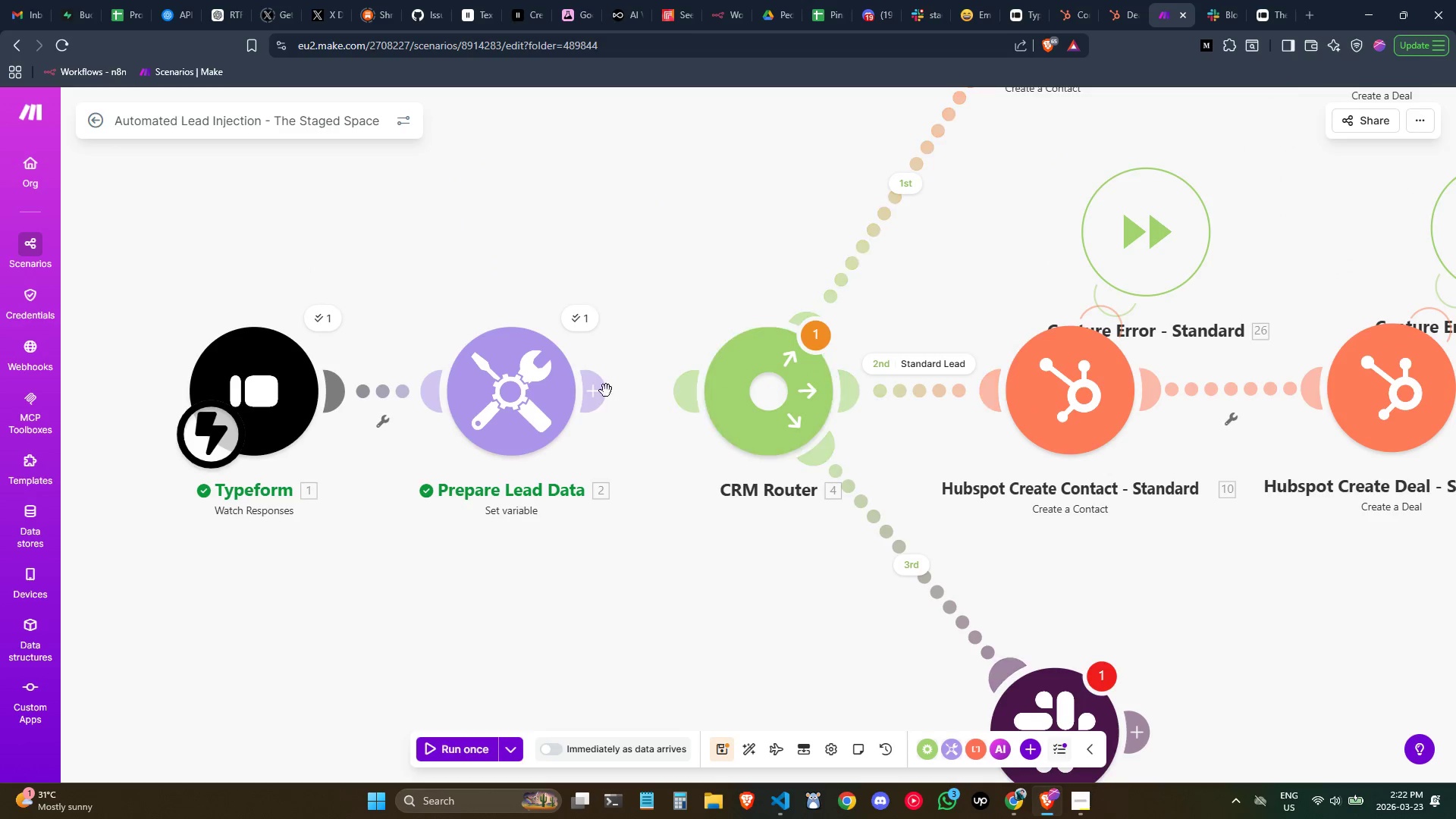 
left_click_drag(start_coordinate=[588, 394], to_coordinate=[704, 384])
 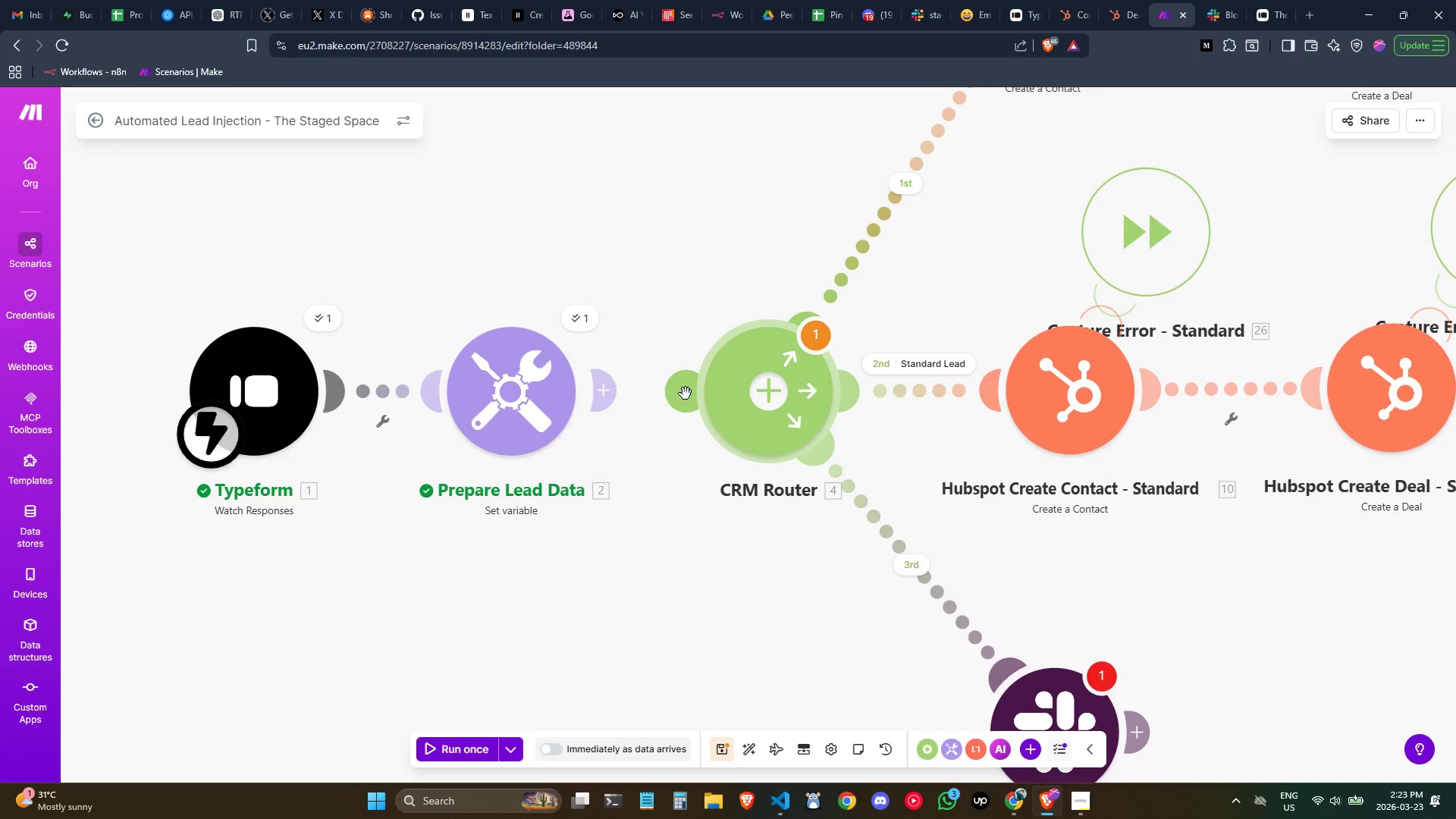 
left_click_drag(start_coordinate=[682, 394], to_coordinate=[554, 386])
 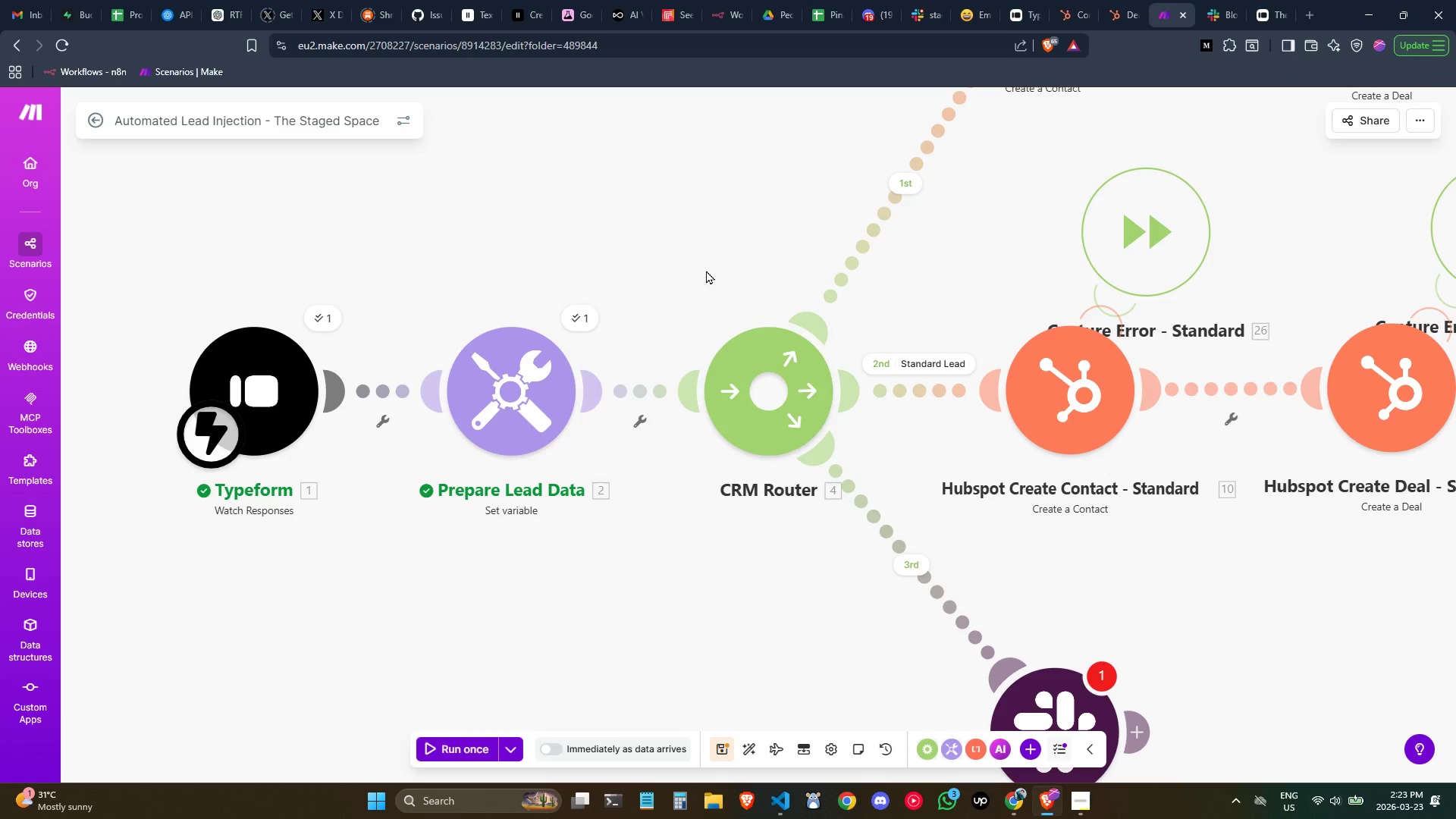 
left_click([706, 270])
 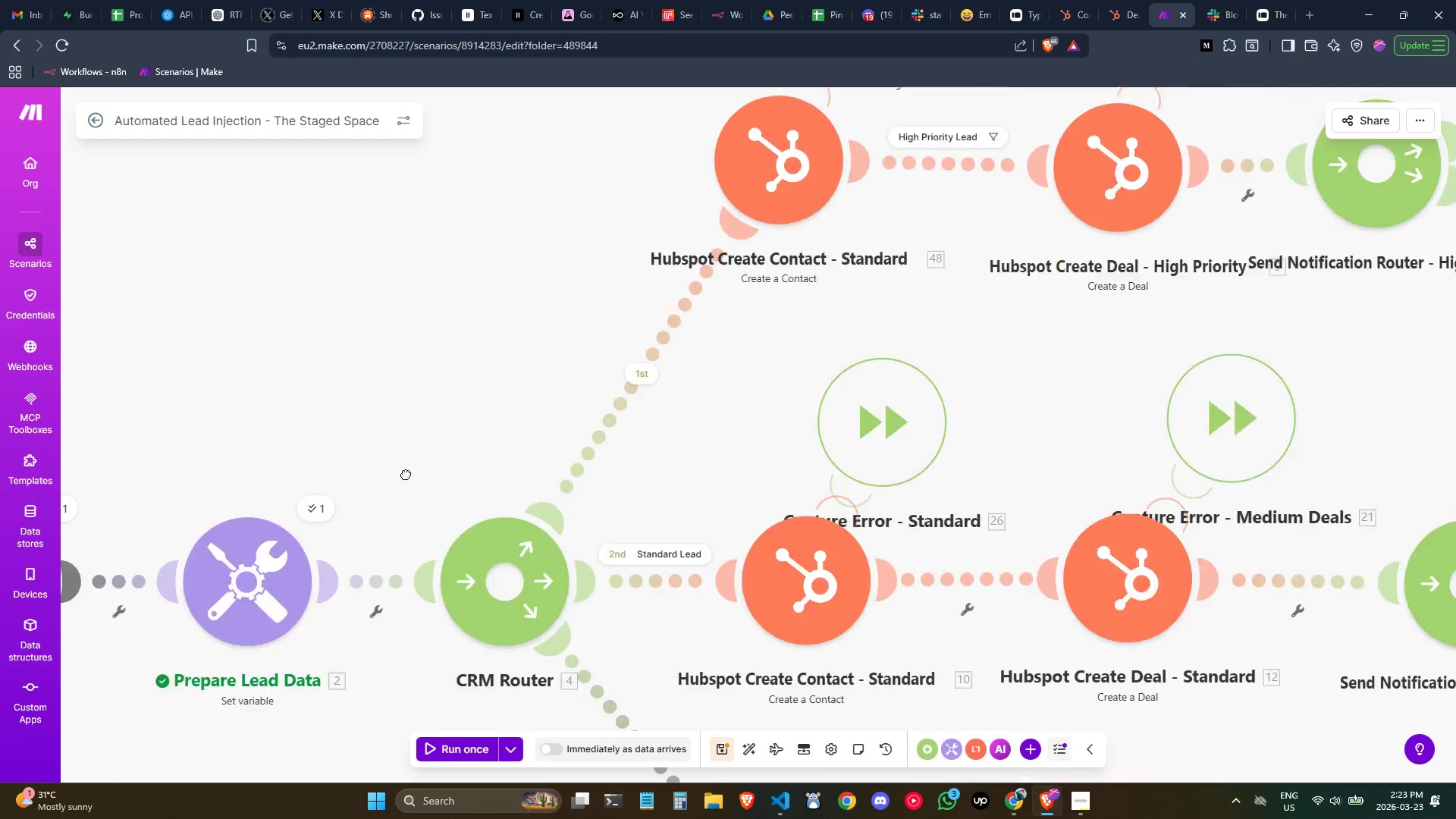 
scroll: coordinate [401, 488], scroll_direction: up, amount: 1.0
 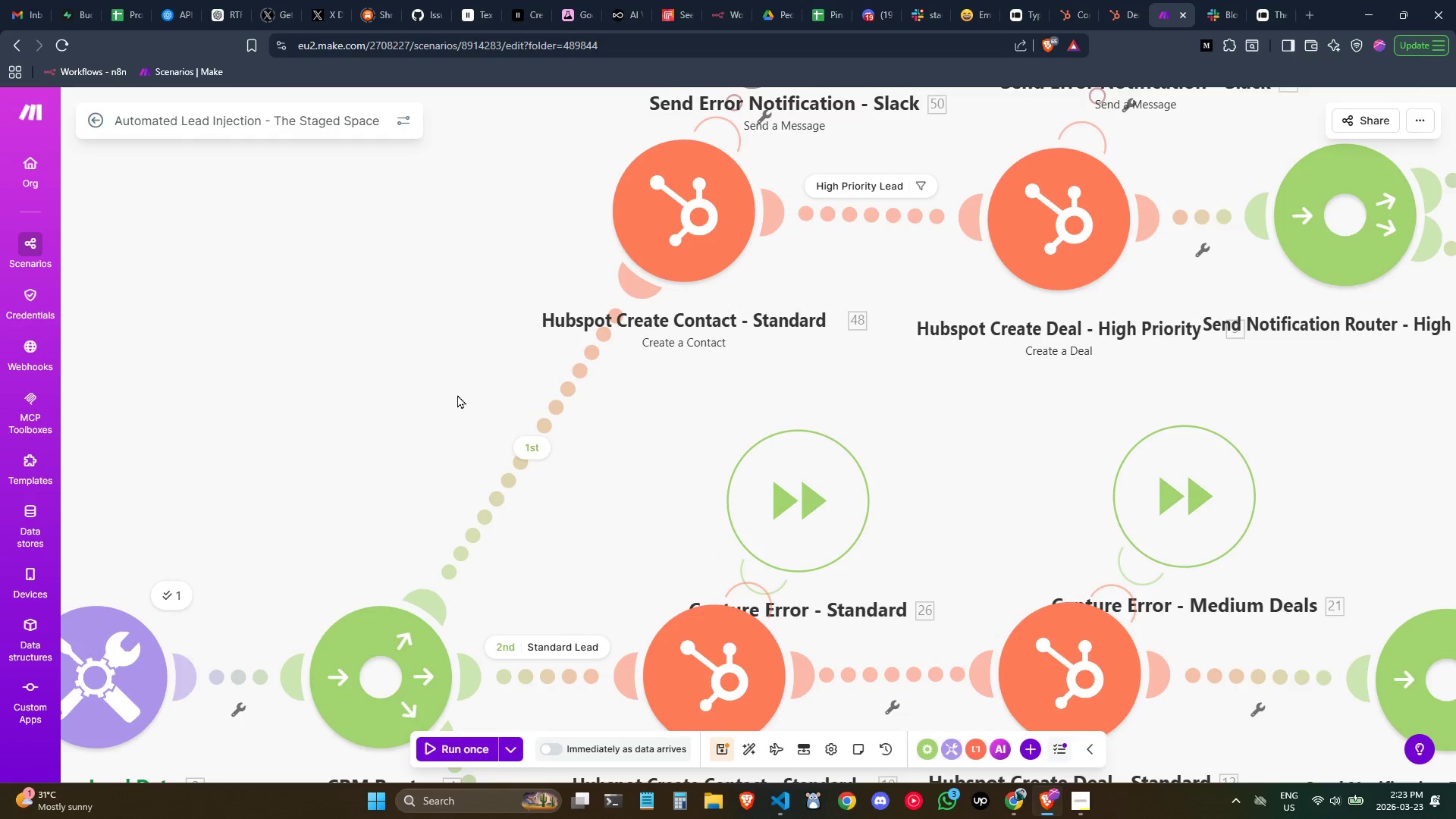 
scroll: coordinate [460, 396], scroll_direction: down, amount: 1.0
 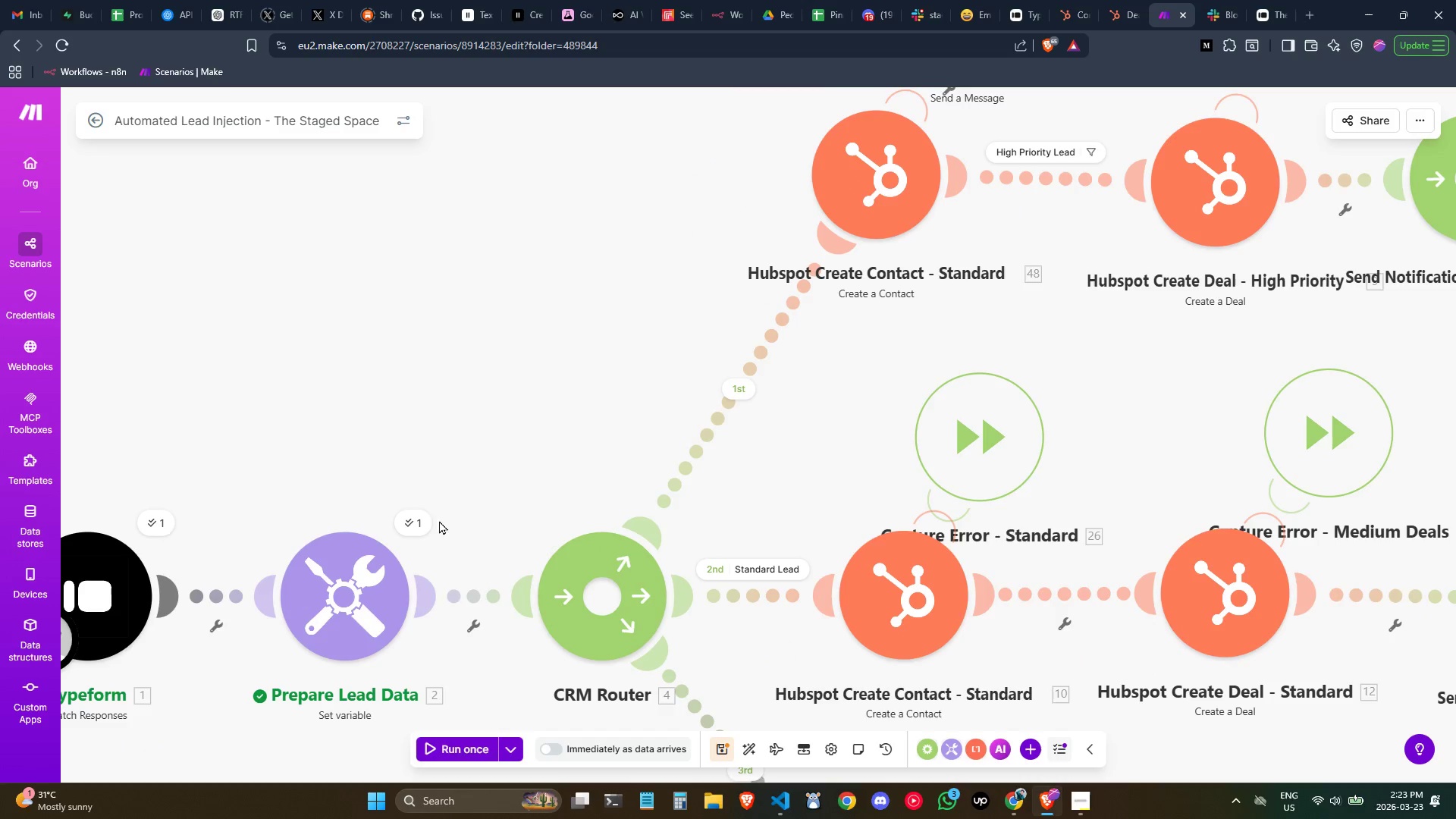 
left_click([425, 520])
 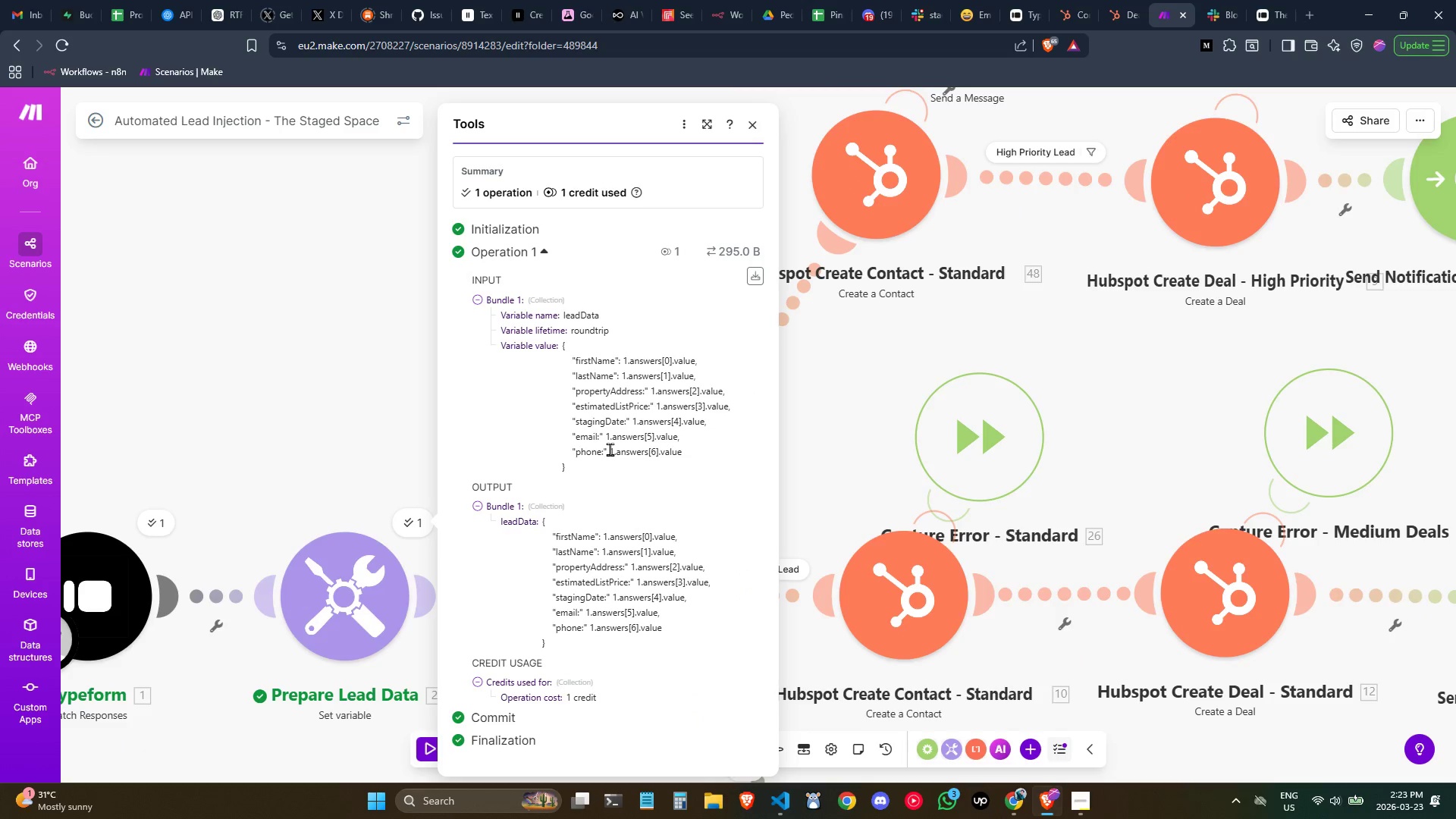 
wait(10.0)
 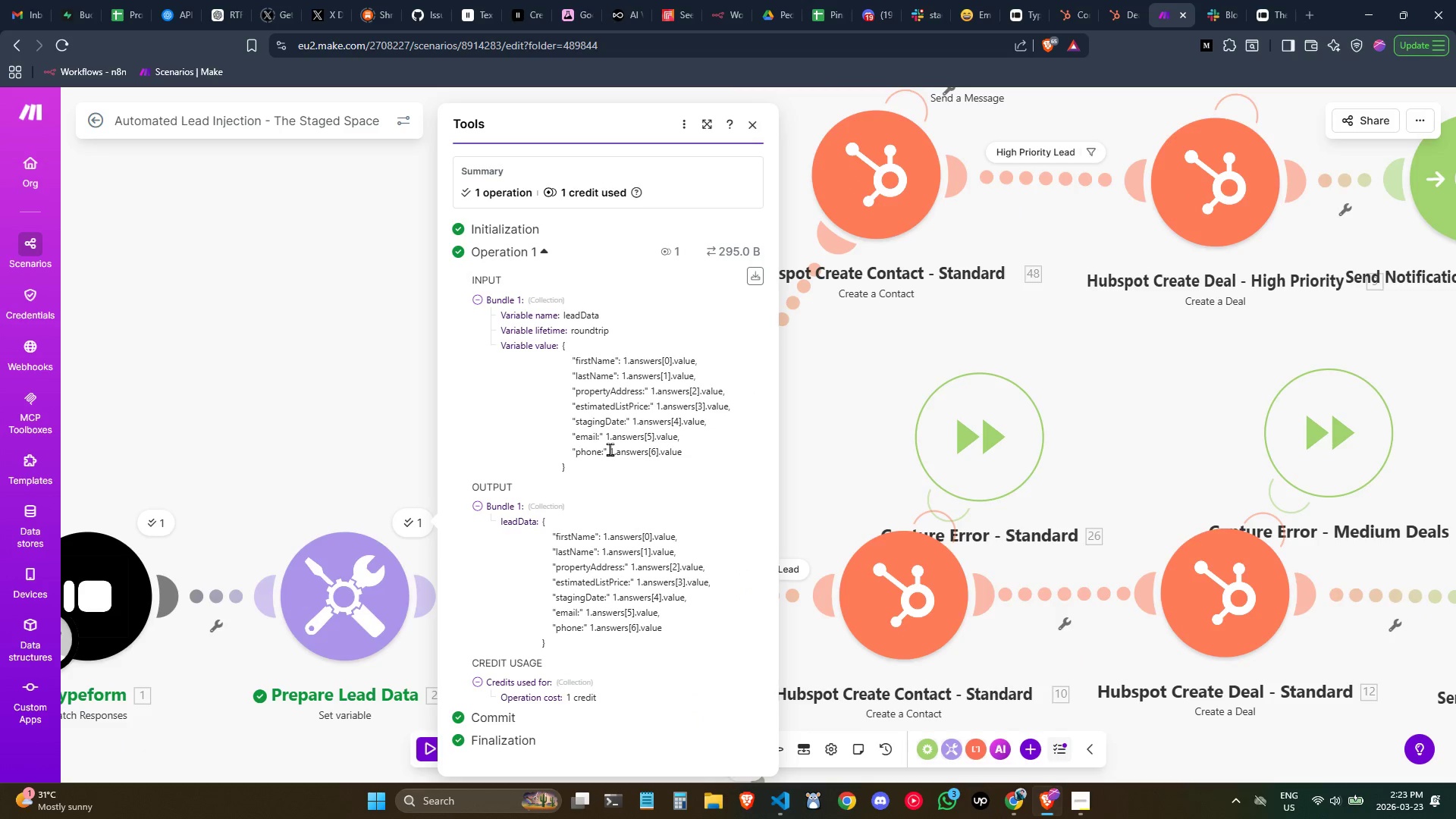 
left_click([751, 121])
 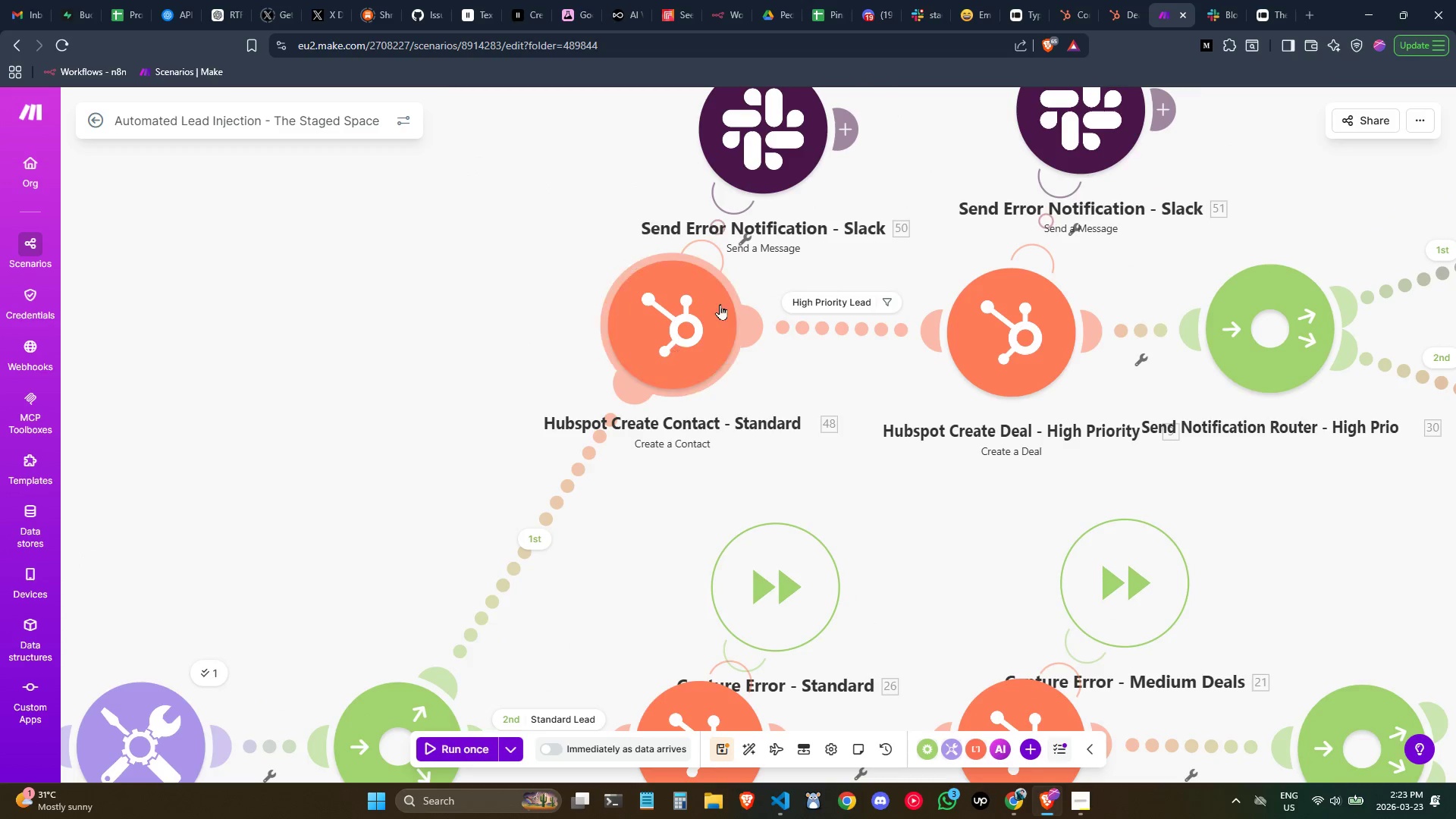 
double_click([714, 301])
 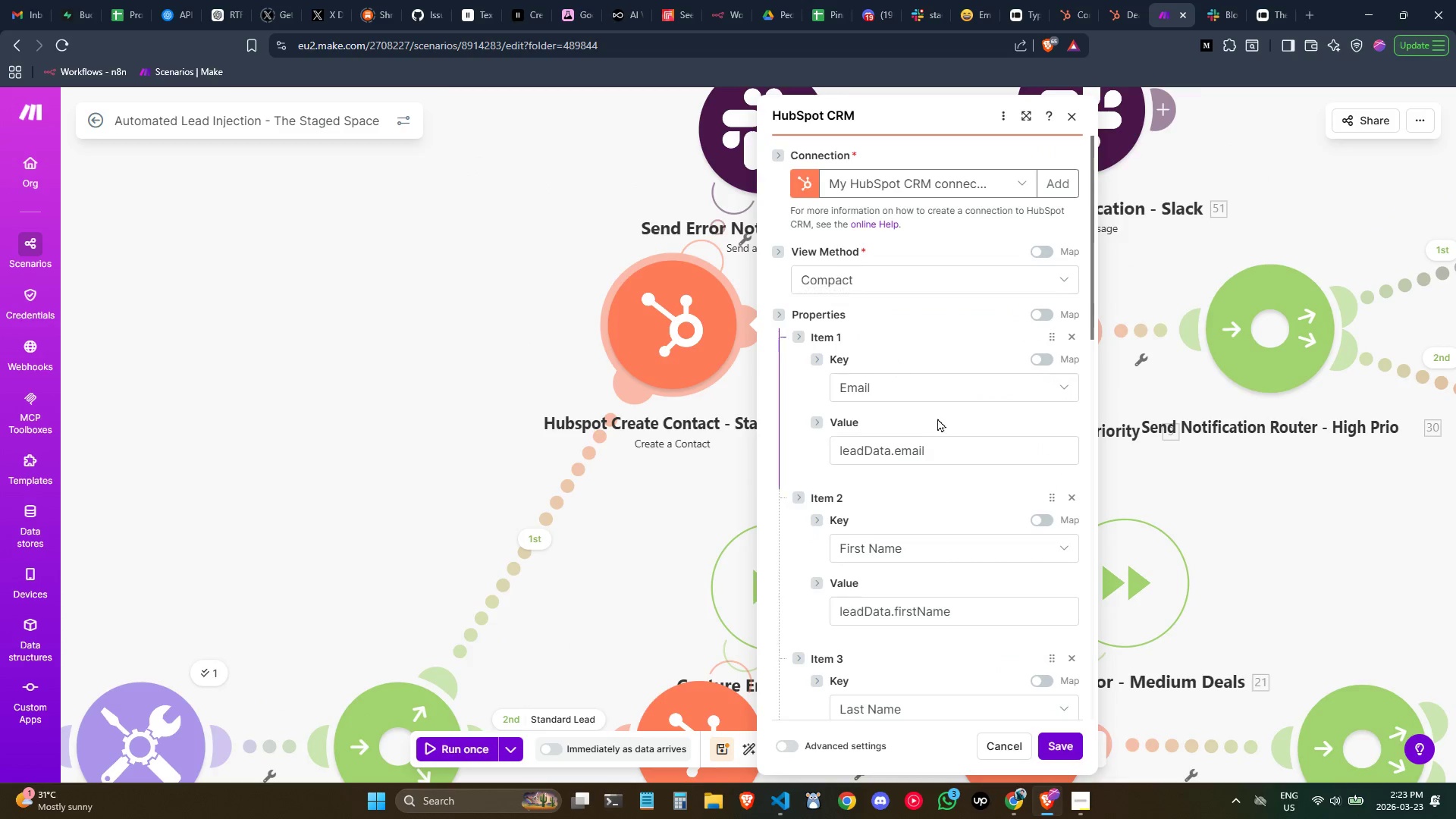 
scroll: coordinate [943, 433], scroll_direction: down, amount: 1.0
 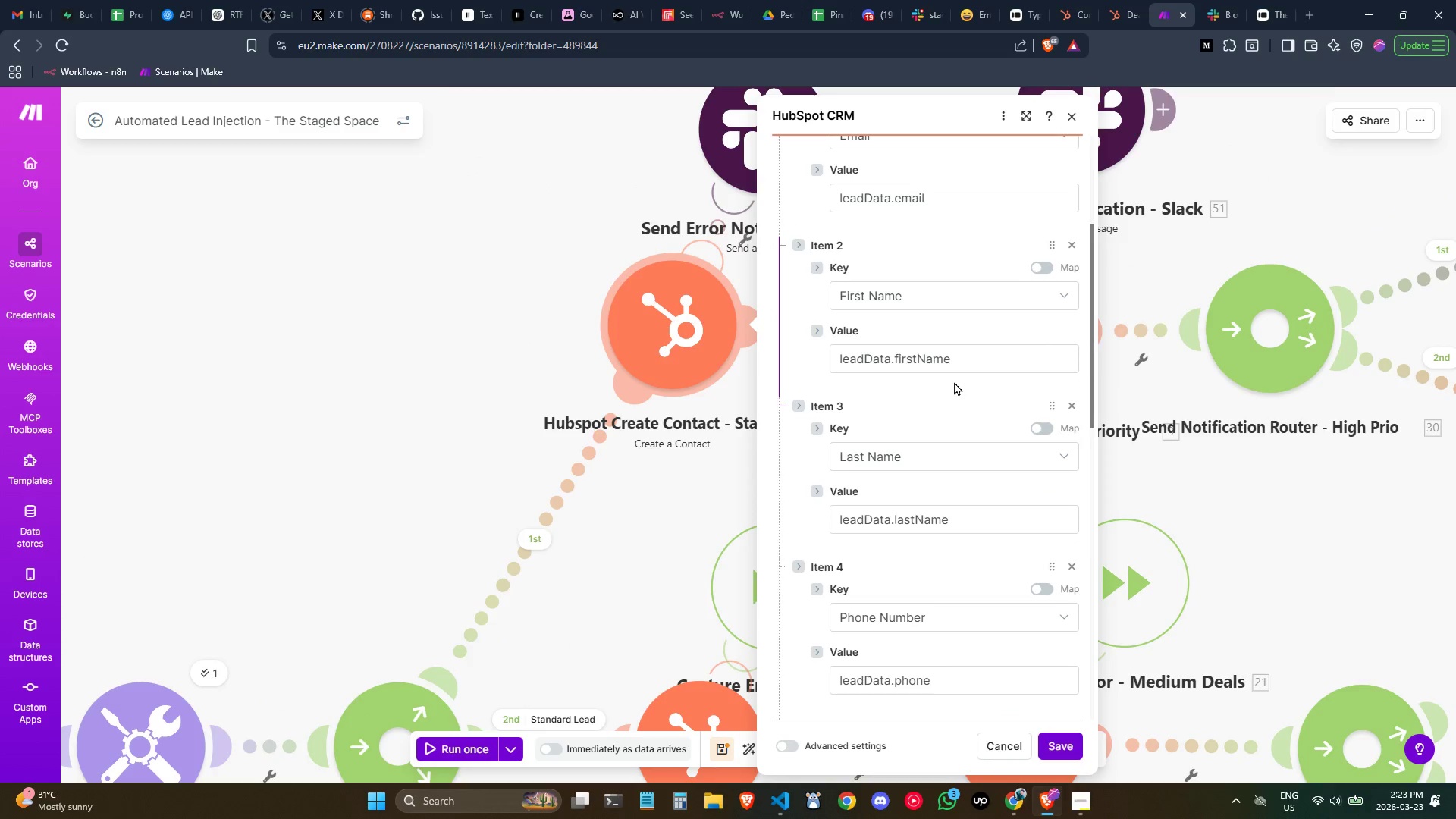 
left_click([961, 363])
 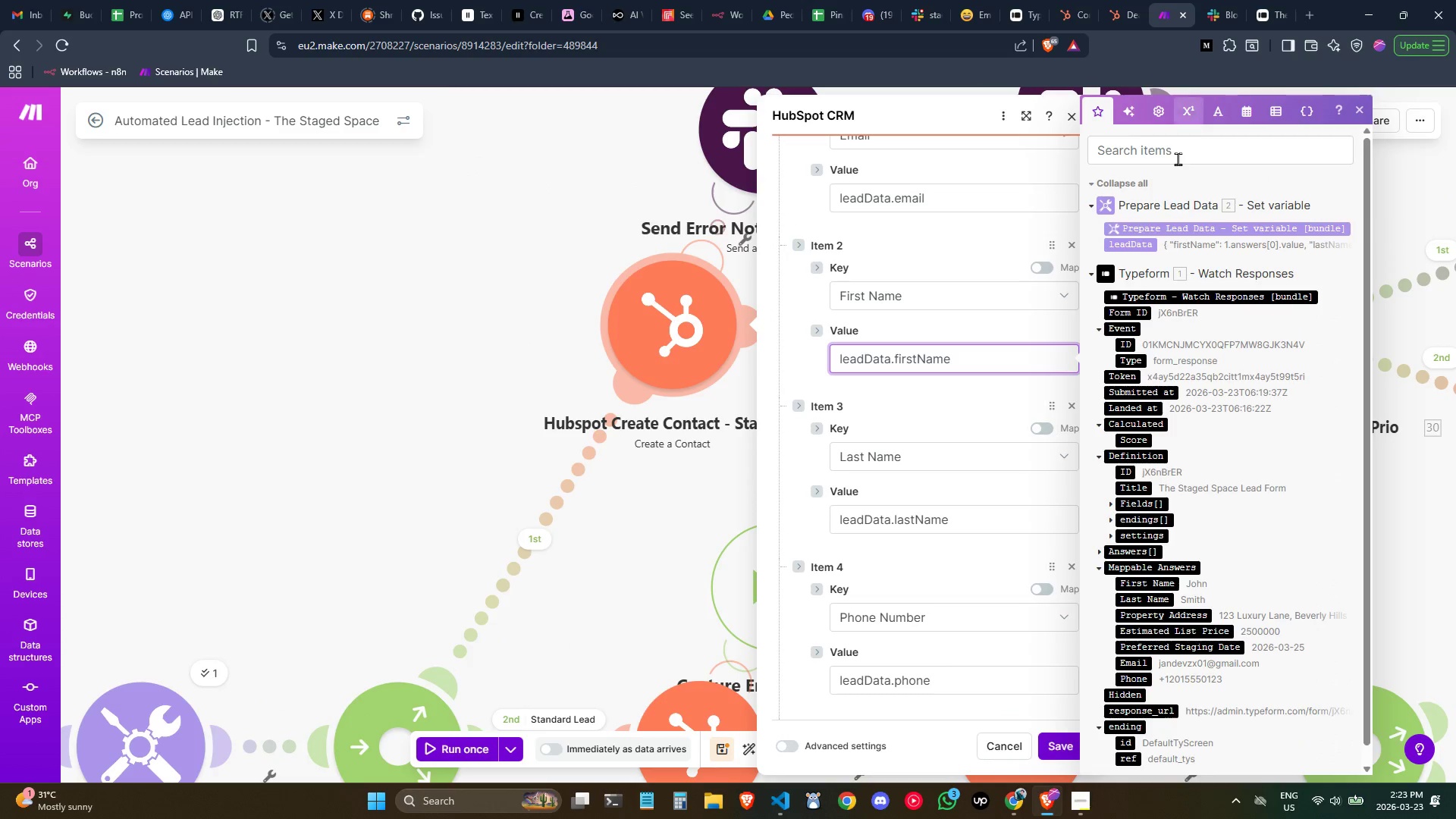 
wait(6.66)
 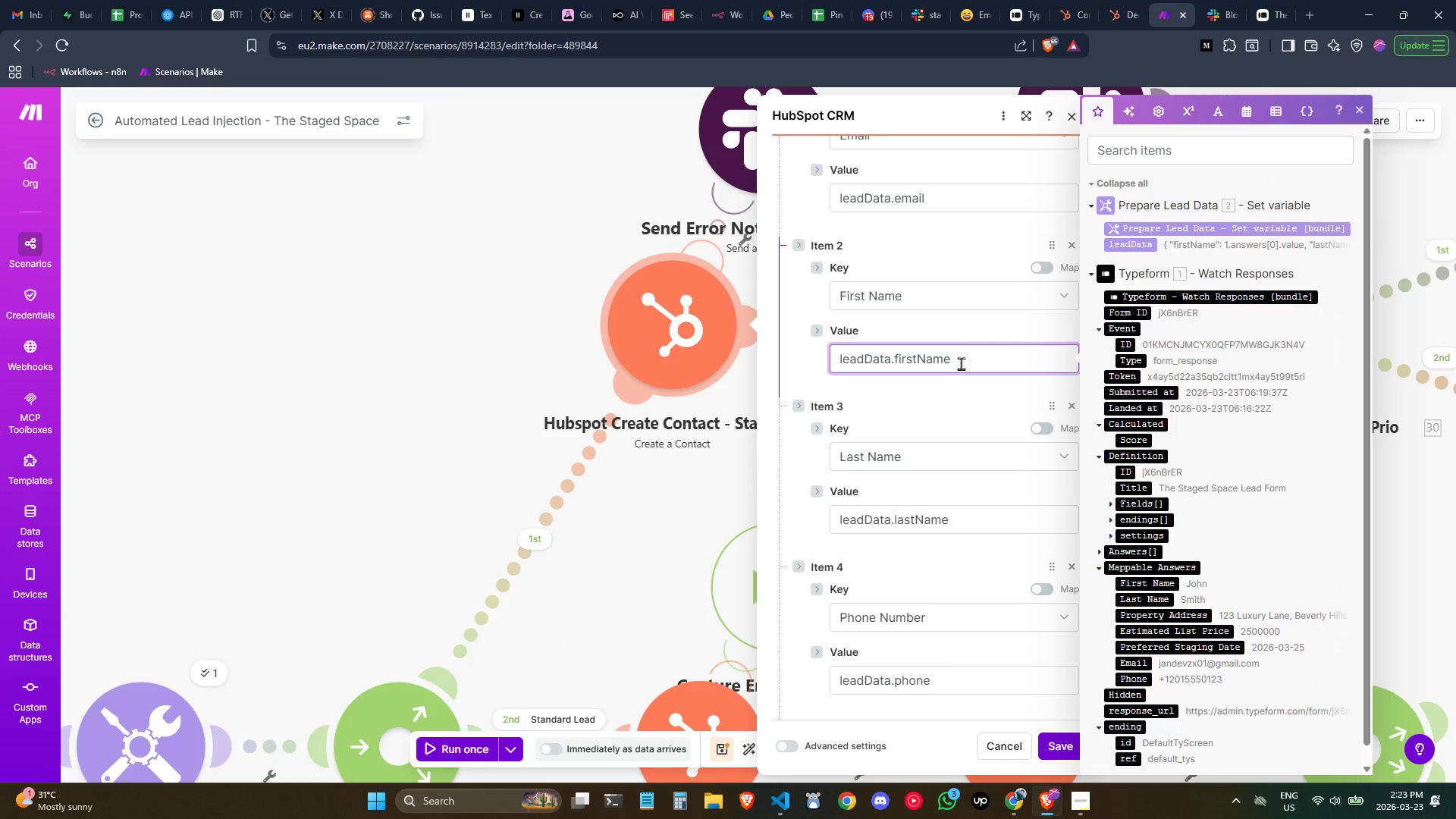 
left_click([458, 400])
 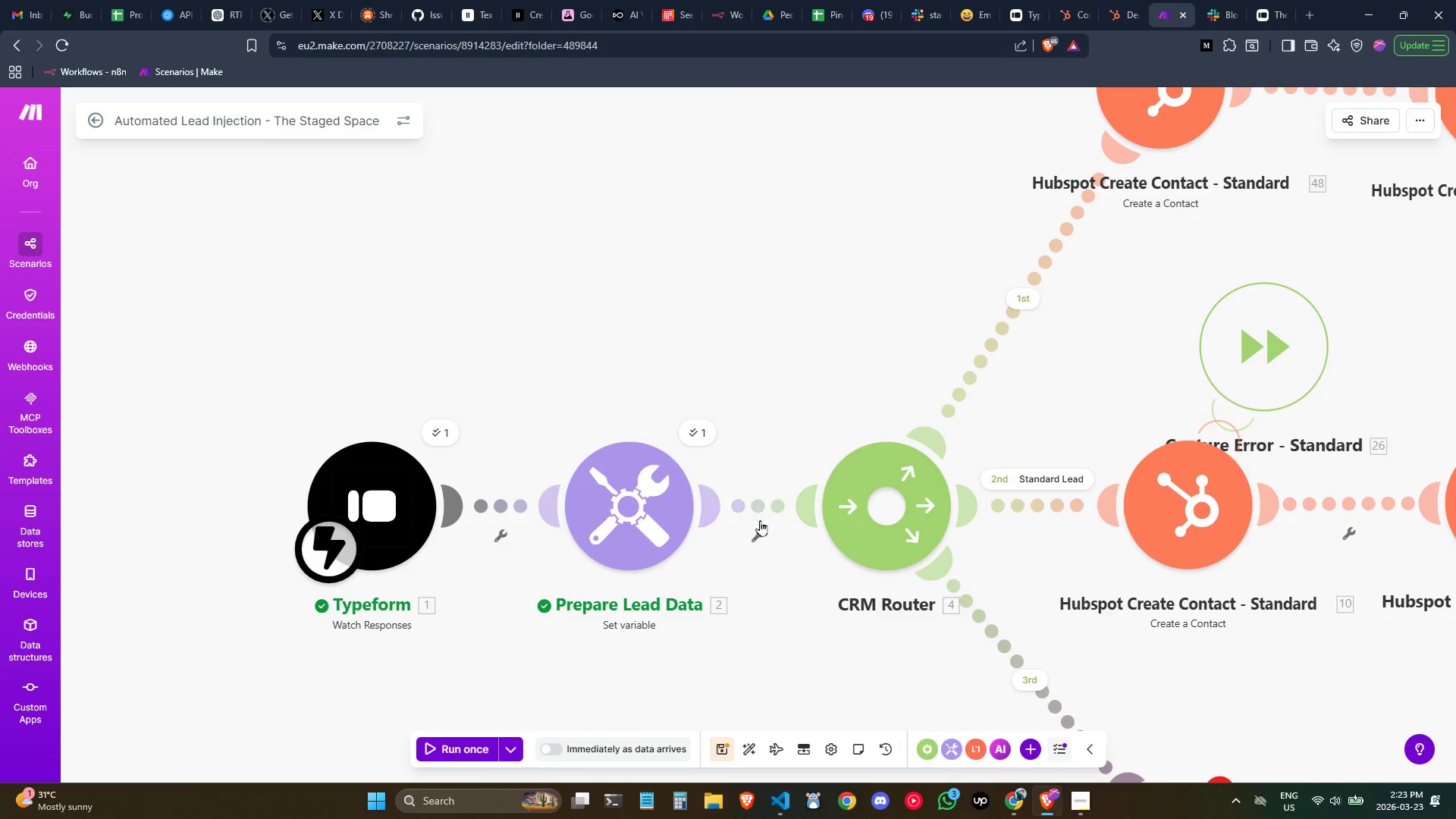 
right_click([755, 506])
 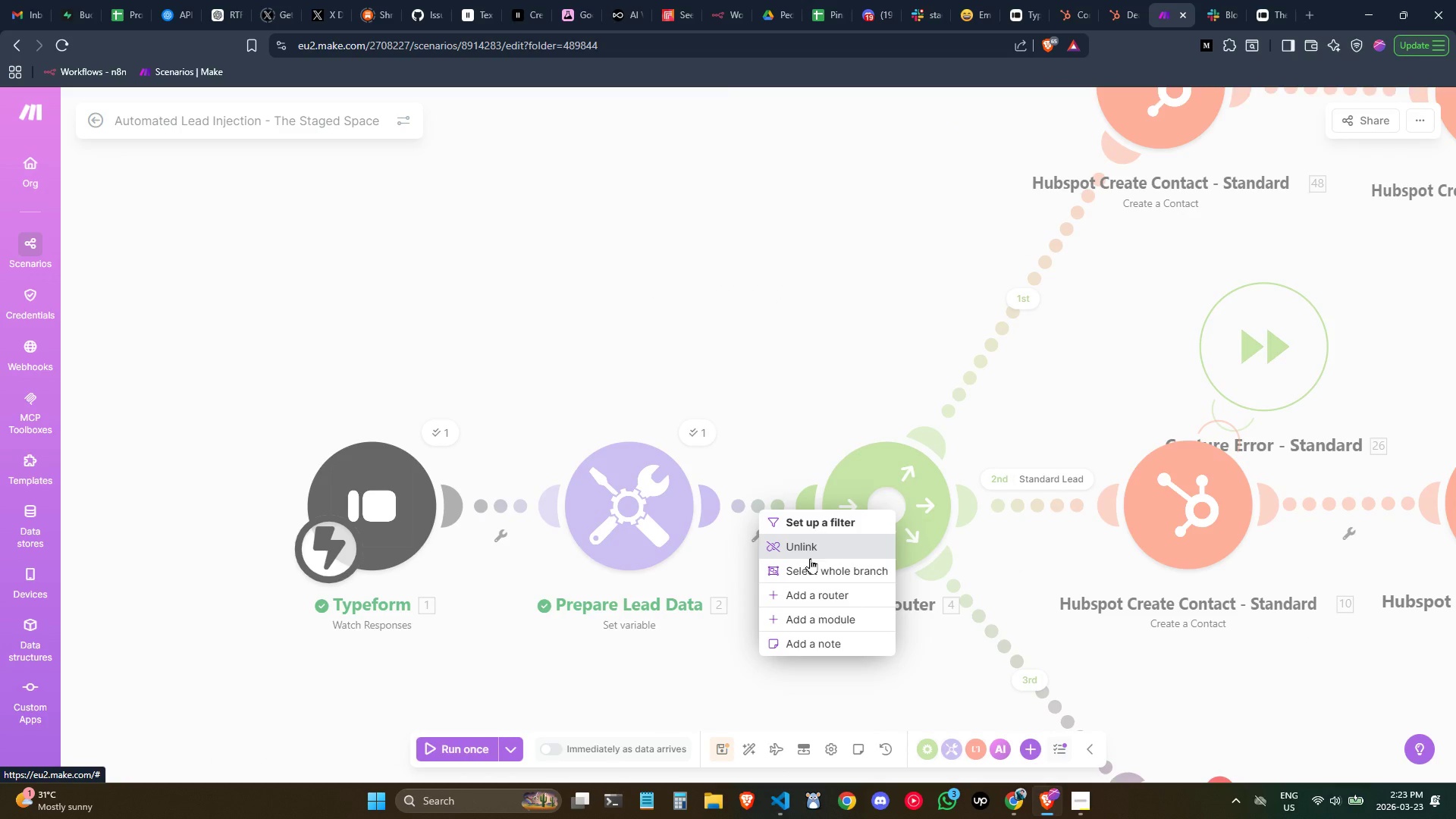 
left_click([810, 558])
 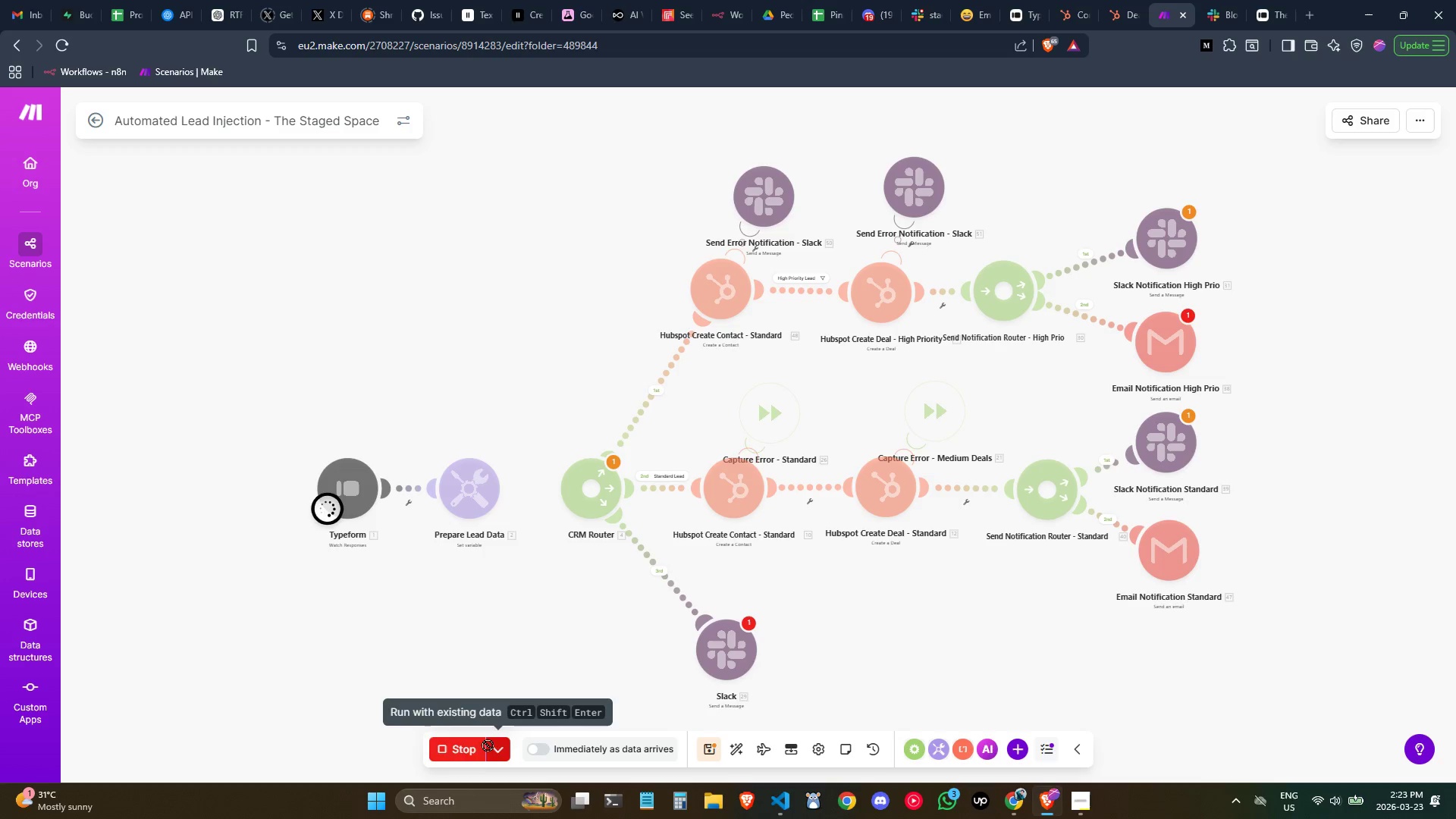 
wait(6.97)
 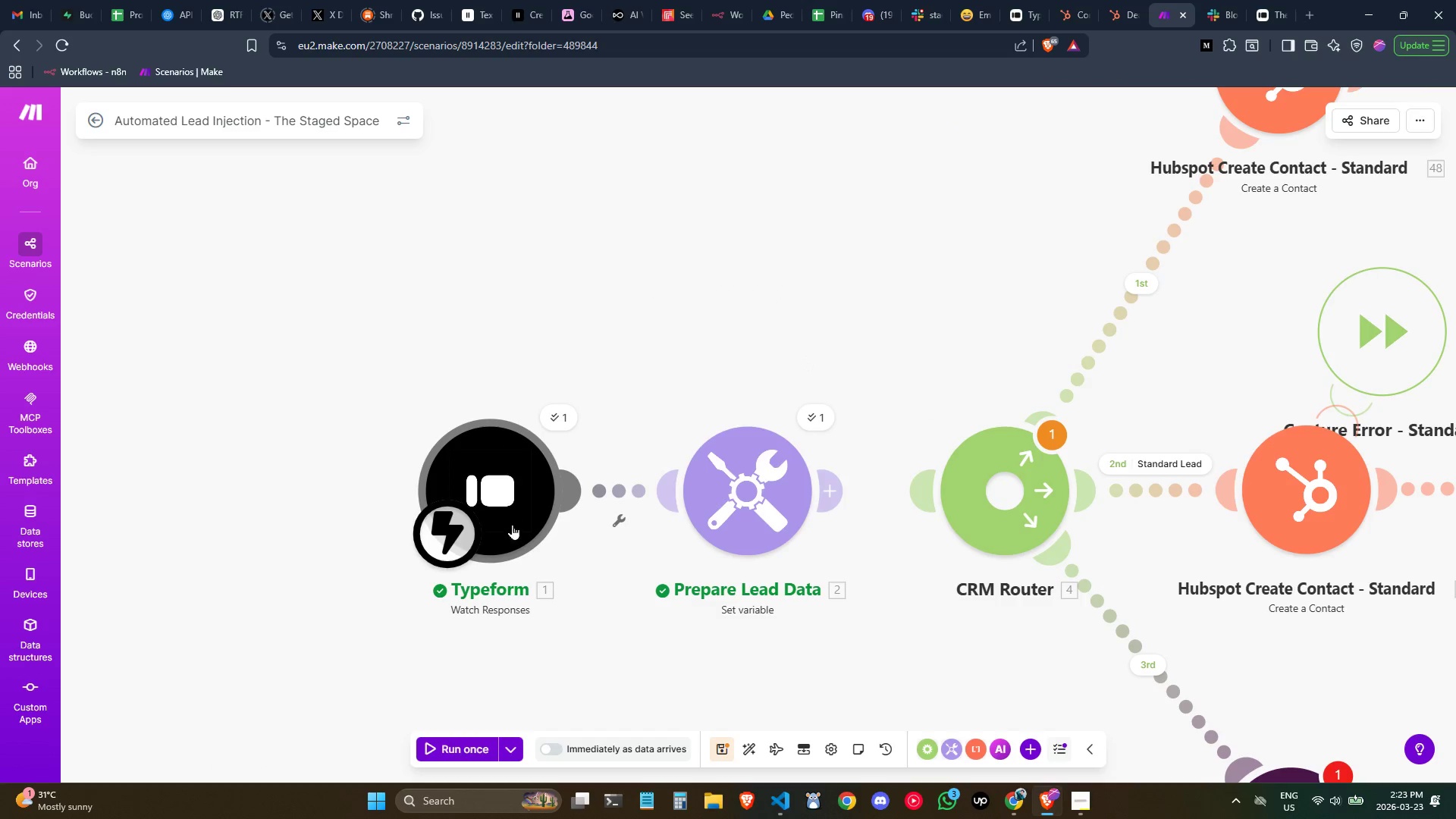 
left_click([475, 752])
 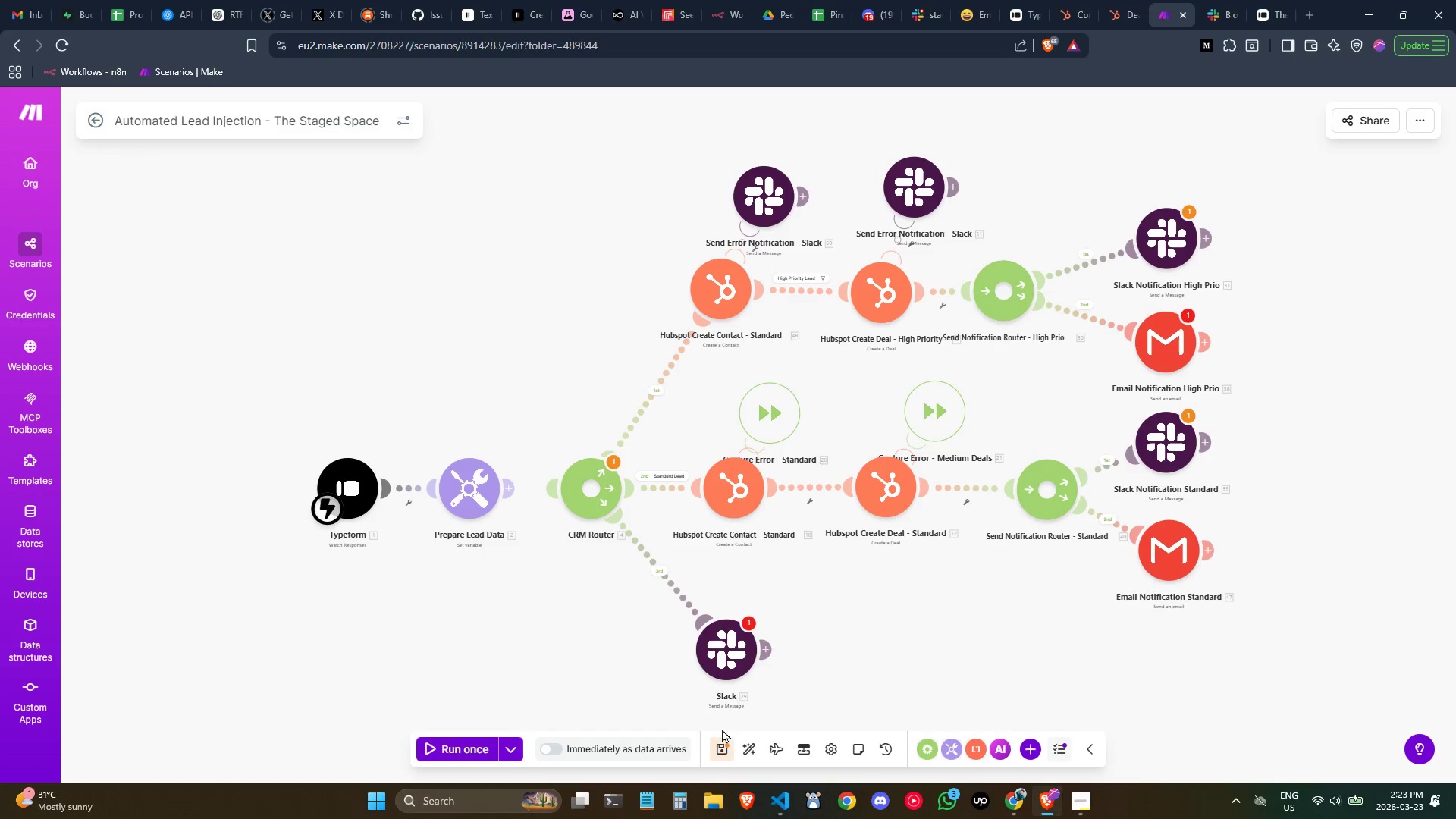 
left_click([730, 743])
 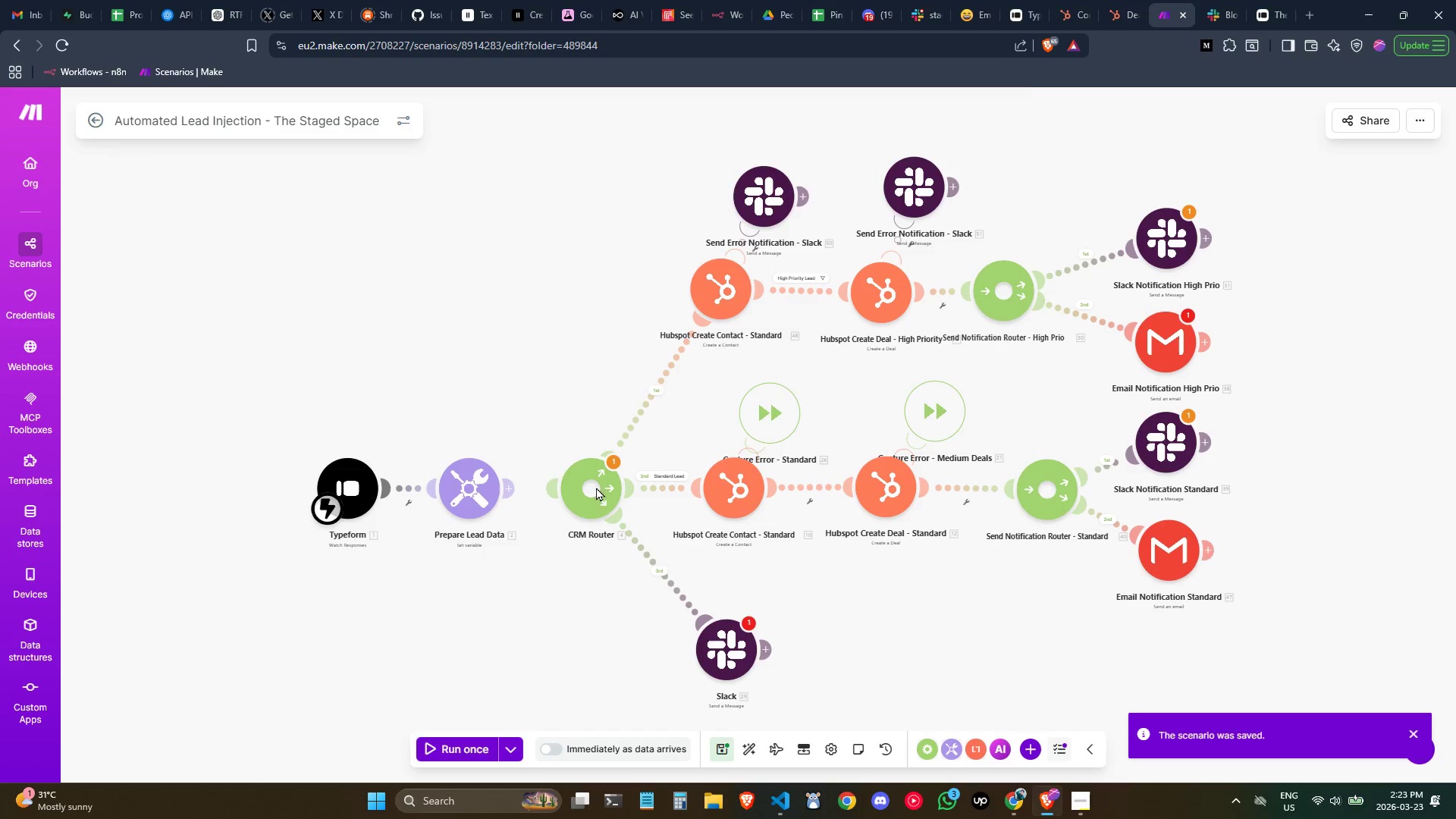 
mouse_move([1245, 33])
 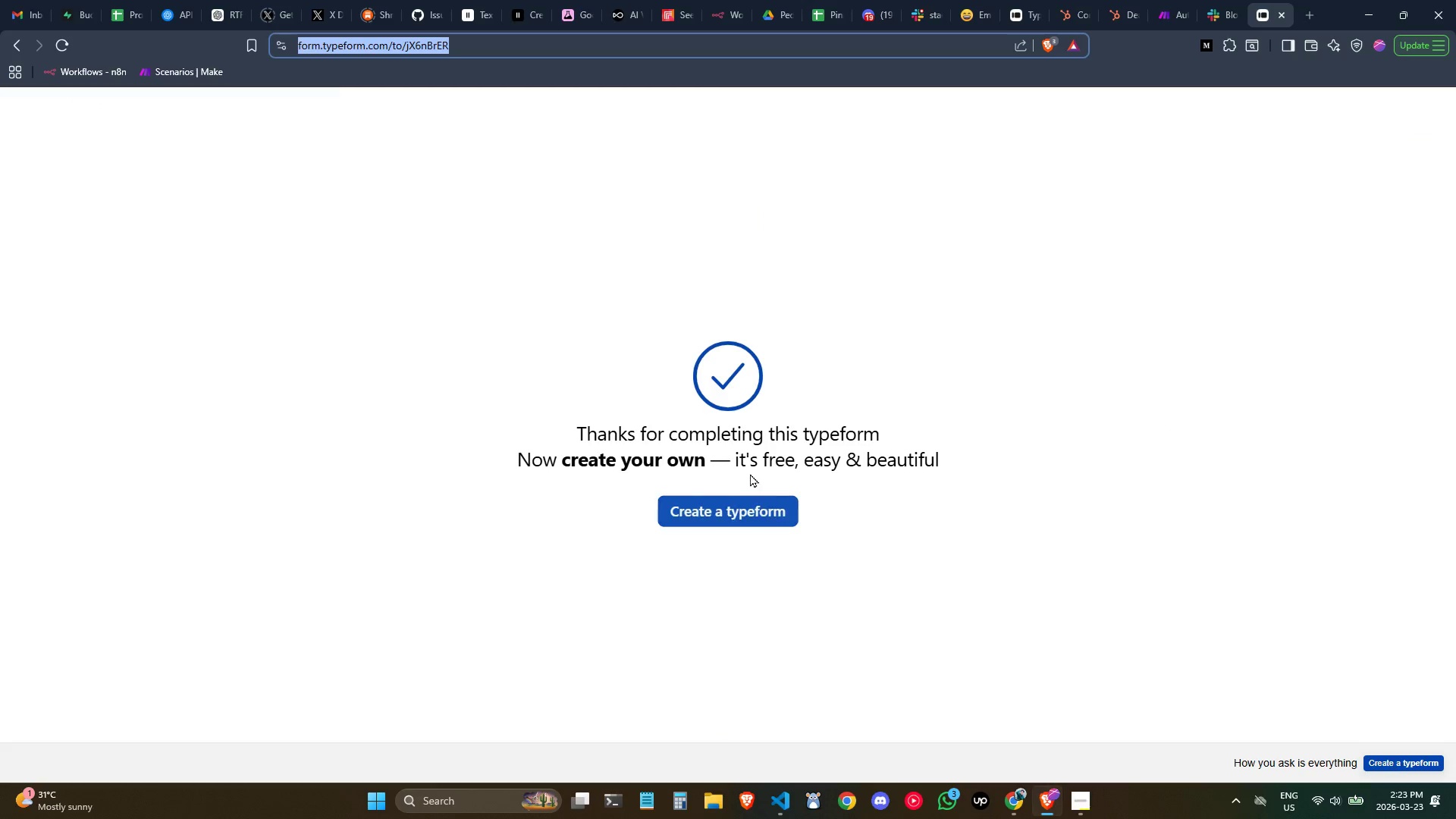 
hold_key(key=ControlLeft, duration=0.33)
 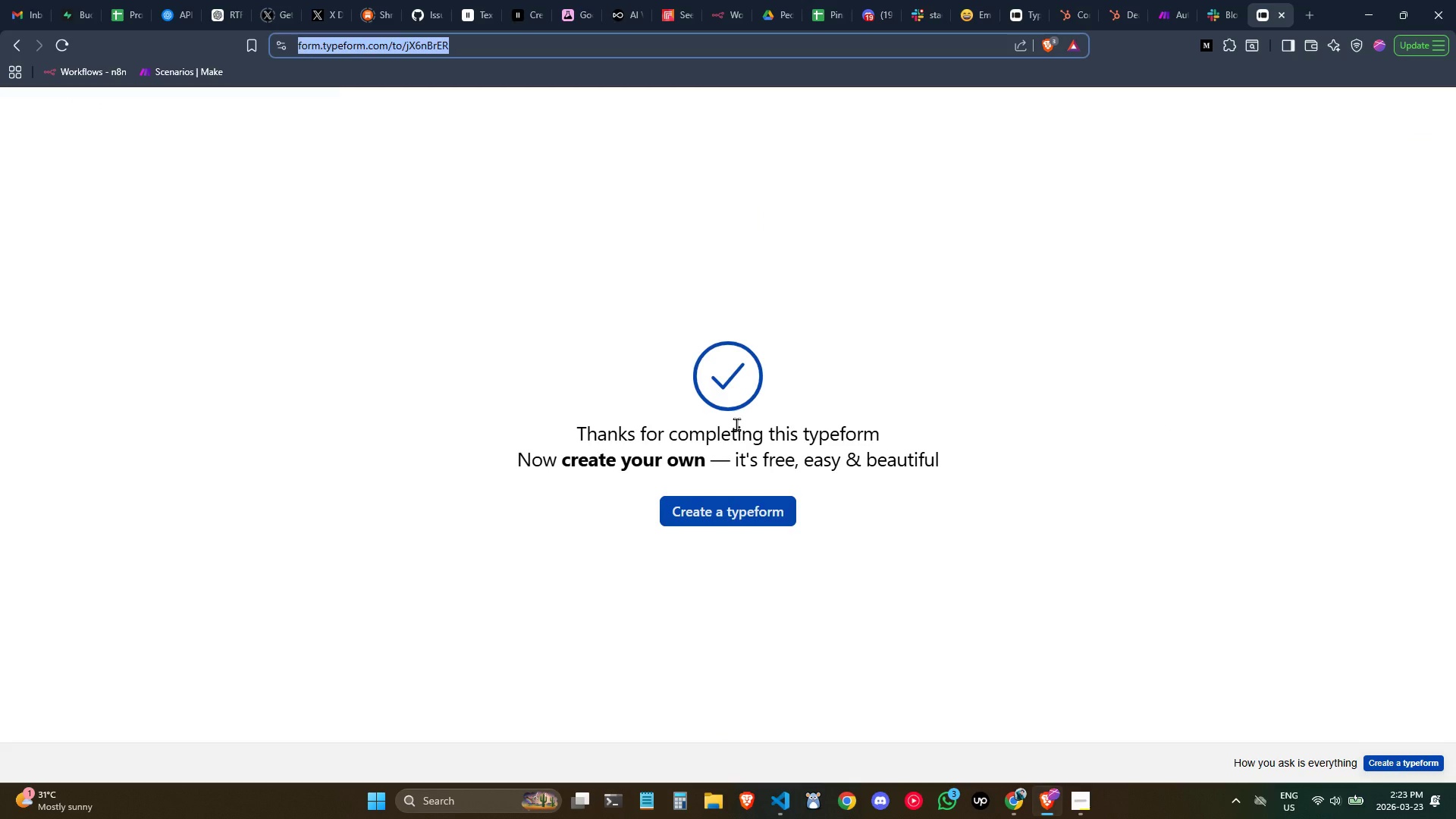 
key(Enter)
 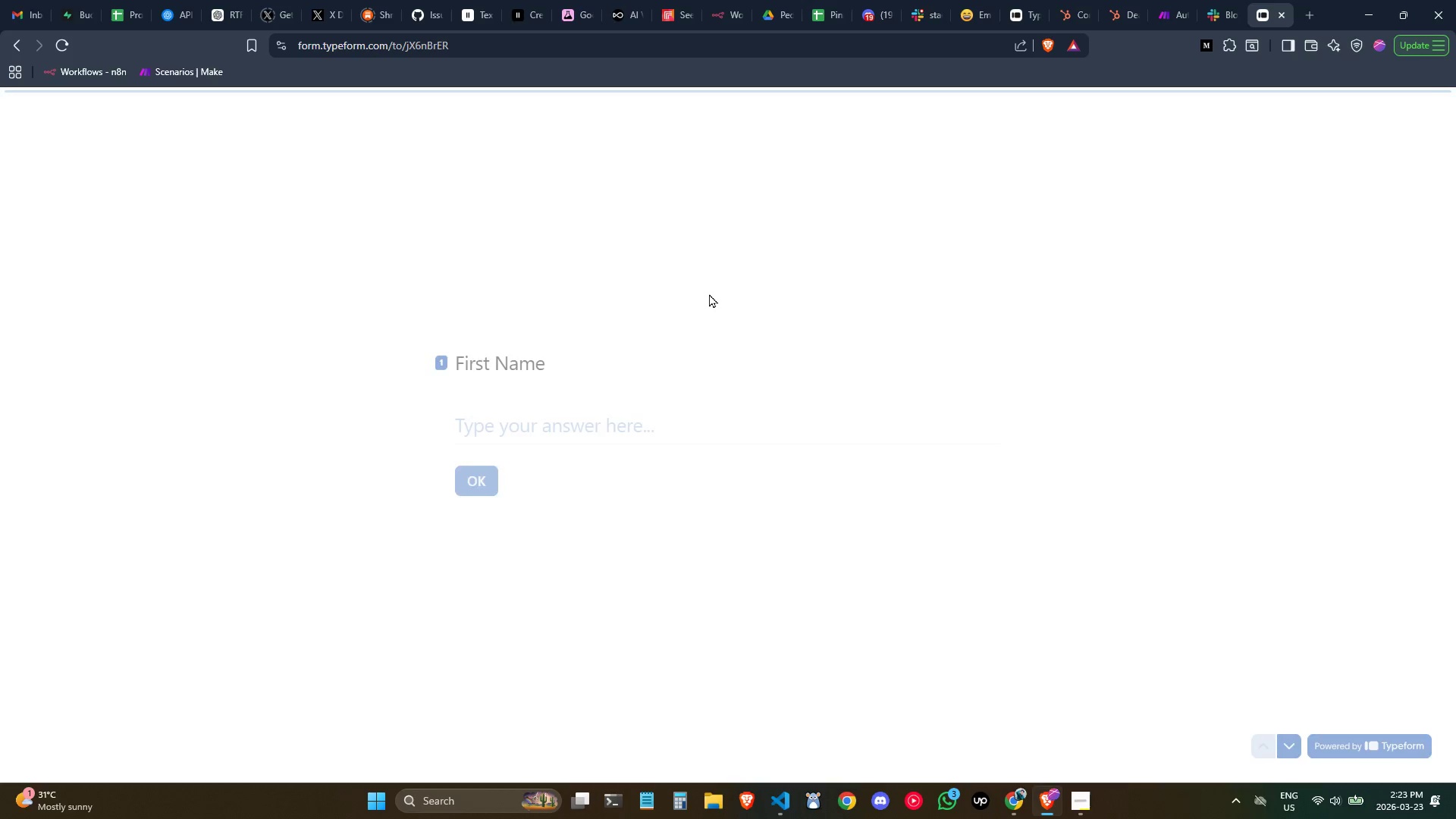 
left_click_drag(start_coordinate=[535, 429], to_coordinate=[530, 428])
 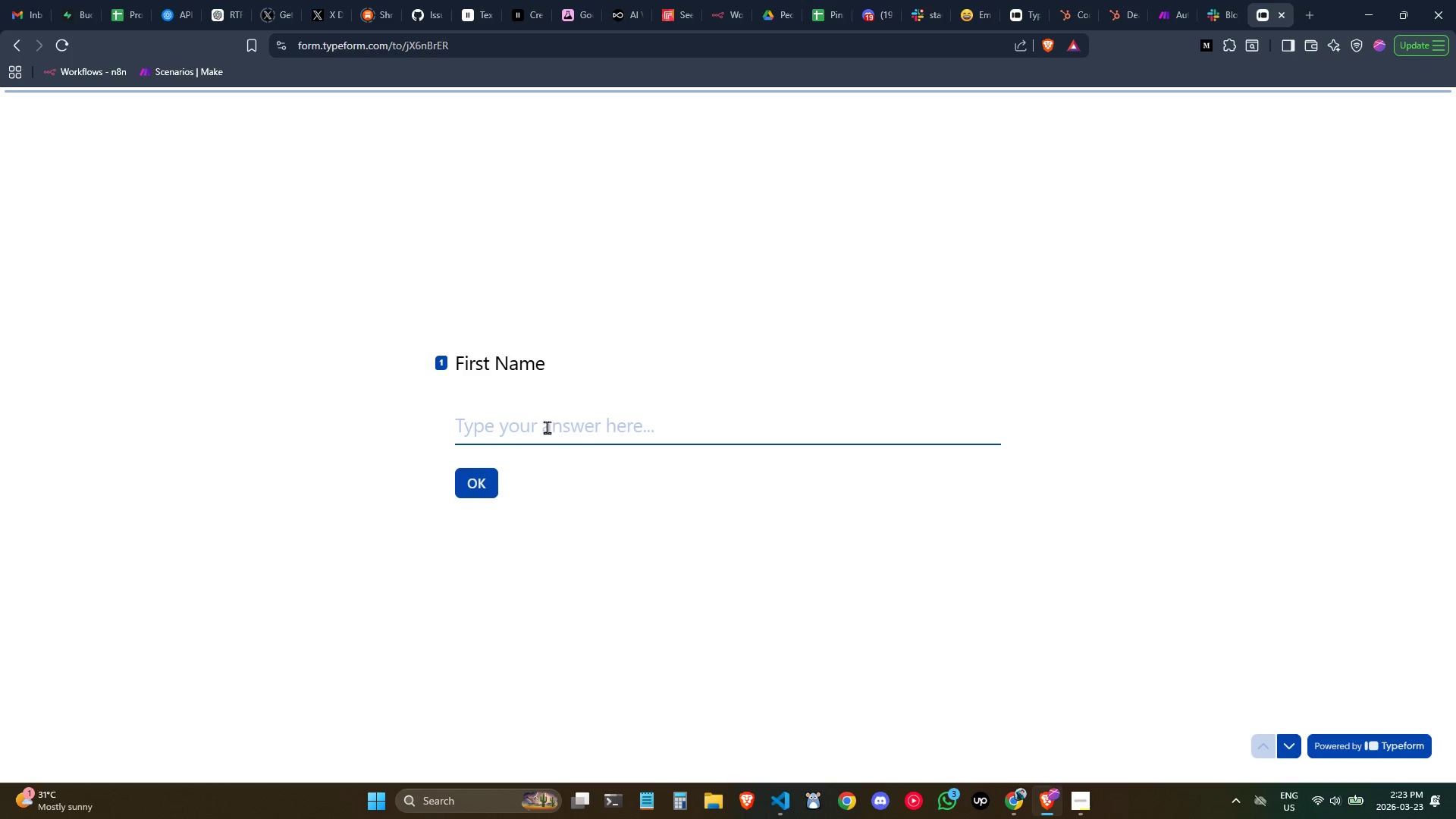 
left_click([547, 427])
 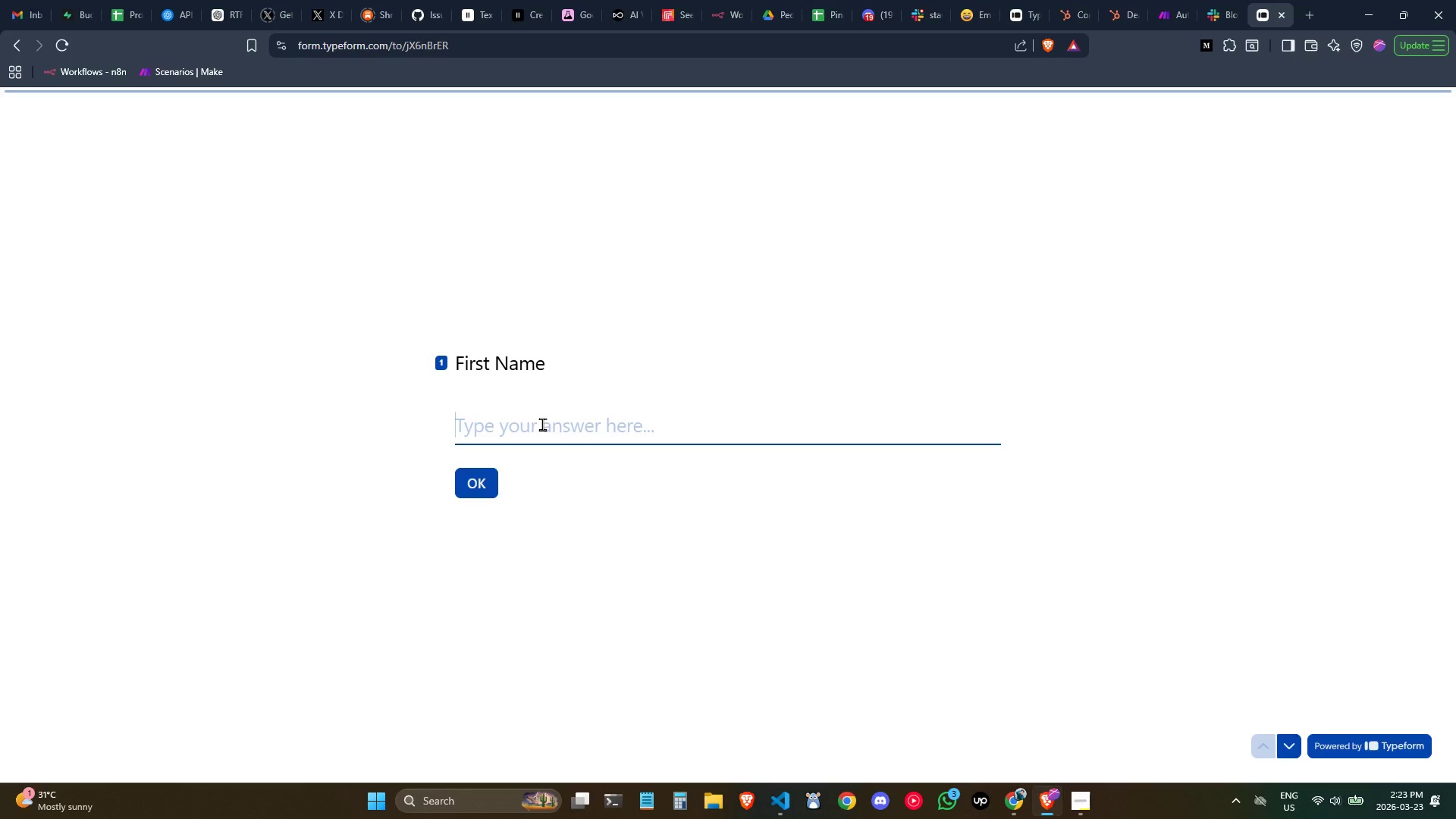 
type(Hi)
key(Backspace)
key(Backspace)
key(Backspace)
type(JOhn)
key(Backspace)
key(Backspace)
key(Backspace)
type(ohn S)
key(Backspace)
key(Backspace)
 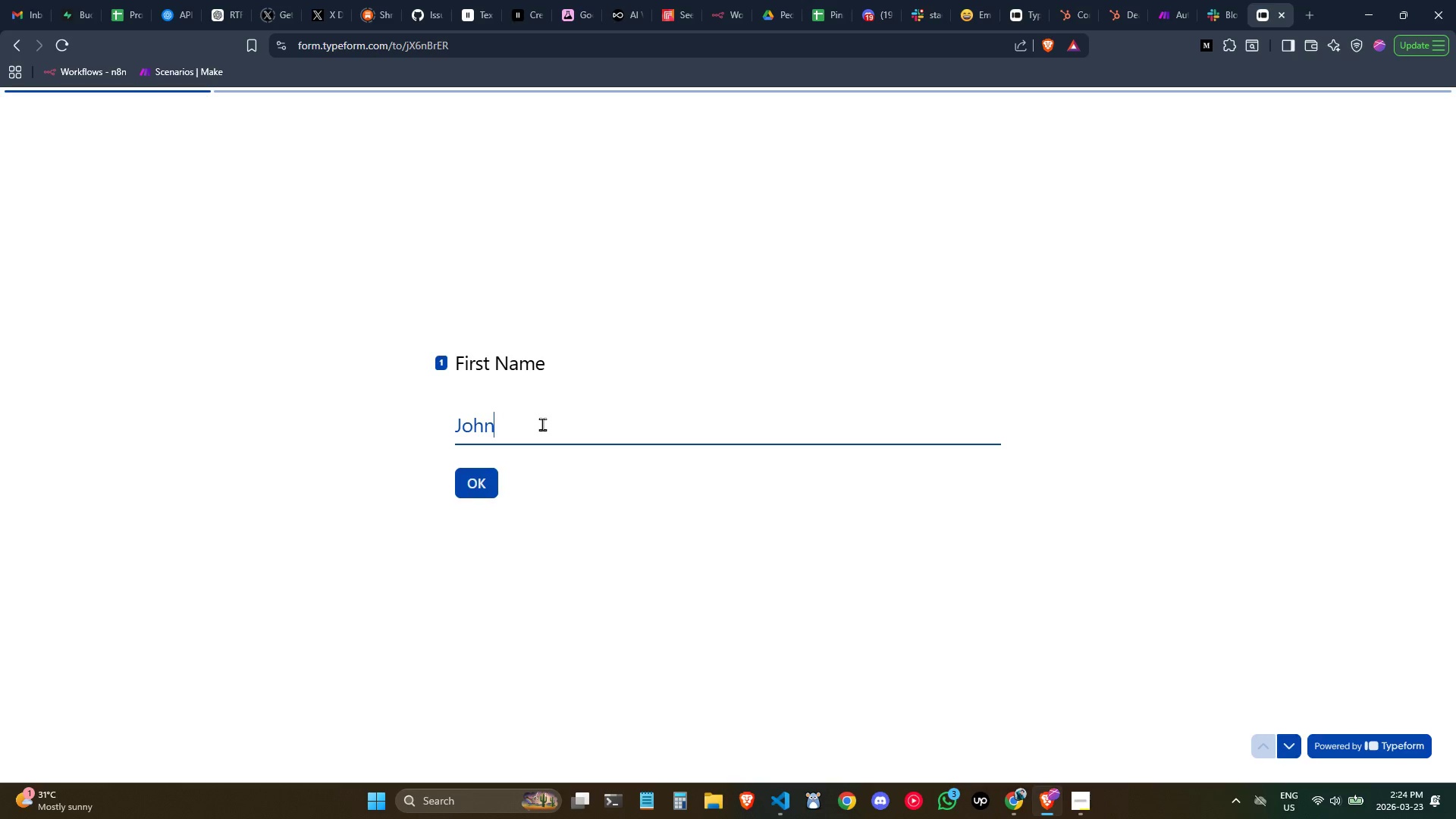 
key(Shift+ShiftLeft)
 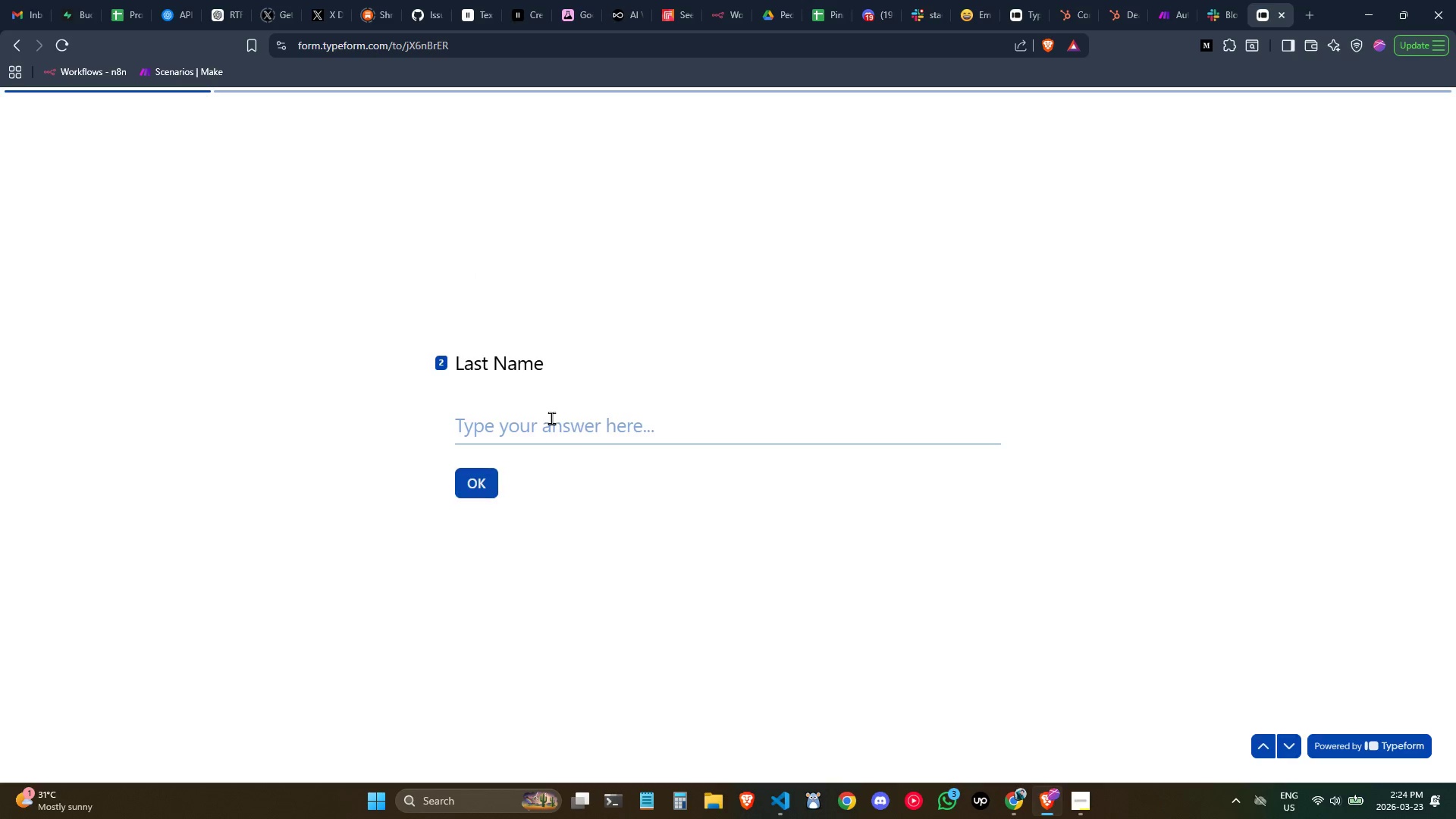 
left_click([551, 419])
 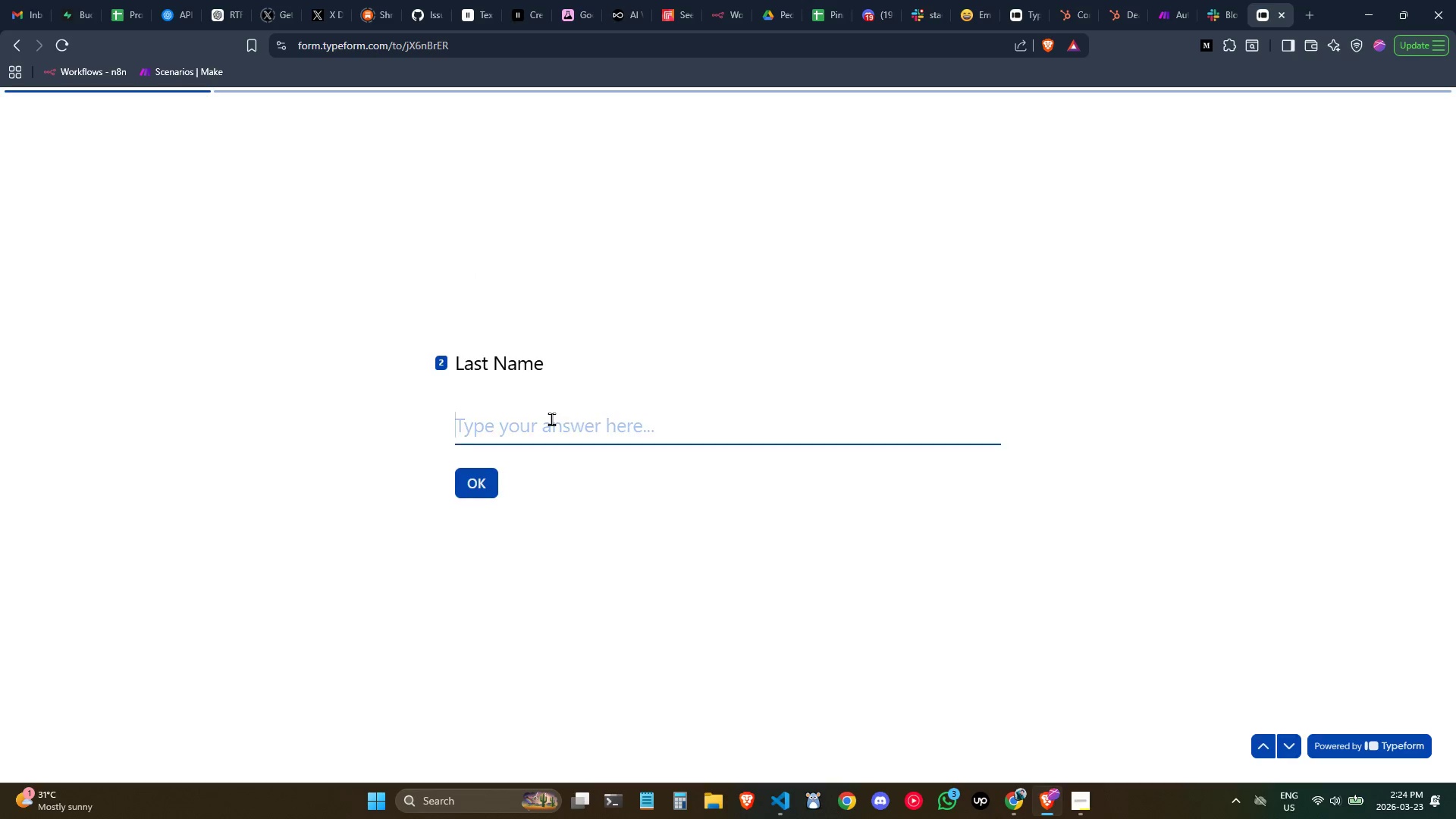 
type(Smith)
 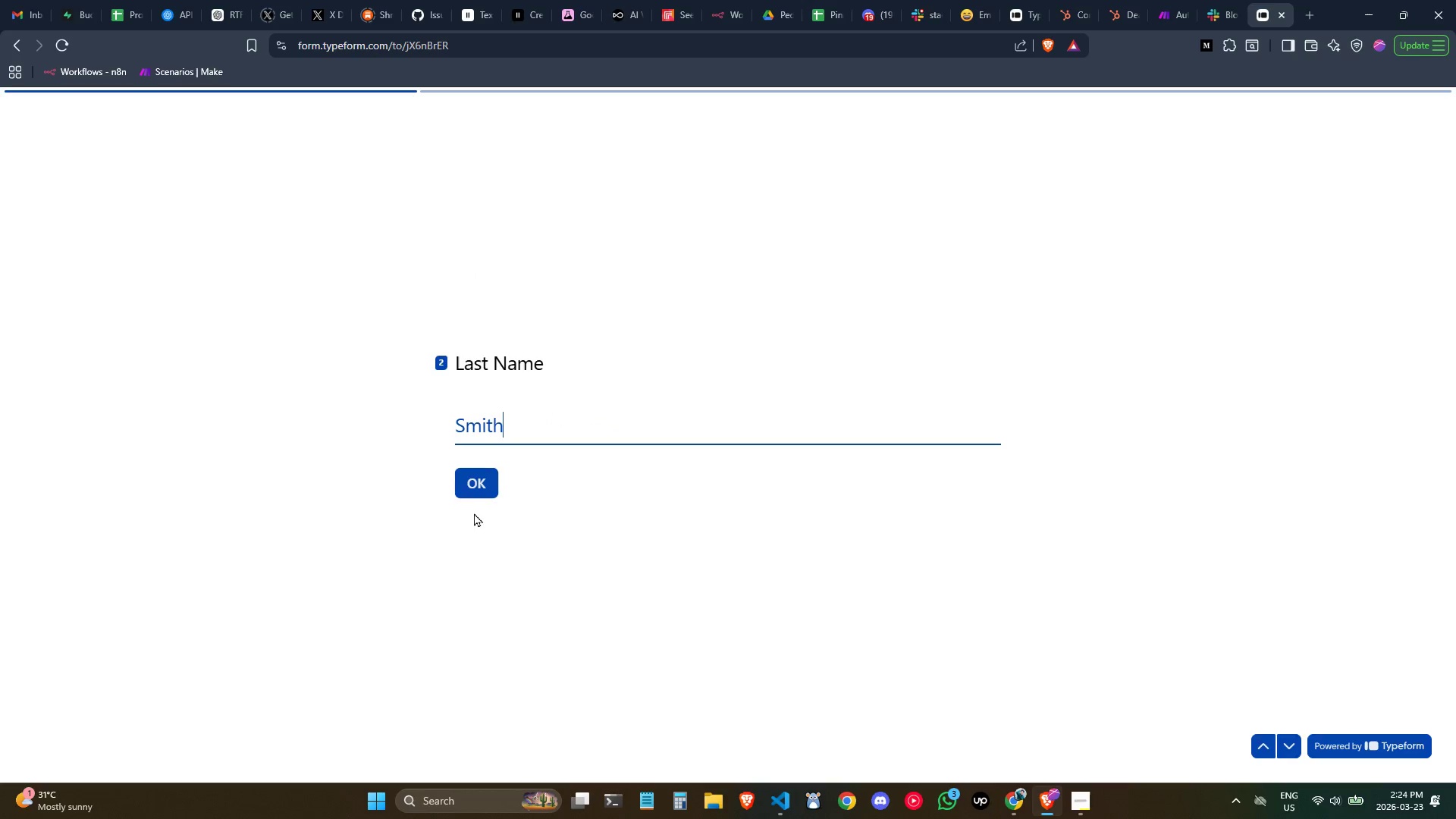 
left_click_drag(start_coordinate=[463, 475], to_coordinate=[467, 476])
 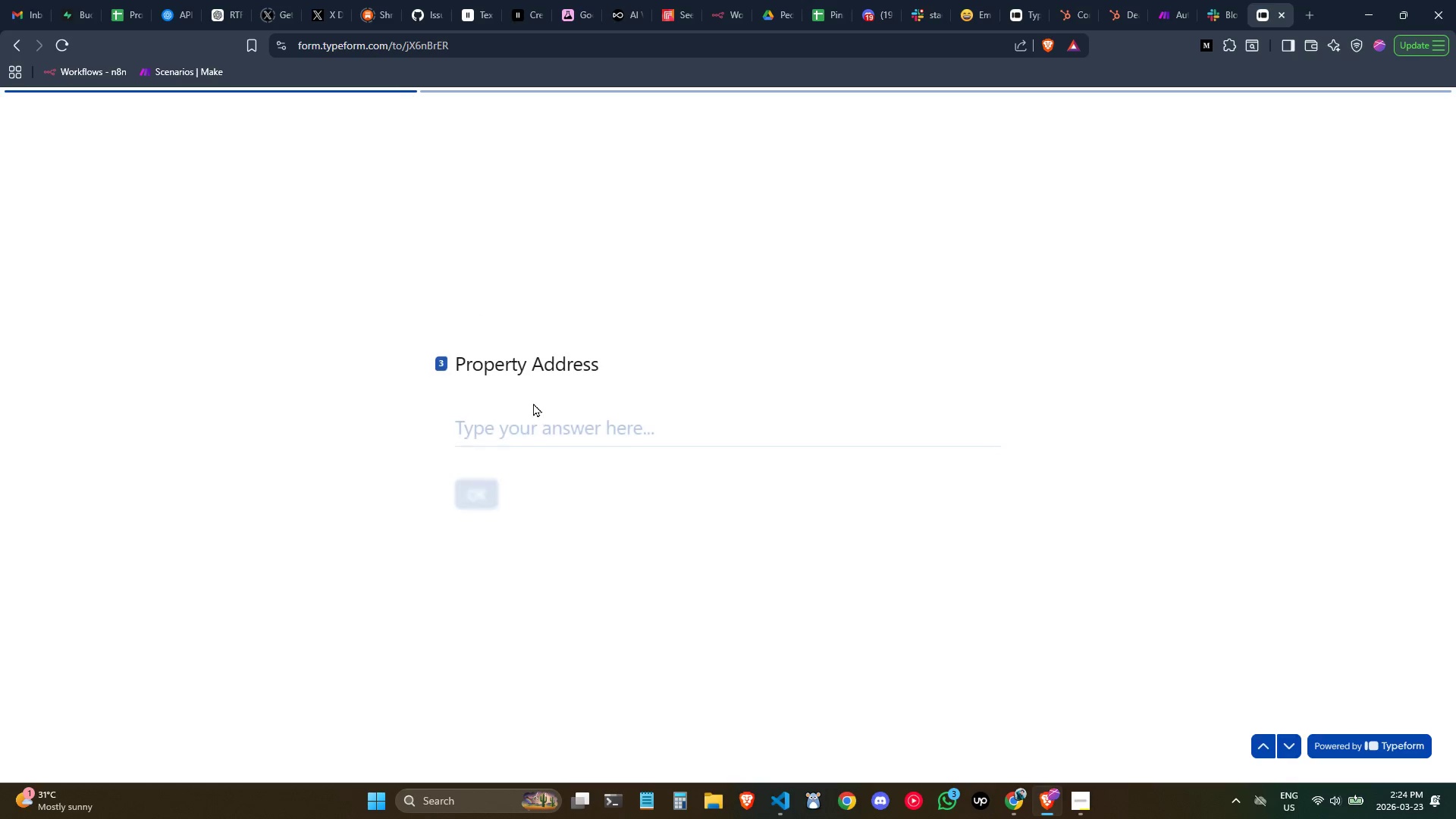 
left_click([534, 420])
 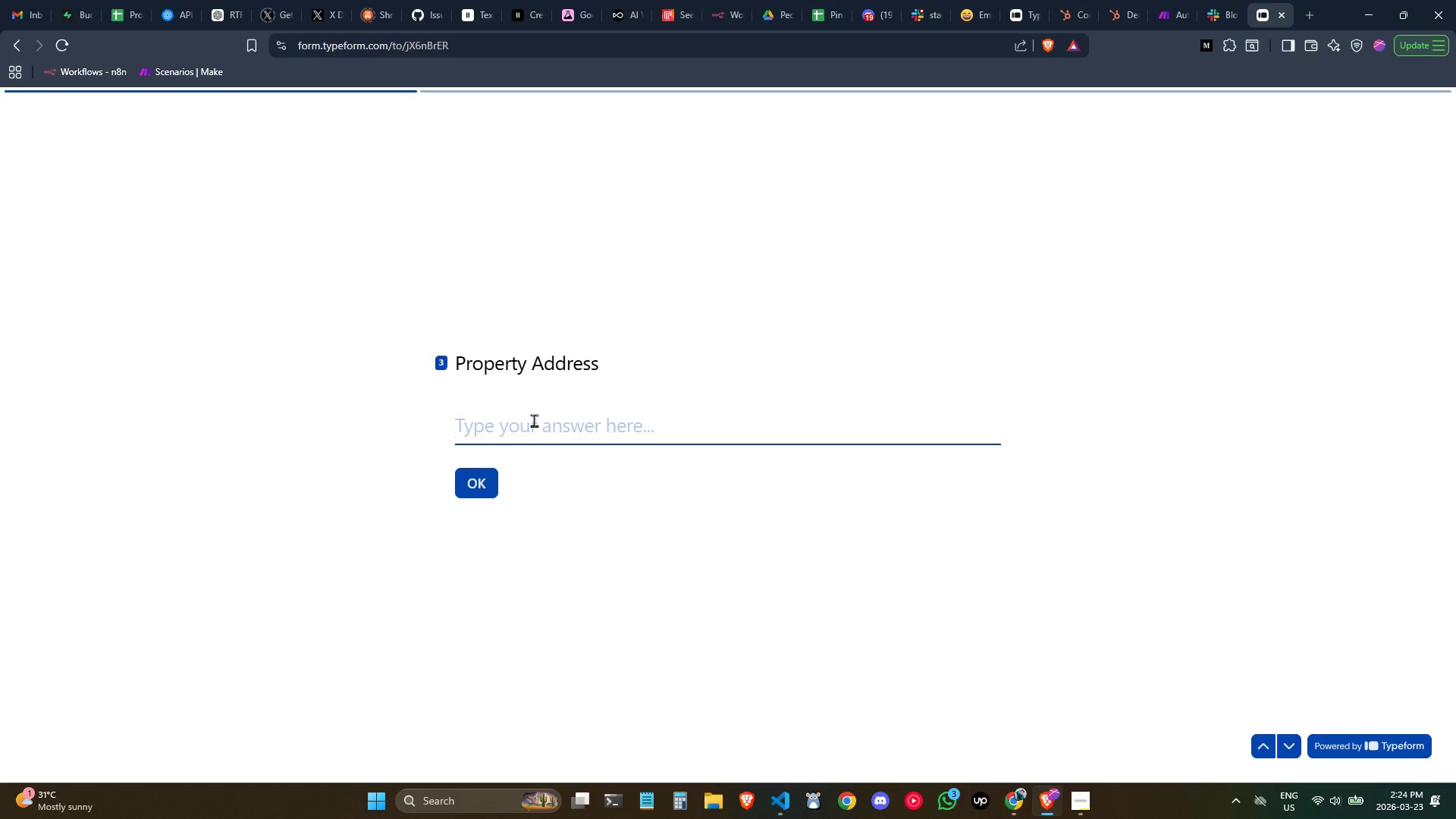 
type(123 Luxury l)
key(Backspace)
type(Lane, Beverly Hills)
 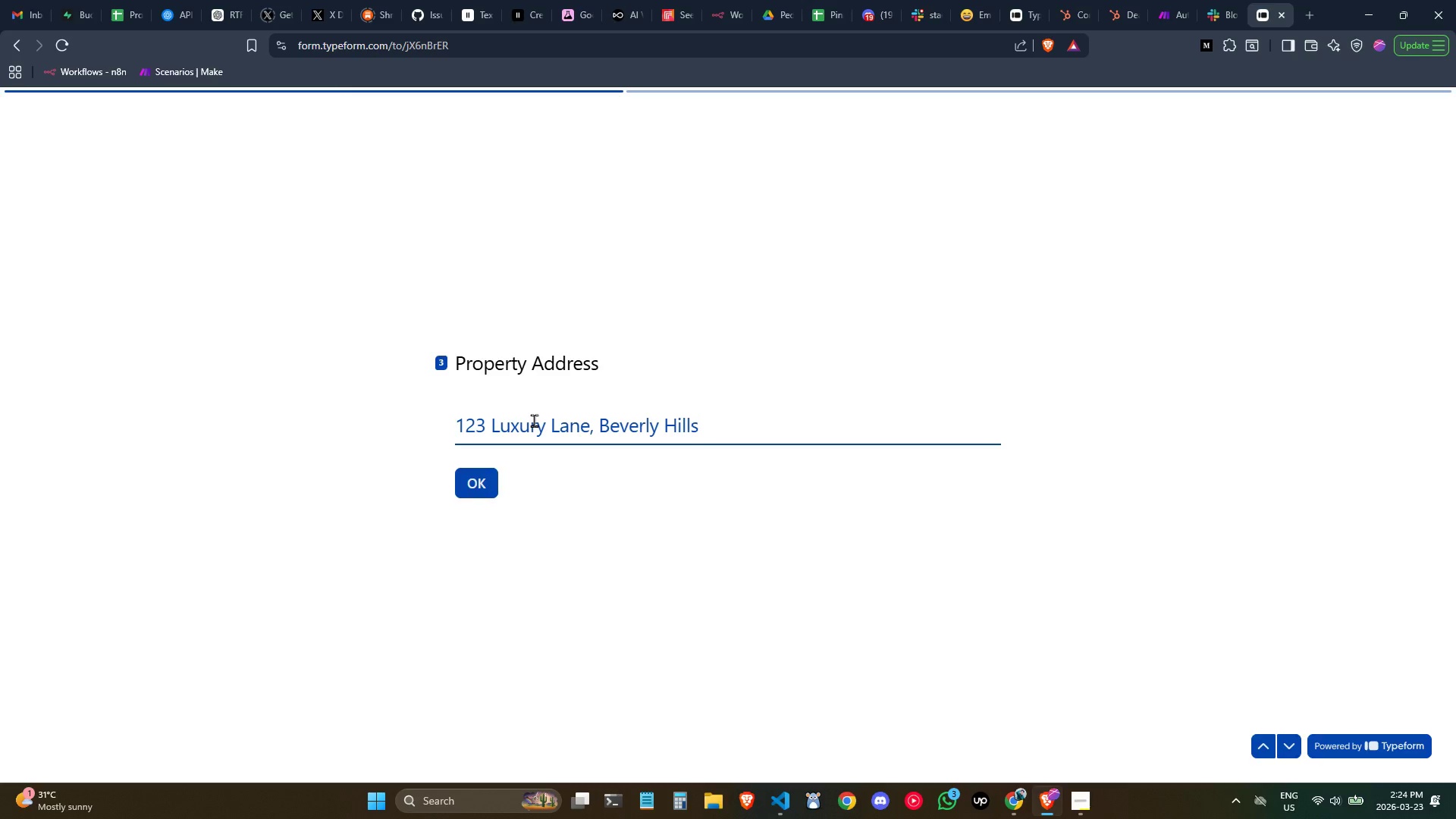 
left_click([490, 472])
 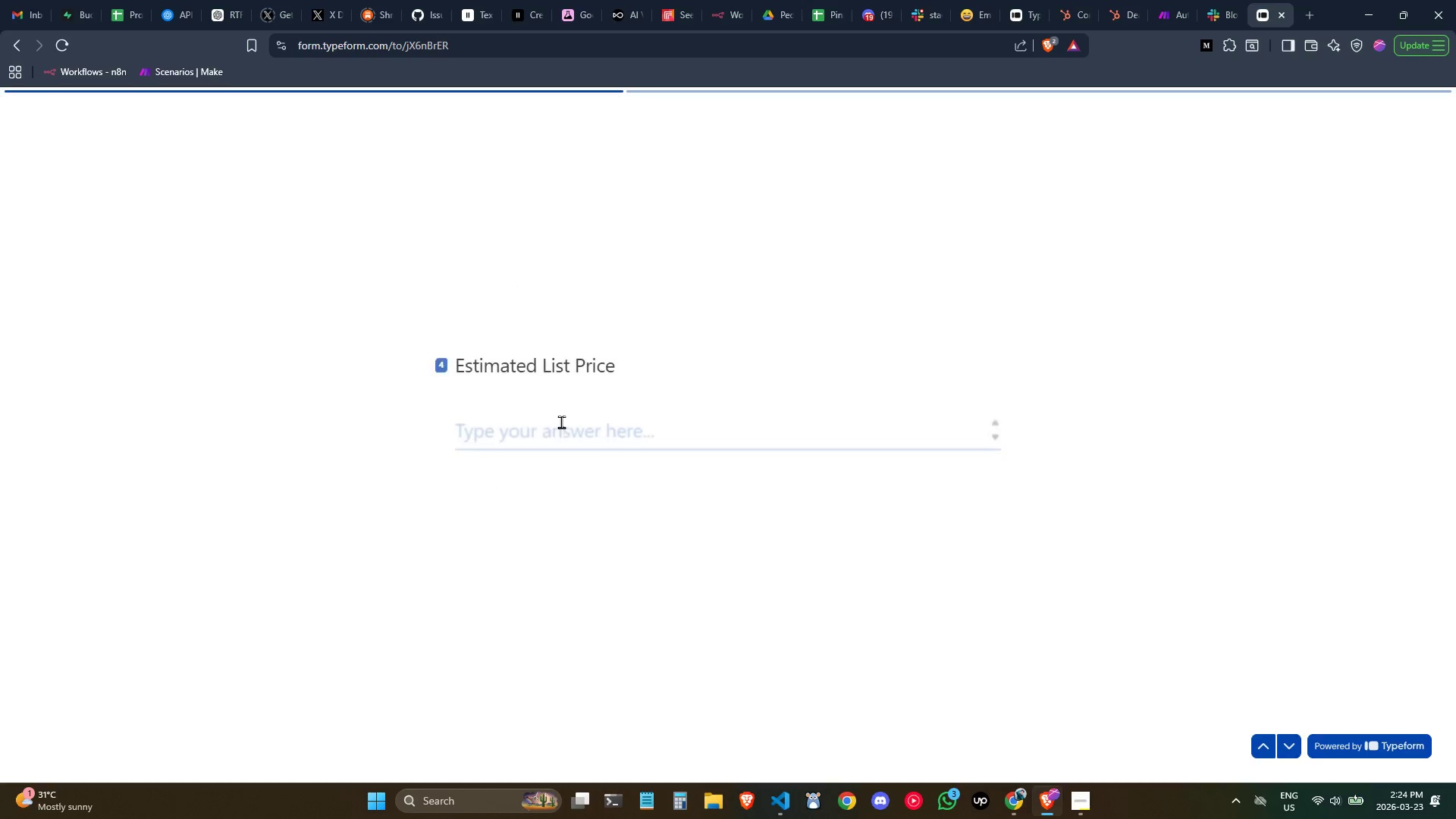 
left_click([559, 428])
 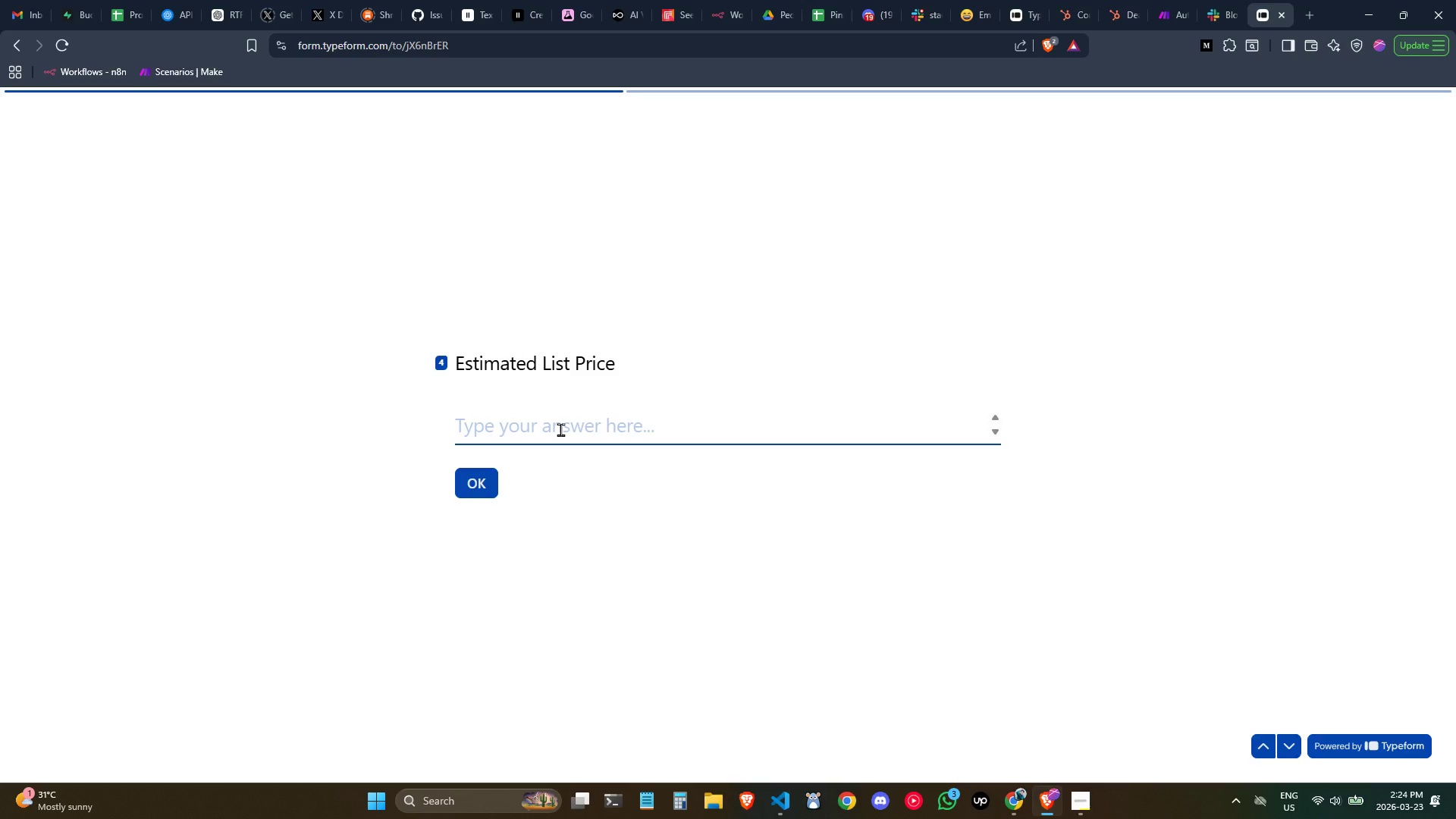 
type(2500000)
 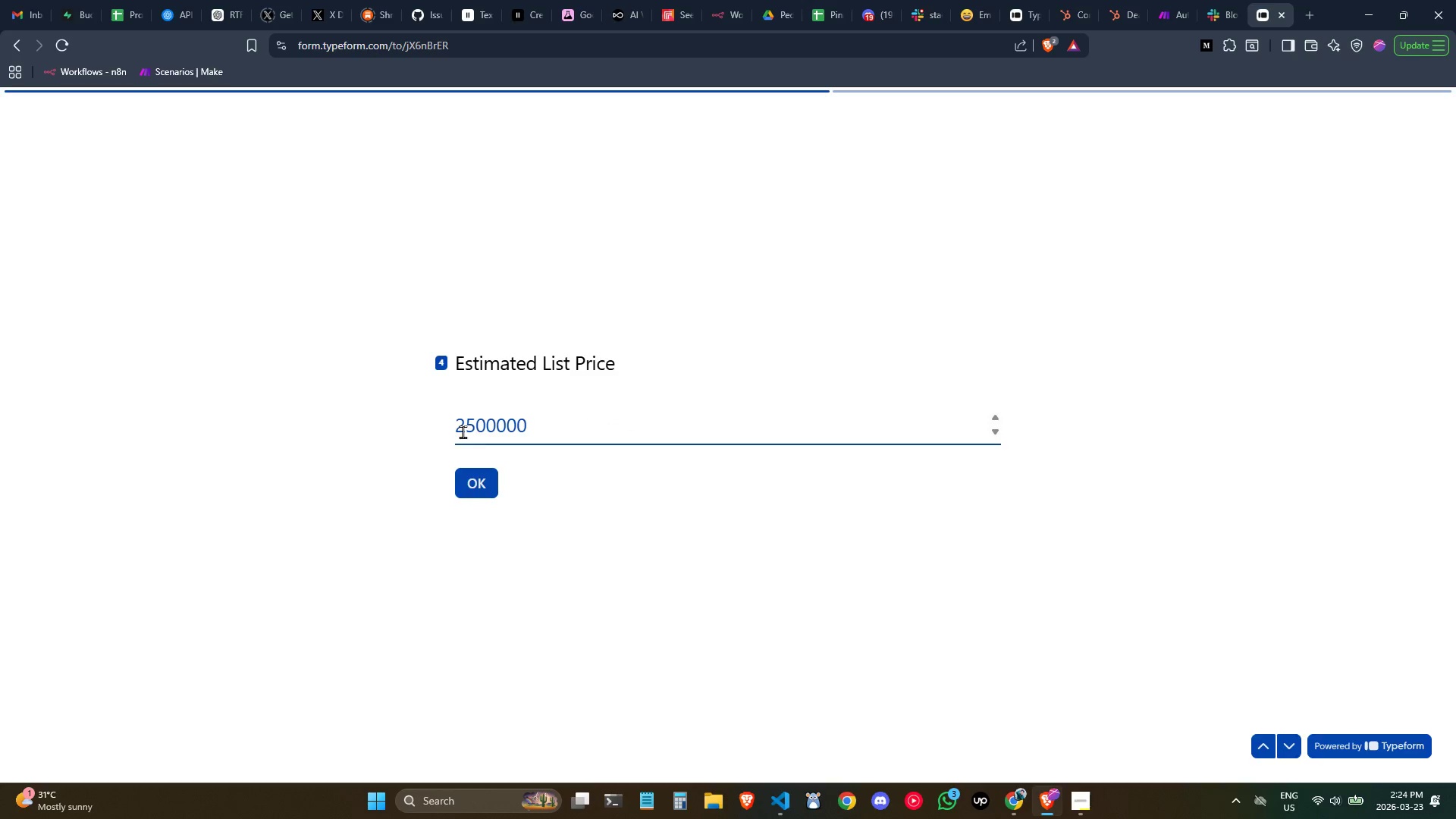 
left_click([481, 476])
 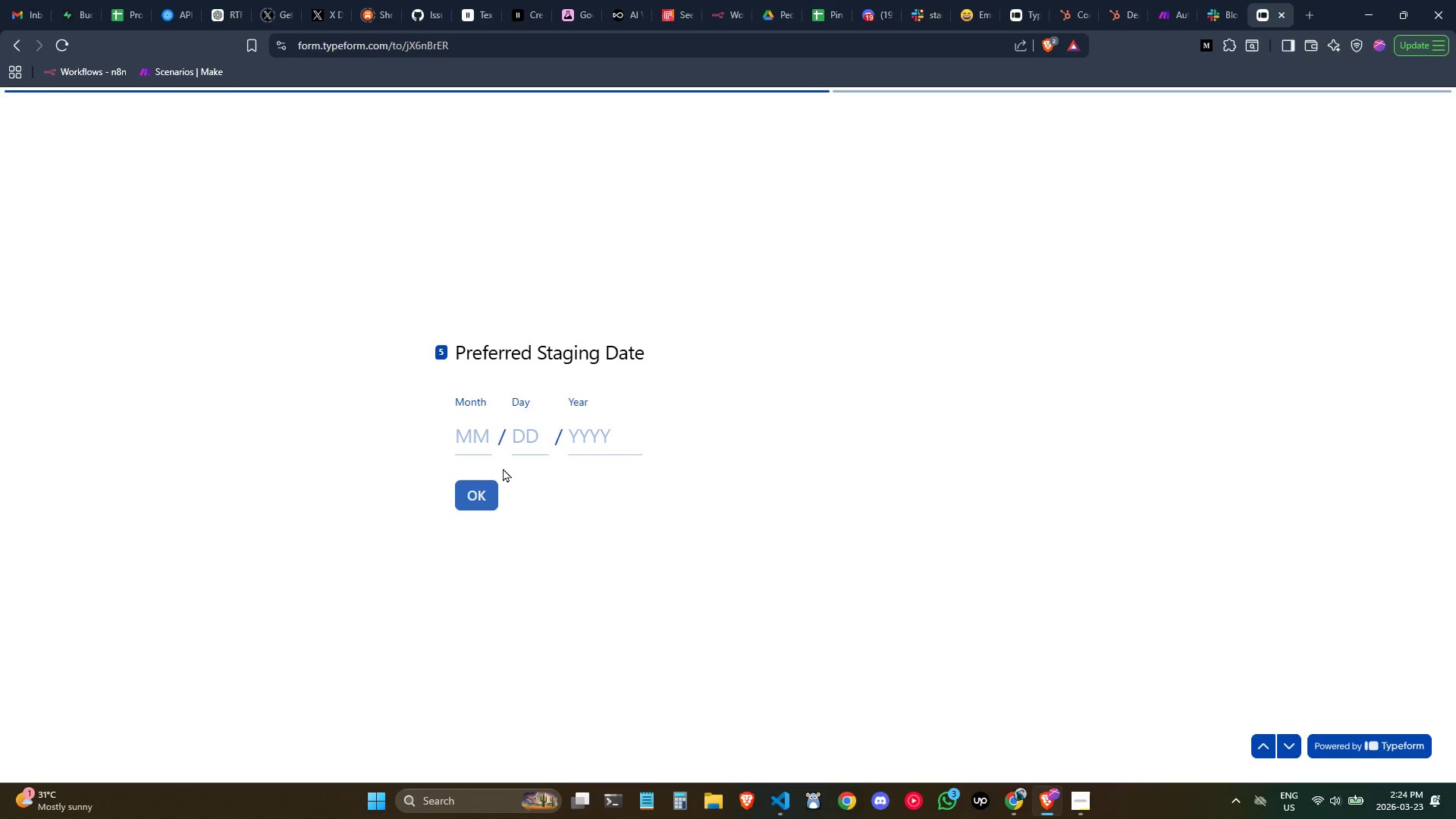 
left_click([474, 436])
 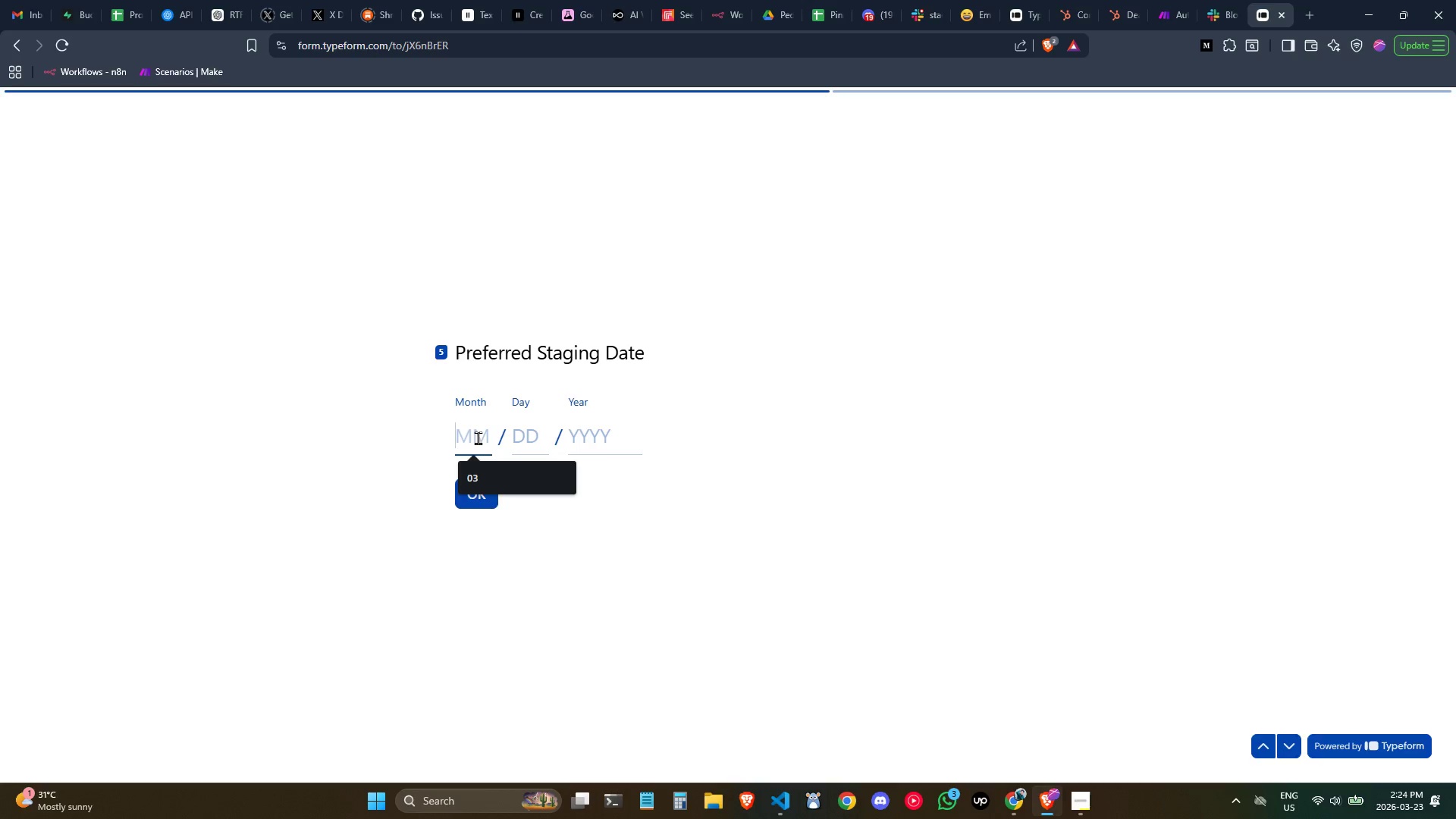 
type(03)
 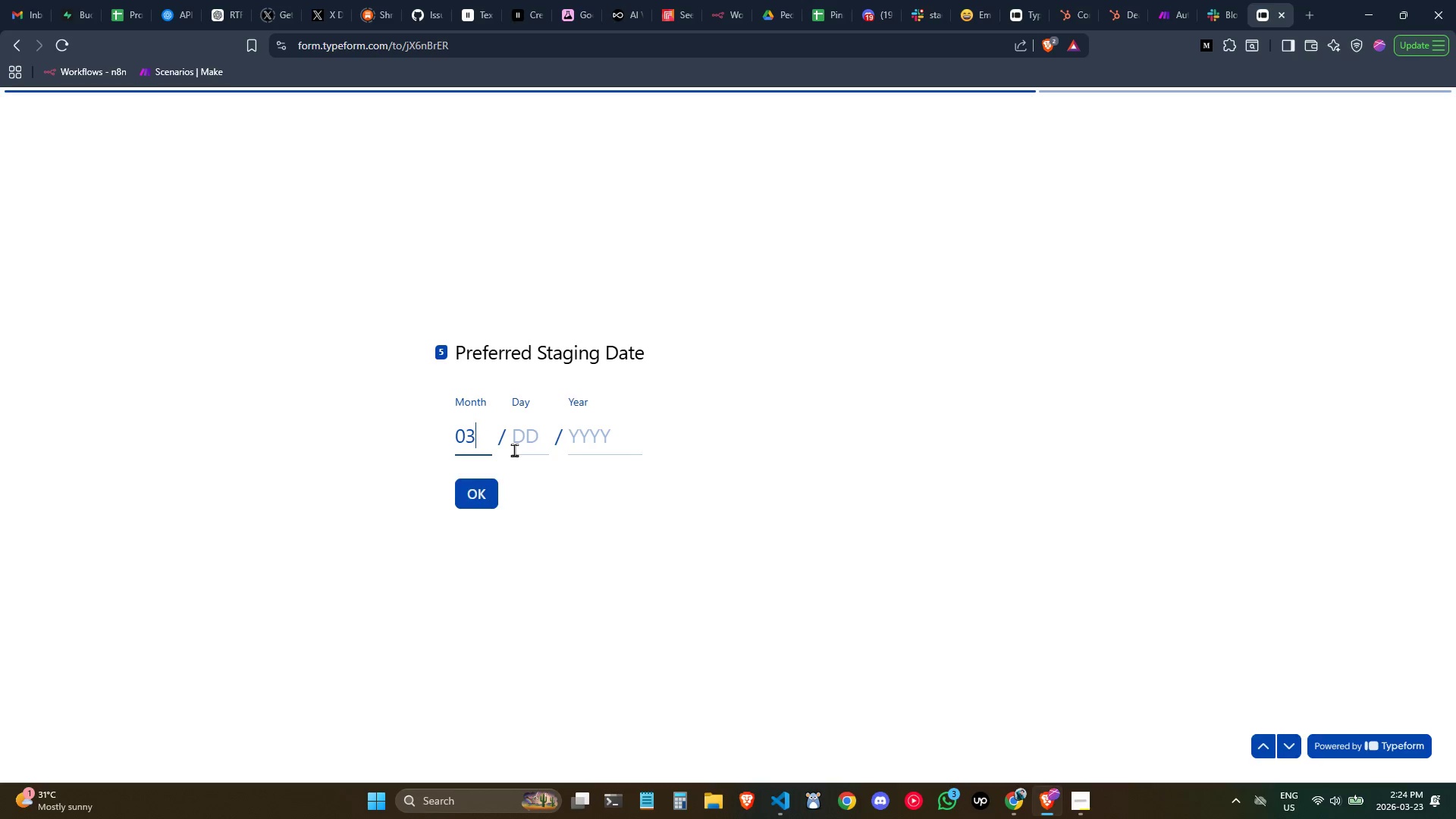 
key(1)
 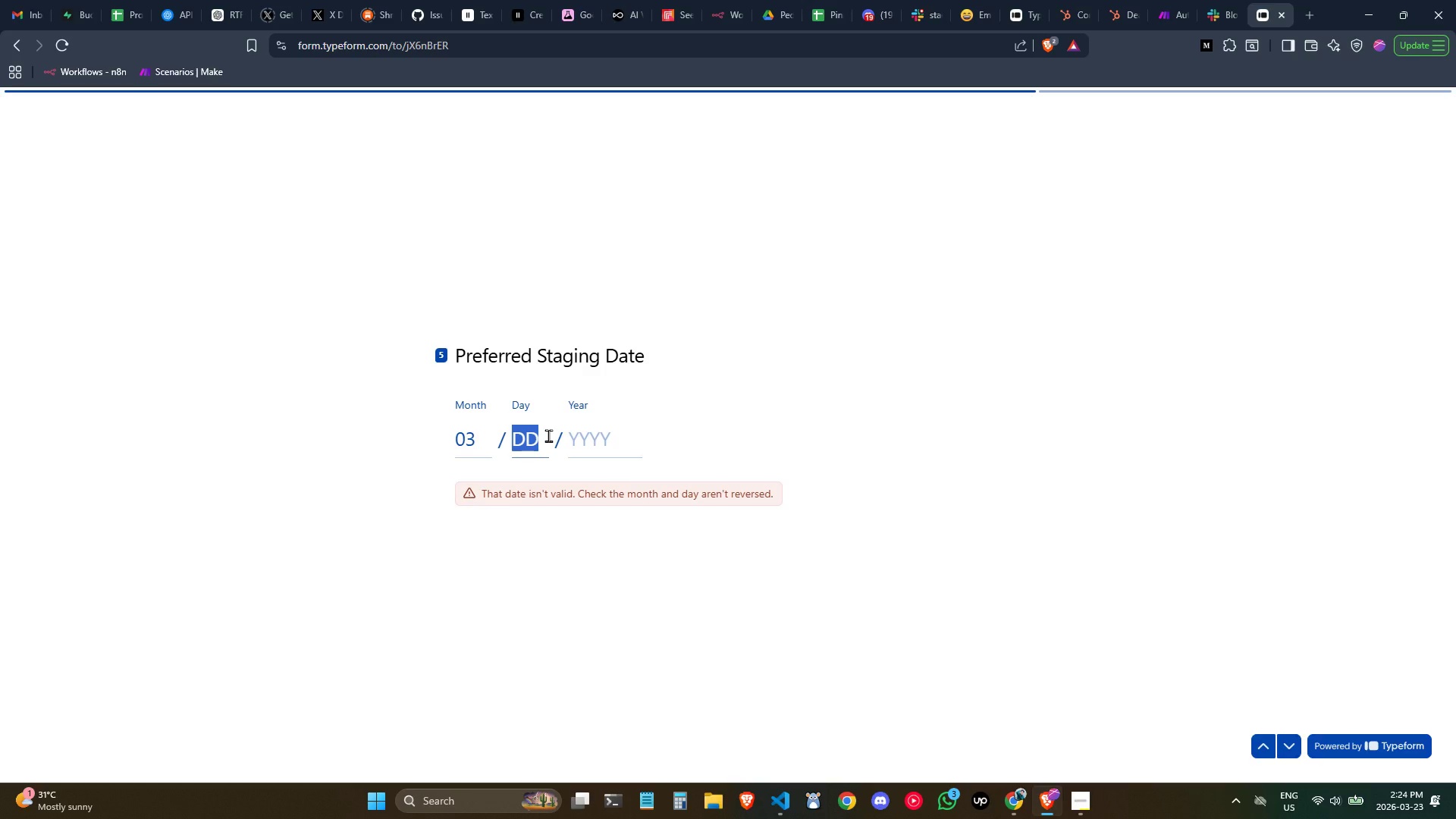 
left_click_drag(start_coordinate=[548, 435], to_coordinate=[544, 435])
 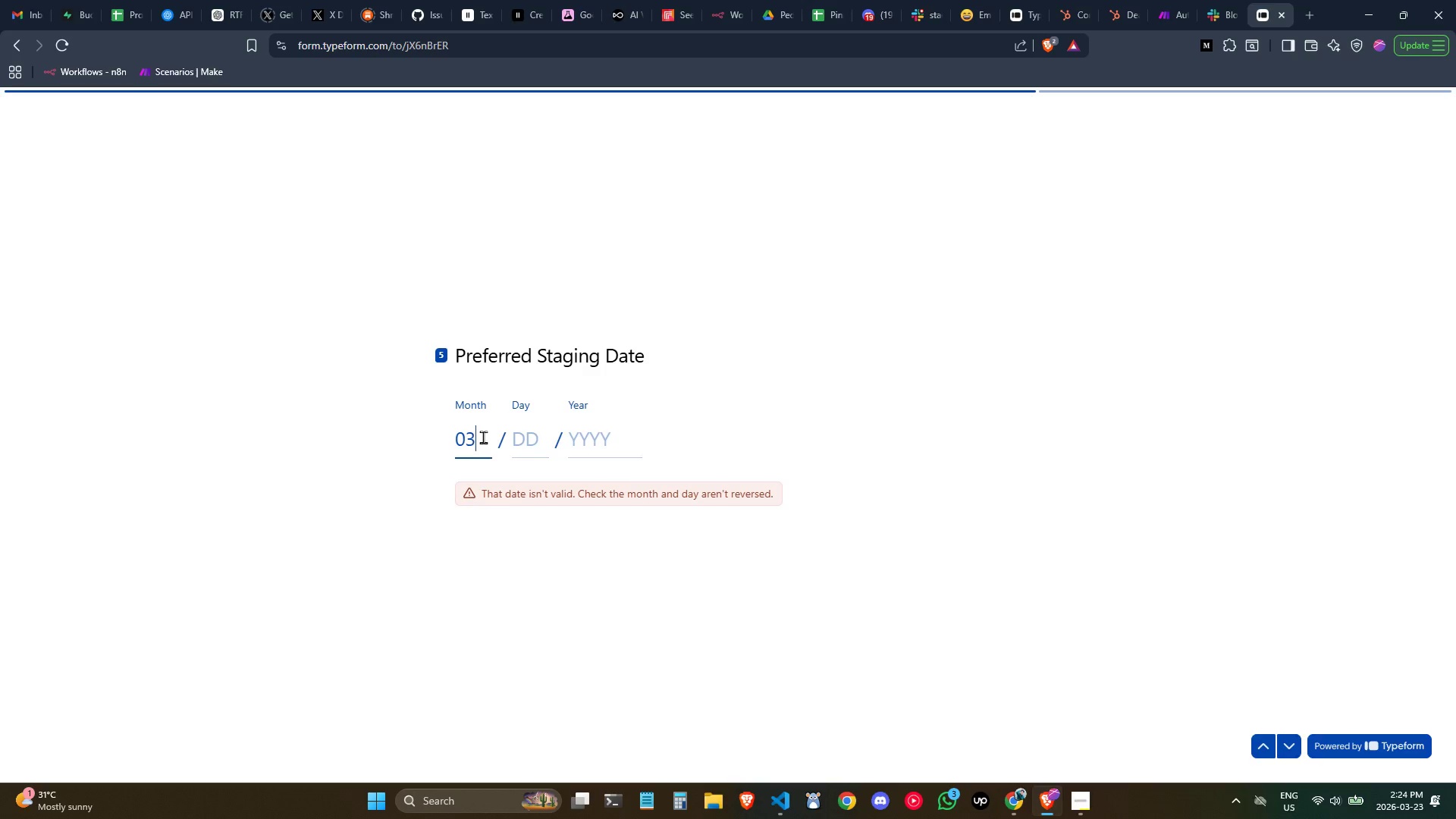 
key(Tab)
 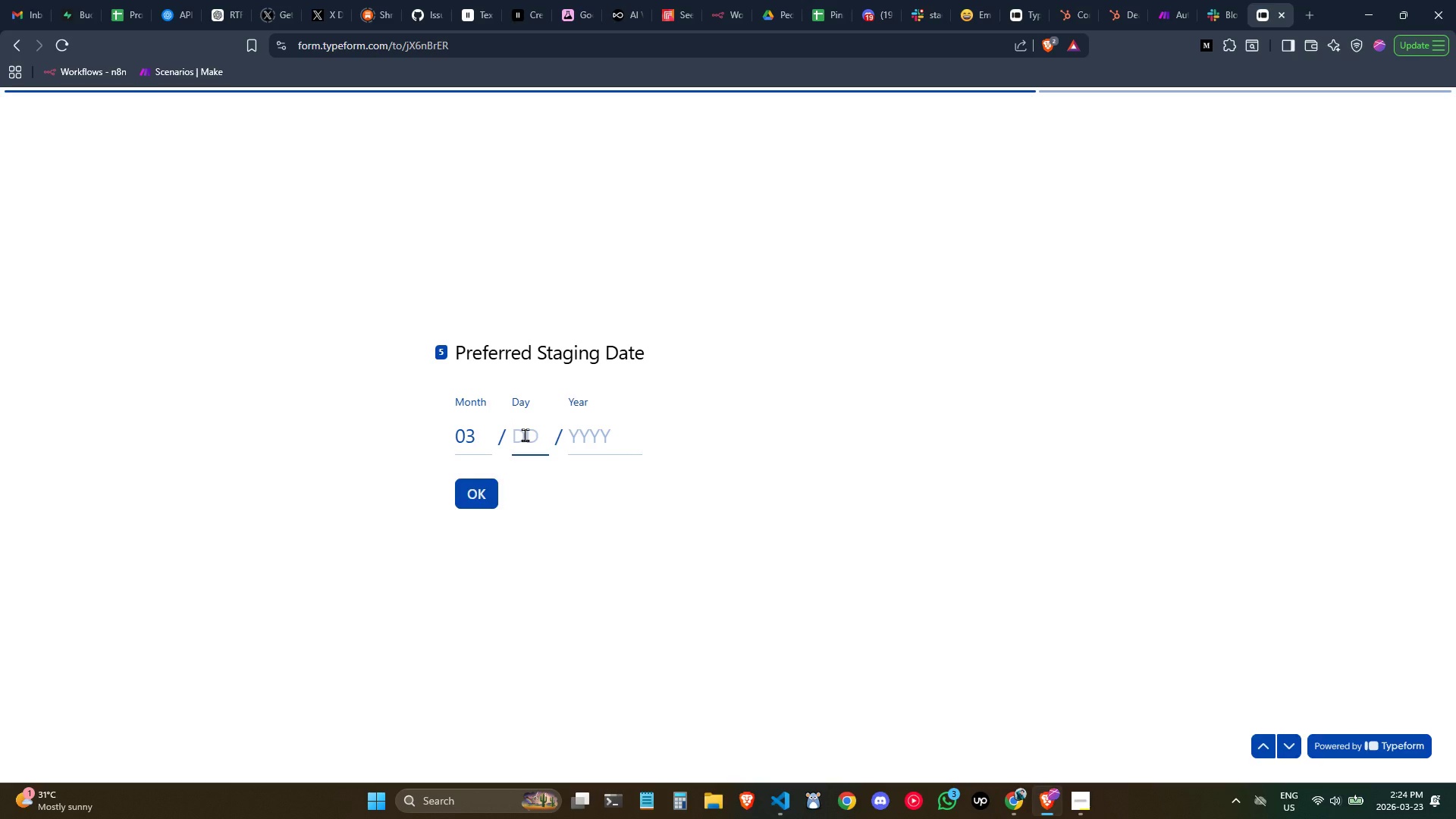 
type(25)
key(Tab)
type(201)
key(Backspace)
type(26)
 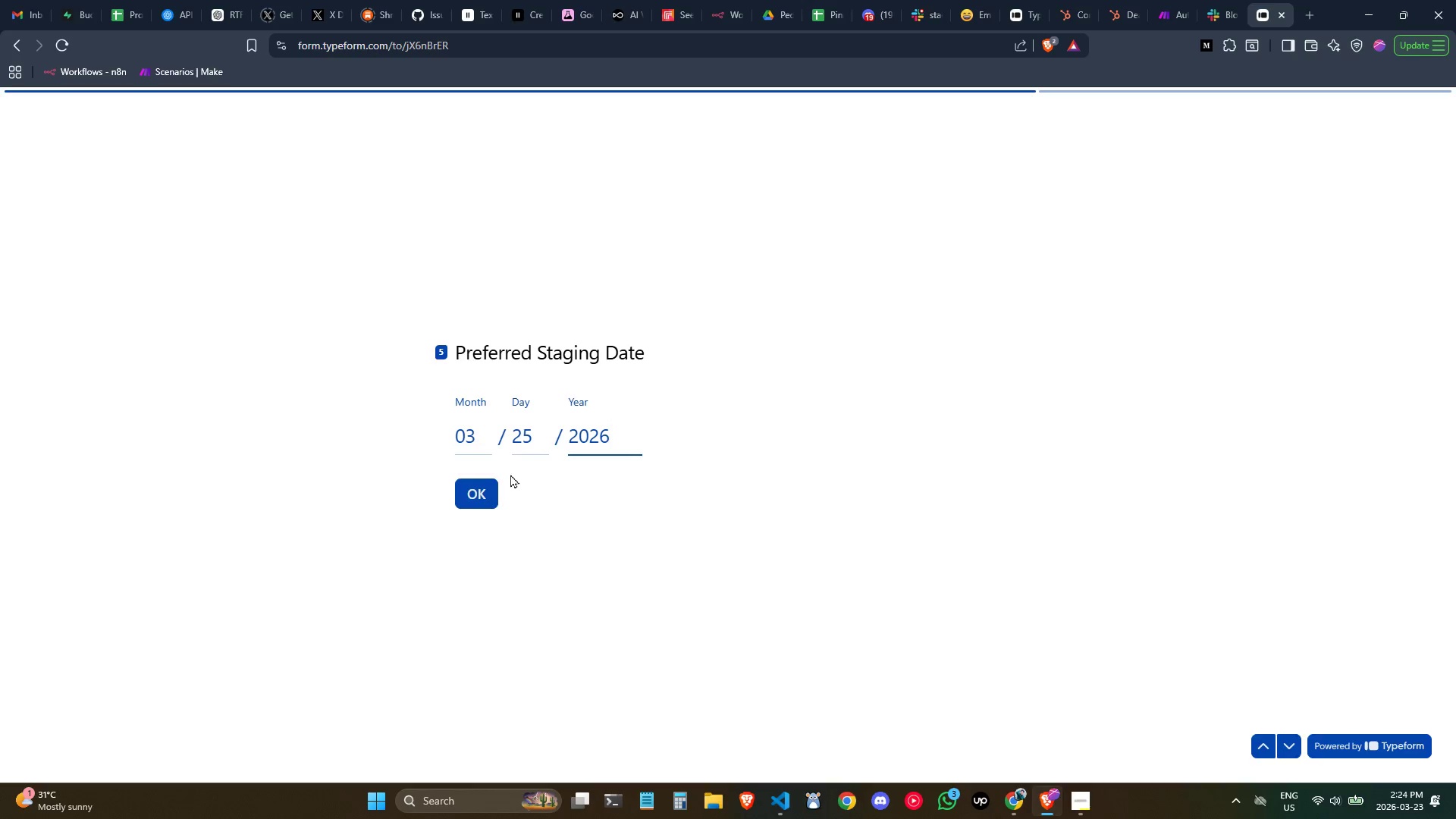 
left_click([492, 485])
 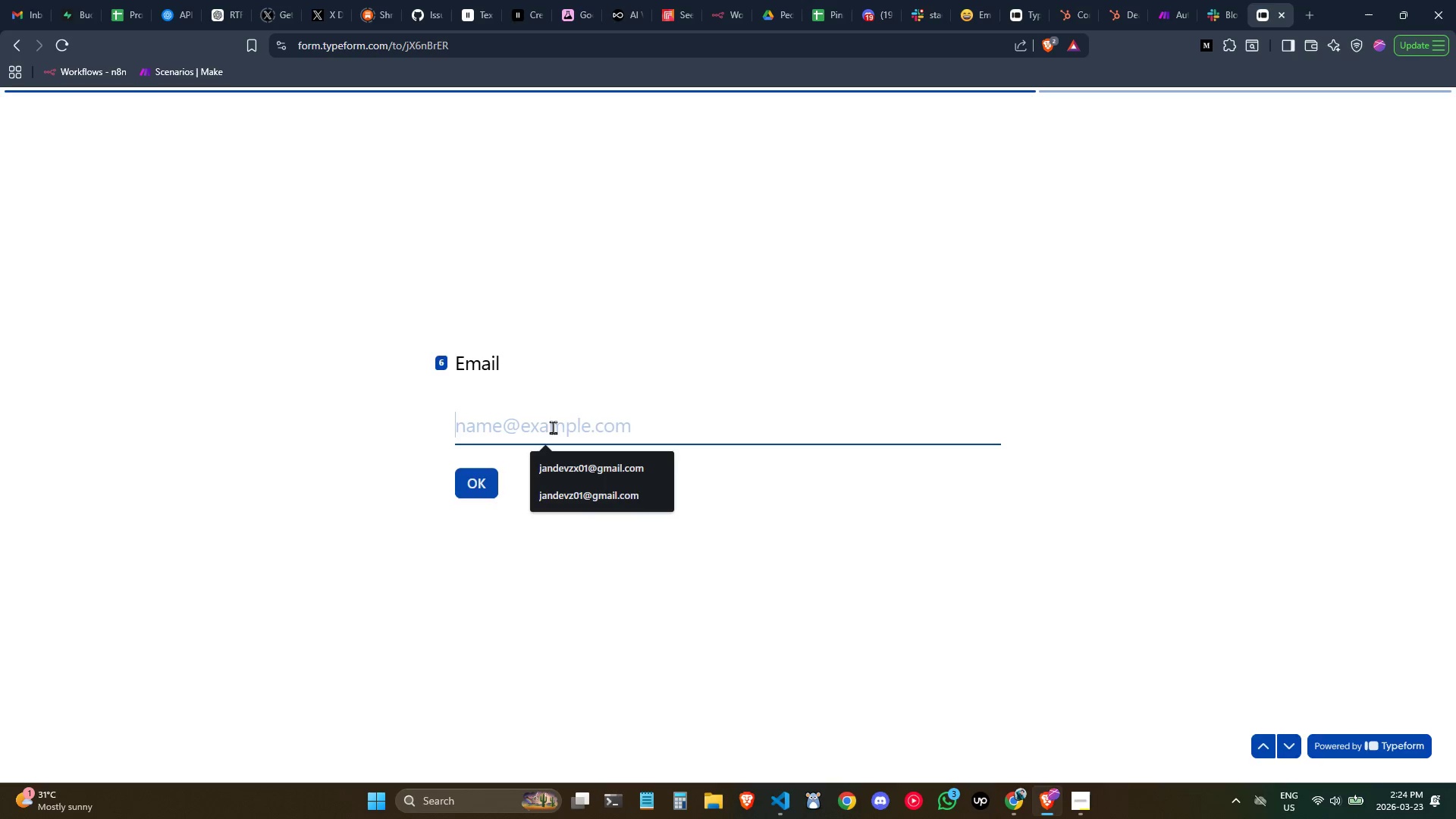 
type(jan)
 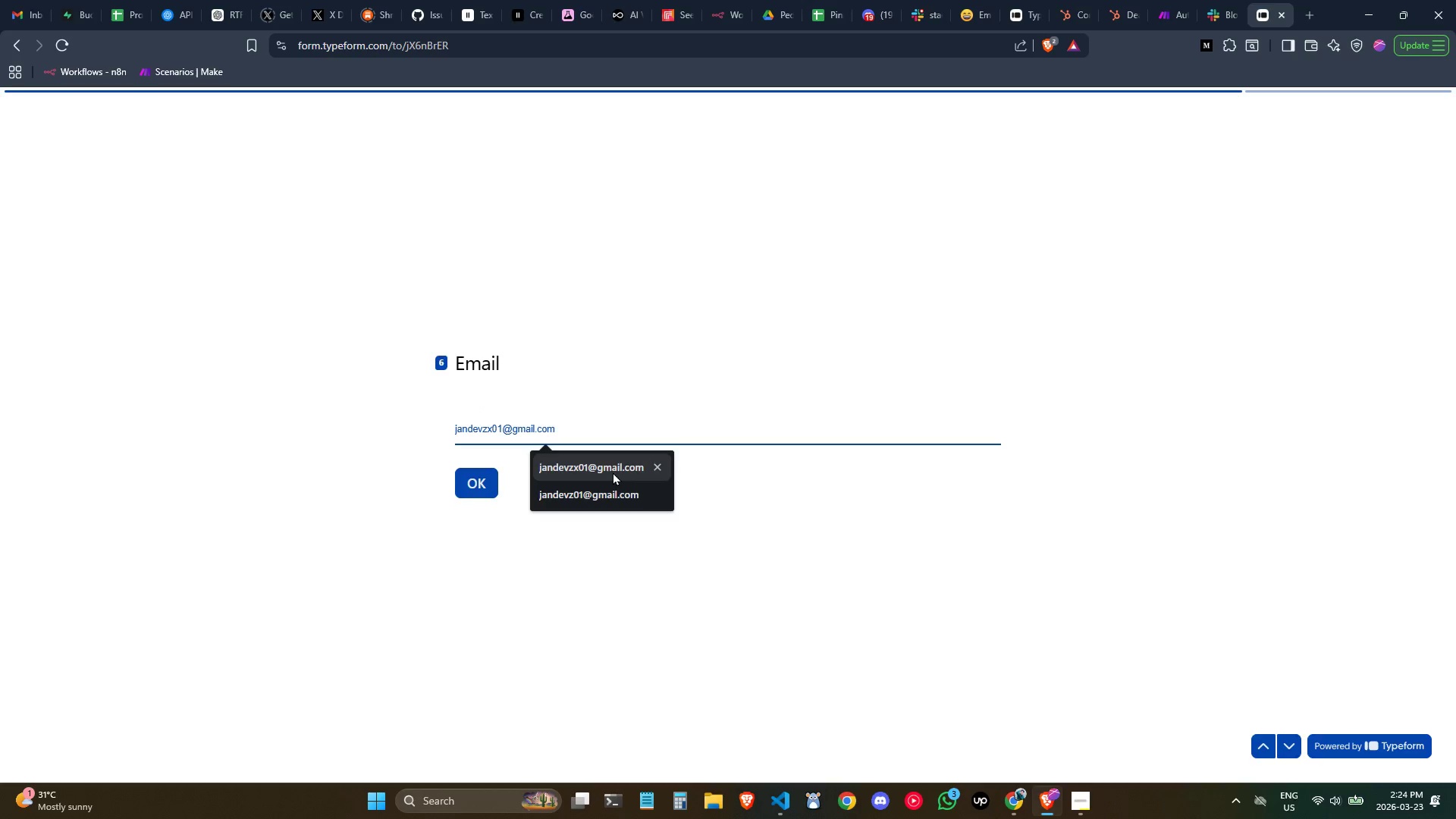 
left_click([613, 472])
 